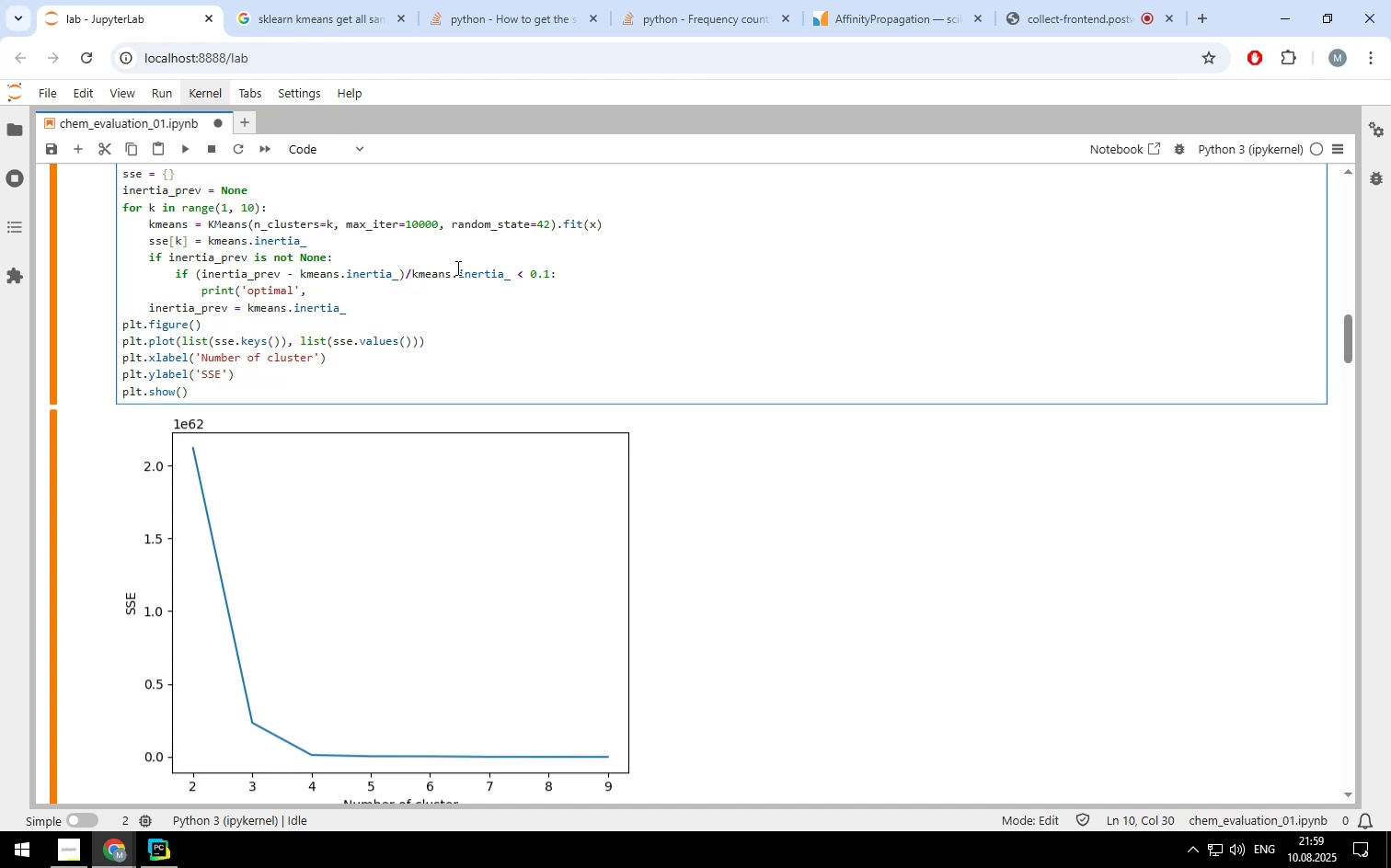 
key(K)
 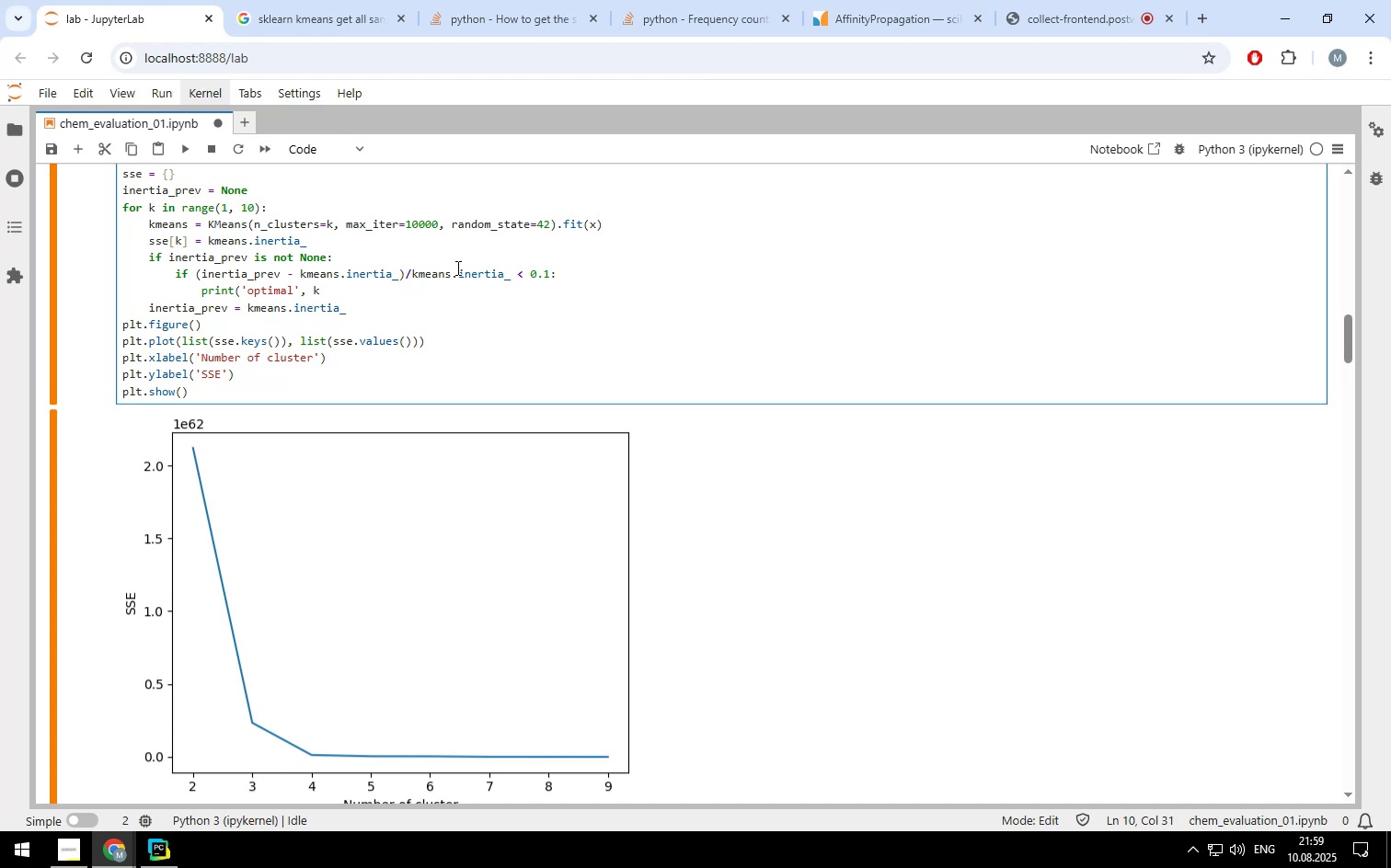 
key(Shift+ShiftLeft)
 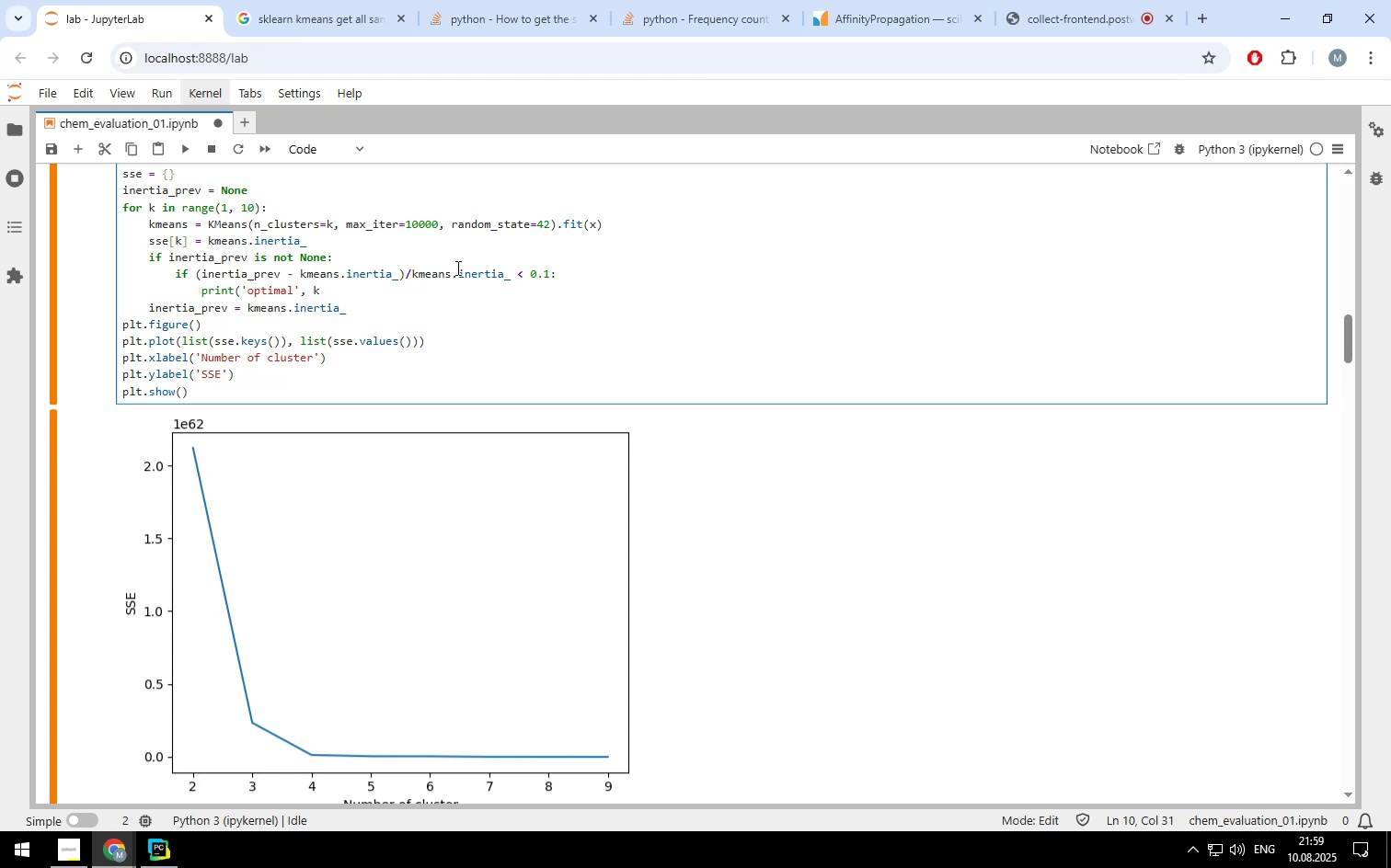 
key(Shift+0)
 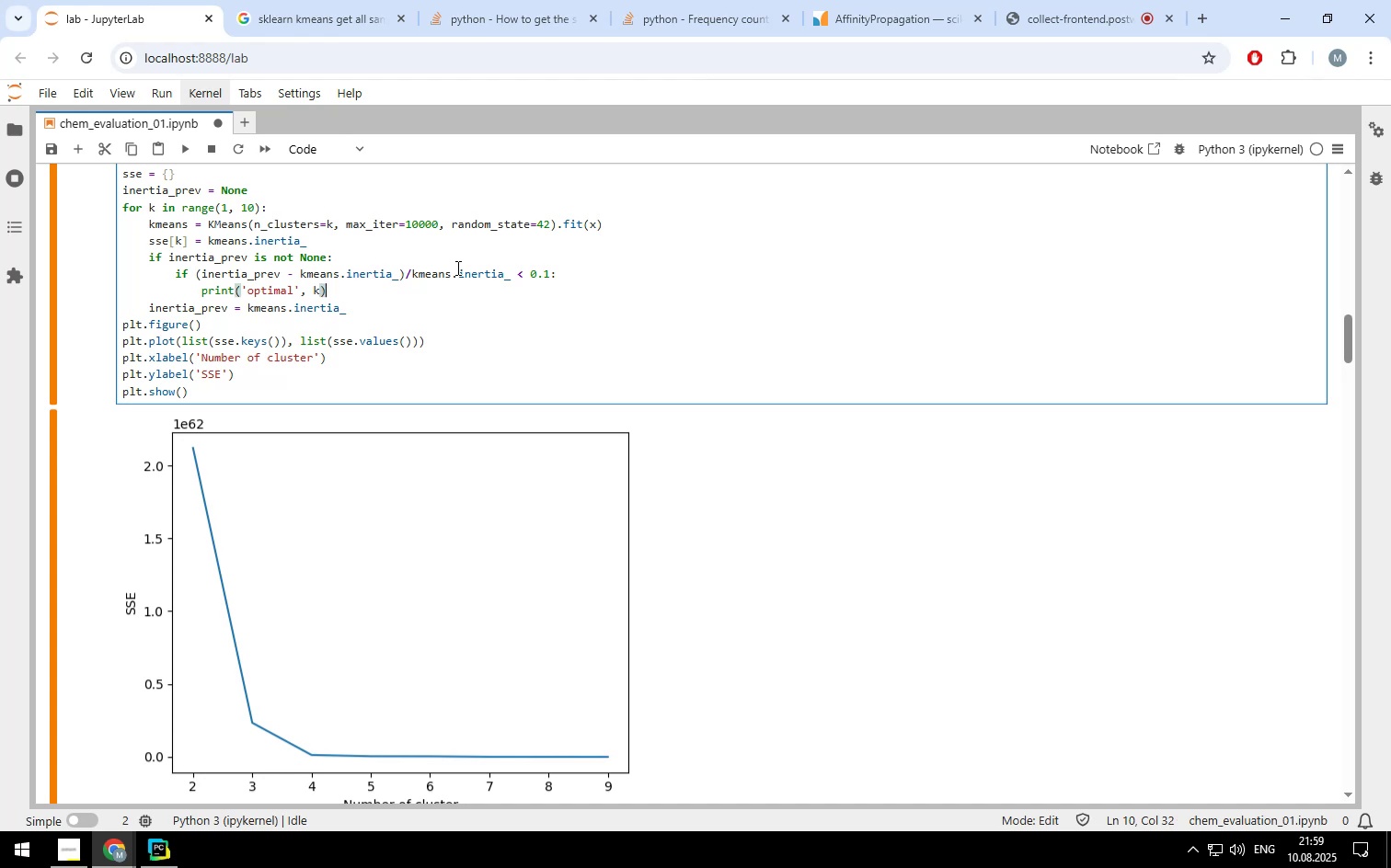 
key(Control+ControlLeft)
 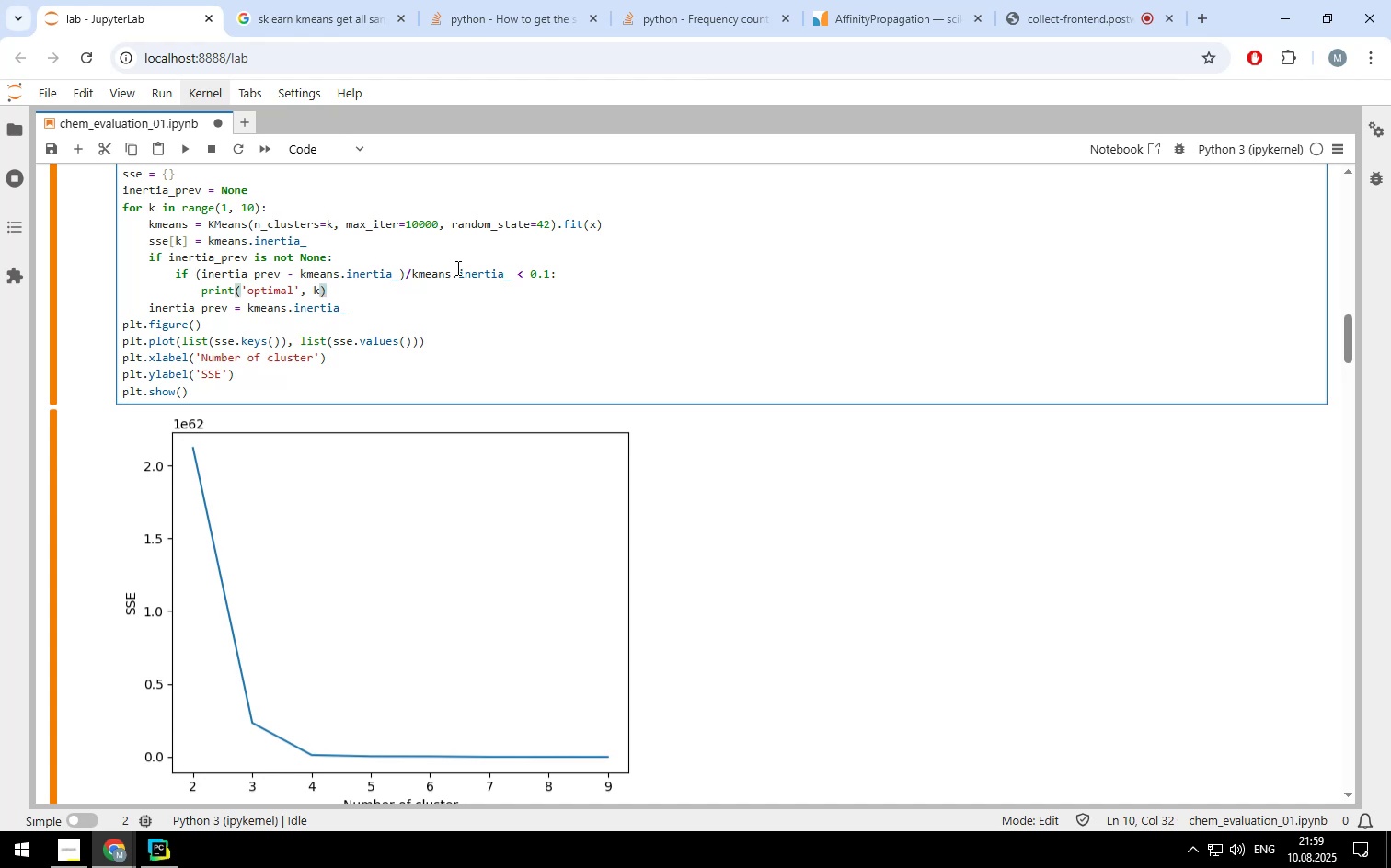 
key(Control+Enter)
 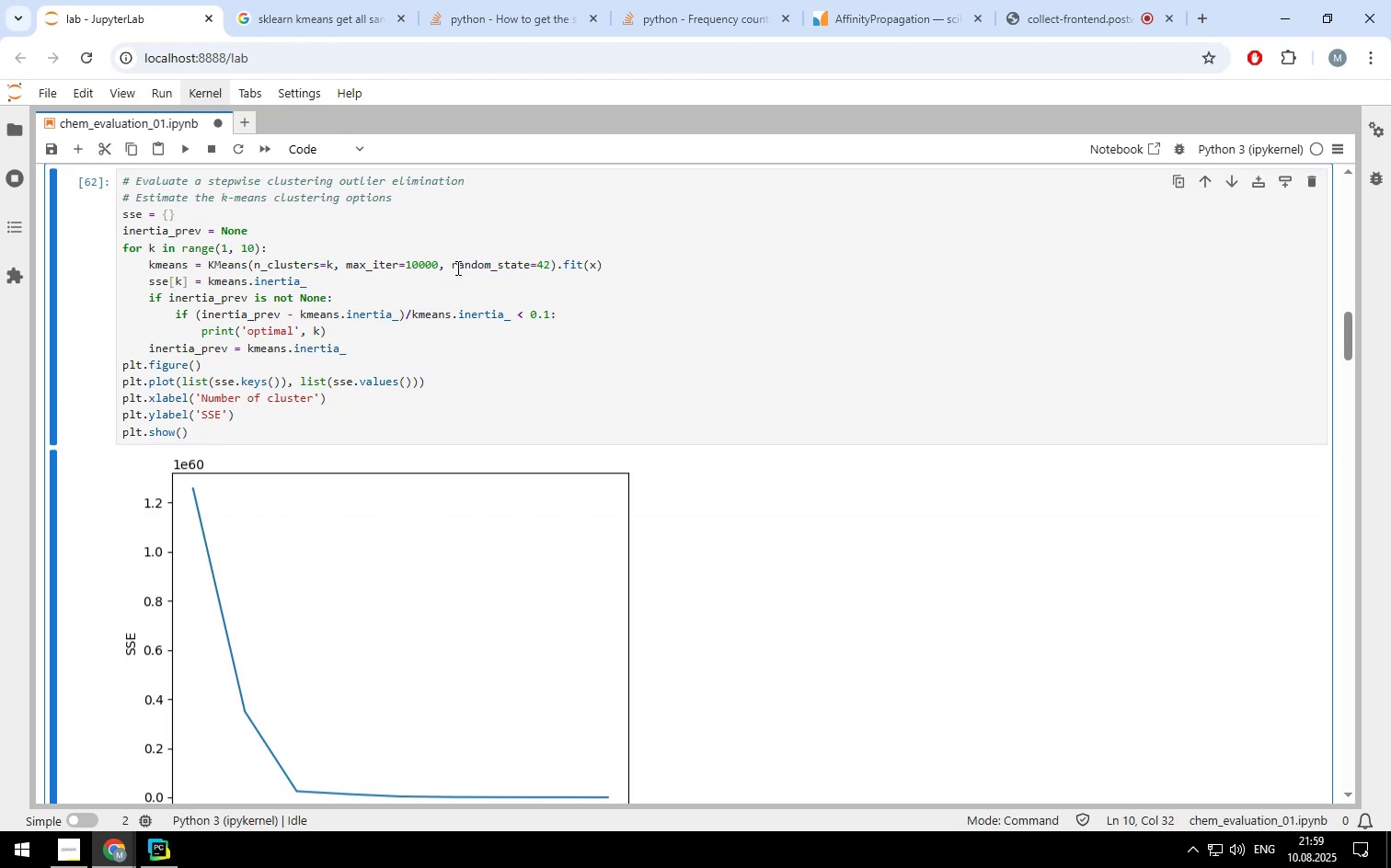 
scroll: coordinate [448, 328], scroll_direction: down, amount: 2.0
 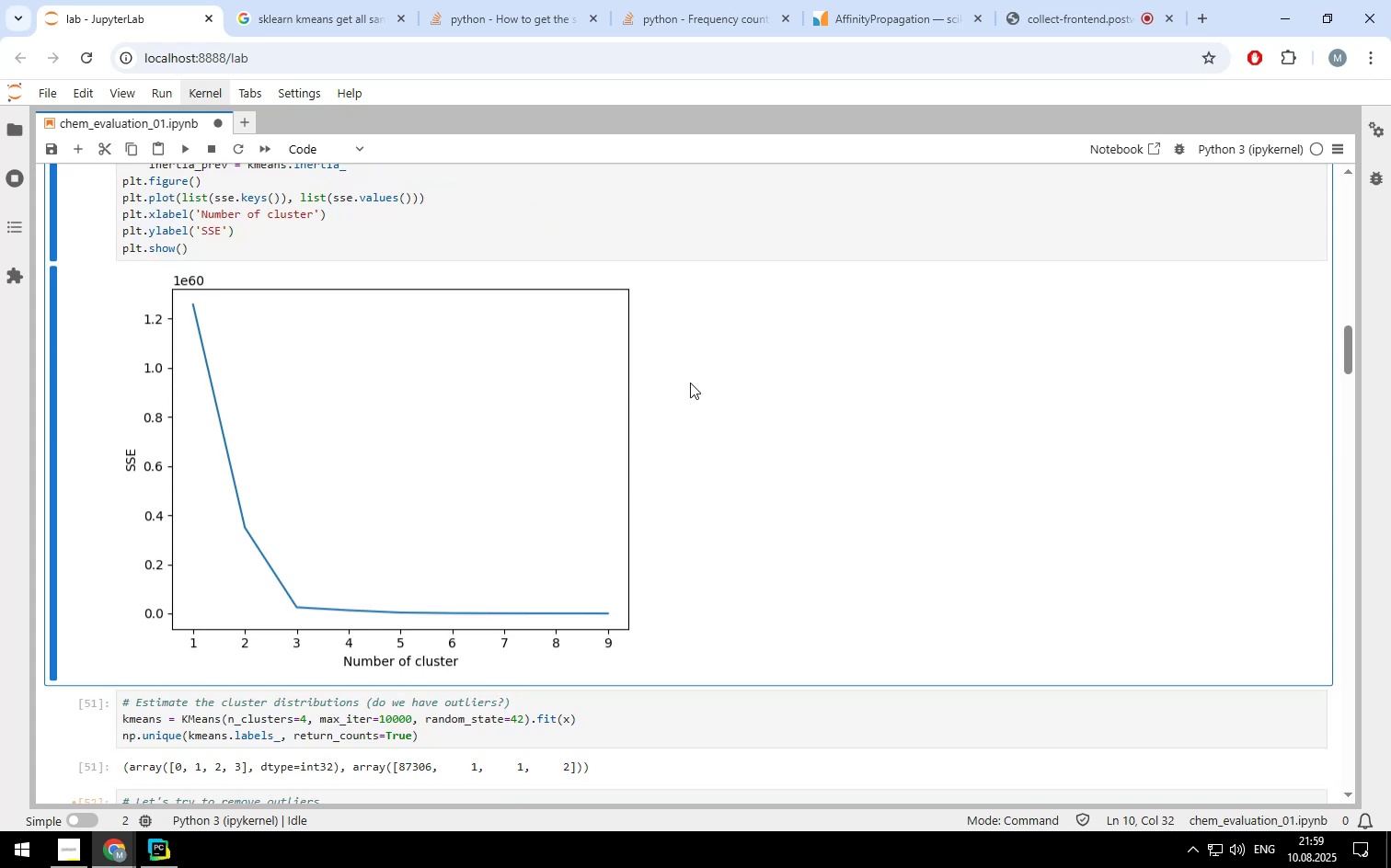 
scroll: coordinate [690, 383], scroll_direction: up, amount: 1.0
 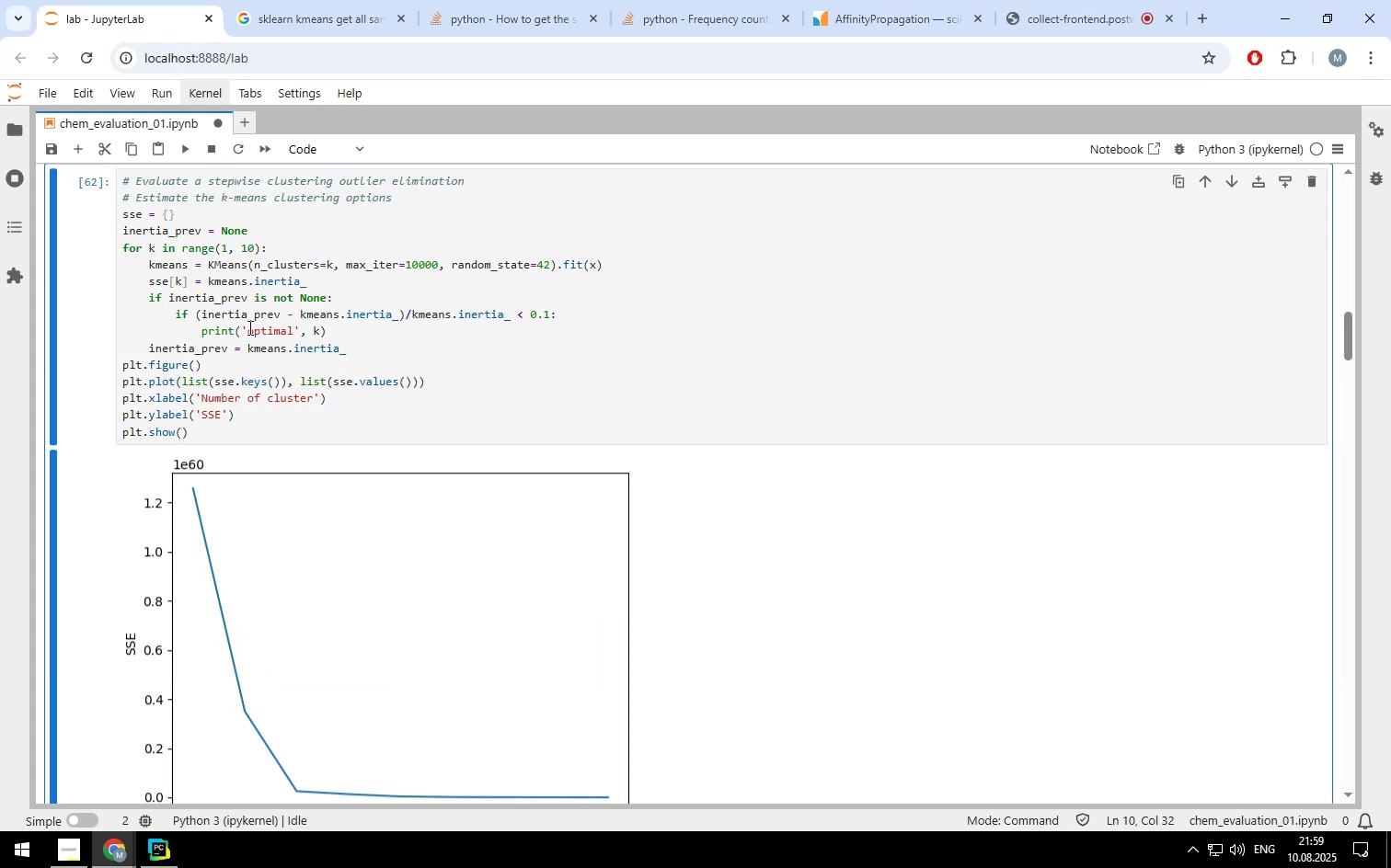 
wait(8.04)
 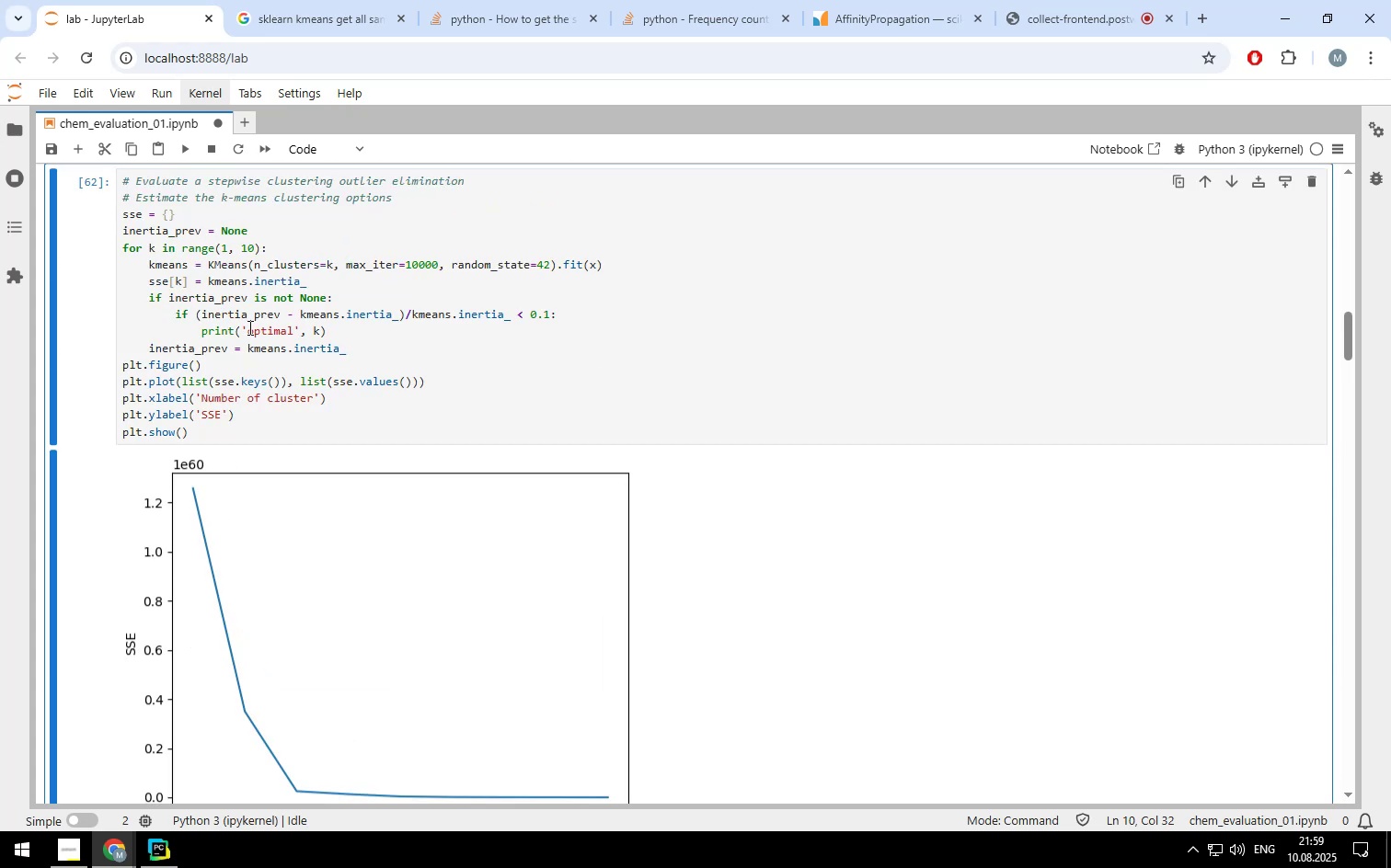 
scroll: coordinate [653, 429], scroll_direction: down, amount: 1.0
 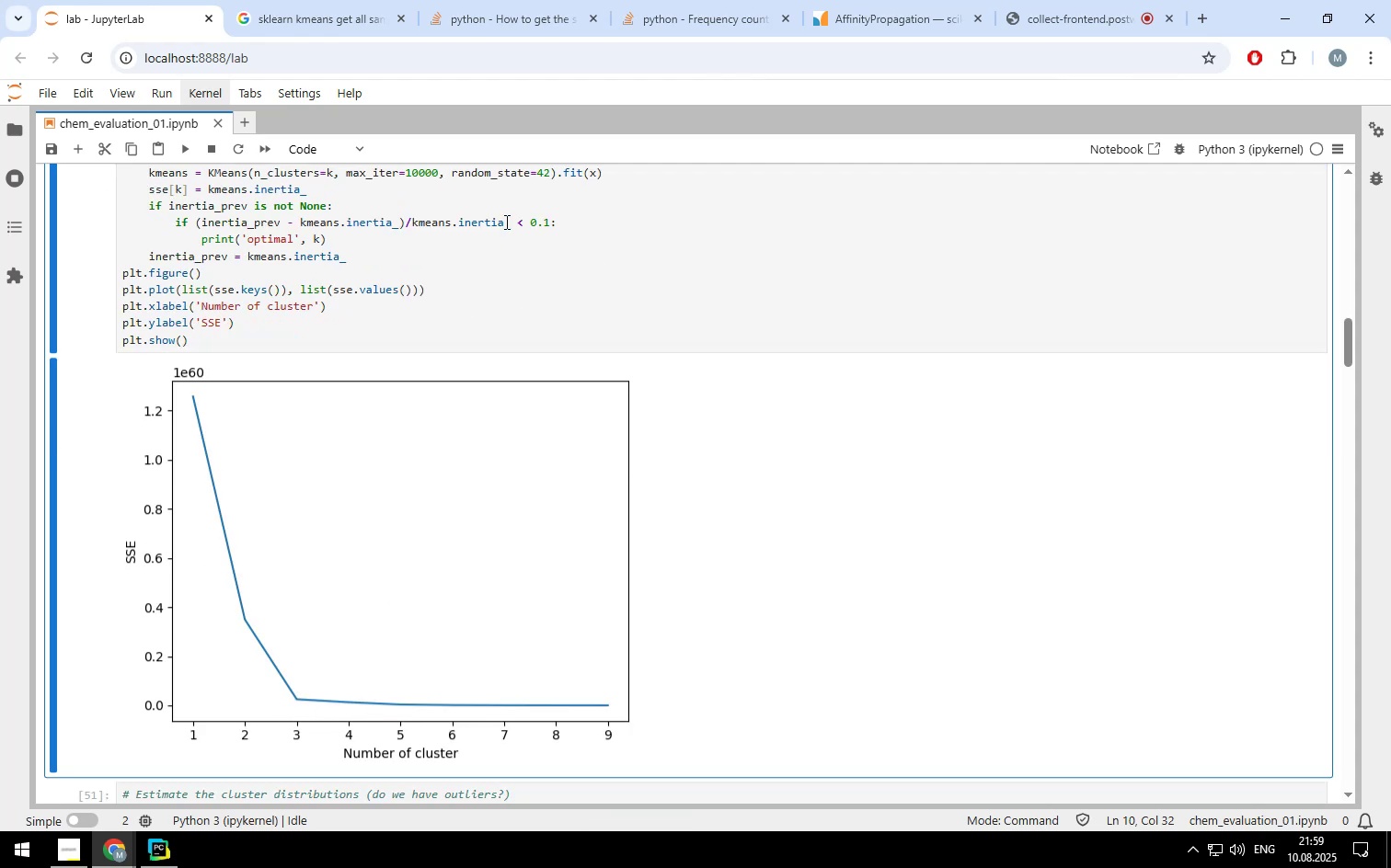 
wait(5.45)
 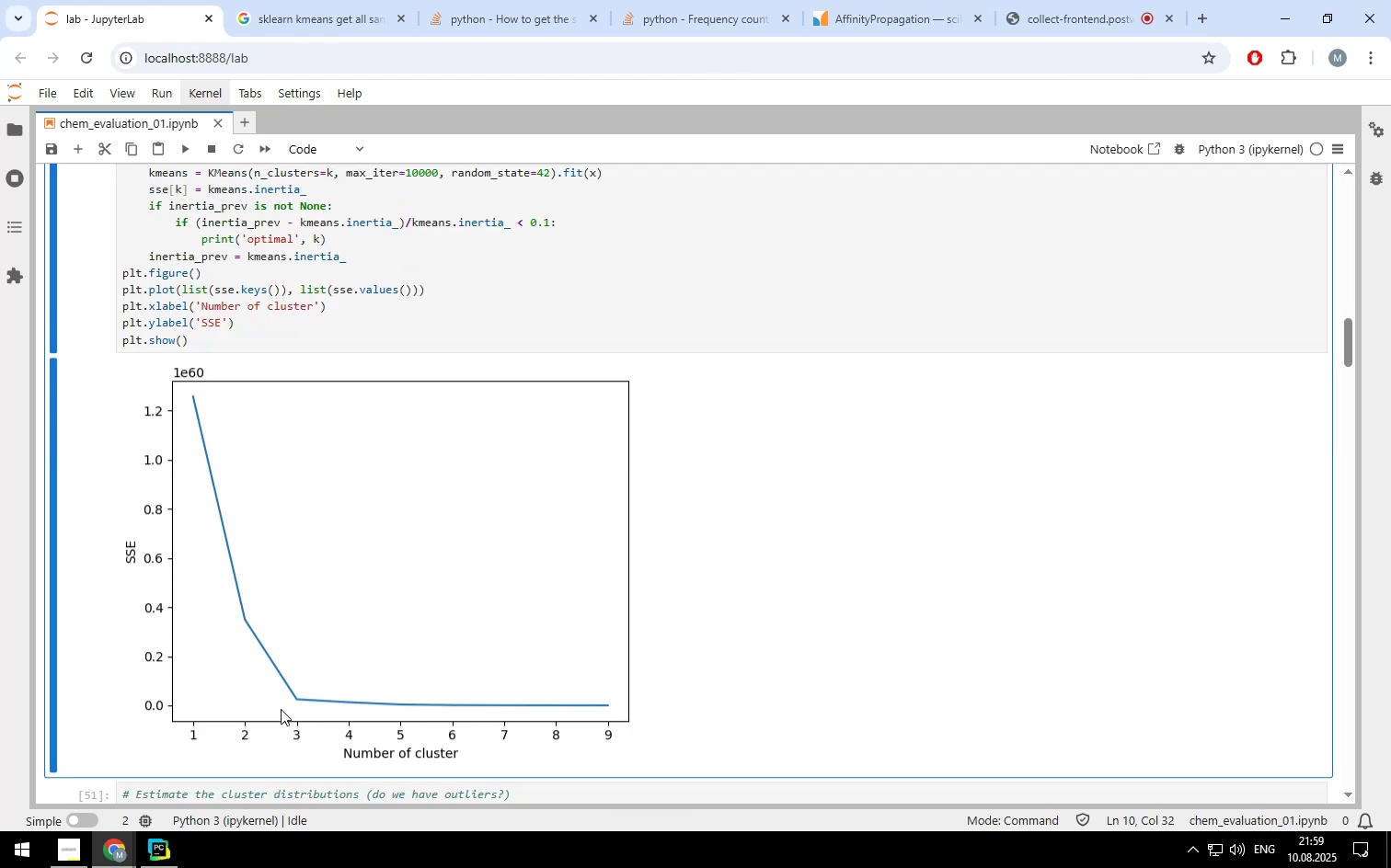 
left_click([518, 224])
 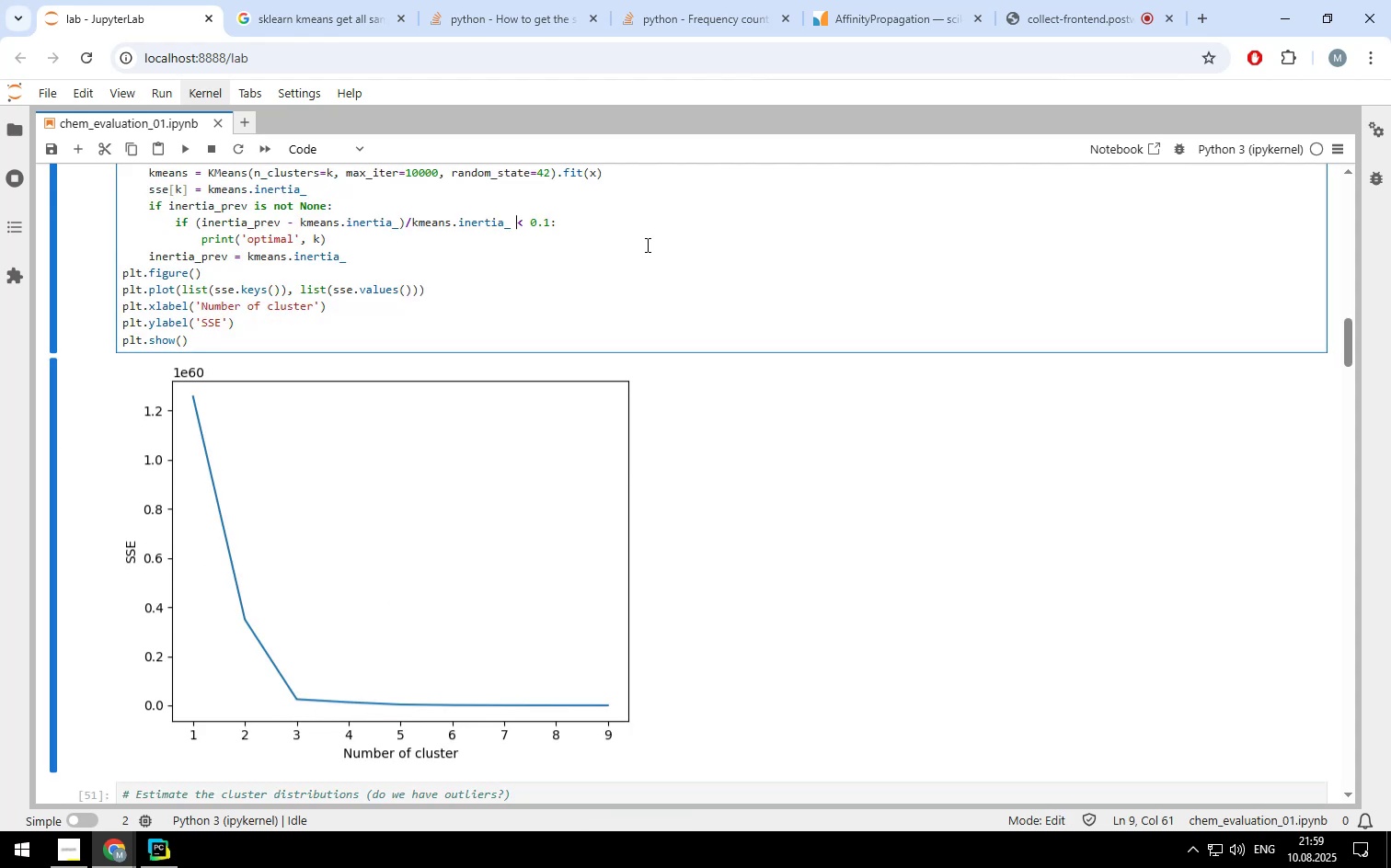 
scroll: coordinate [646, 245], scroll_direction: up, amount: 1.0
 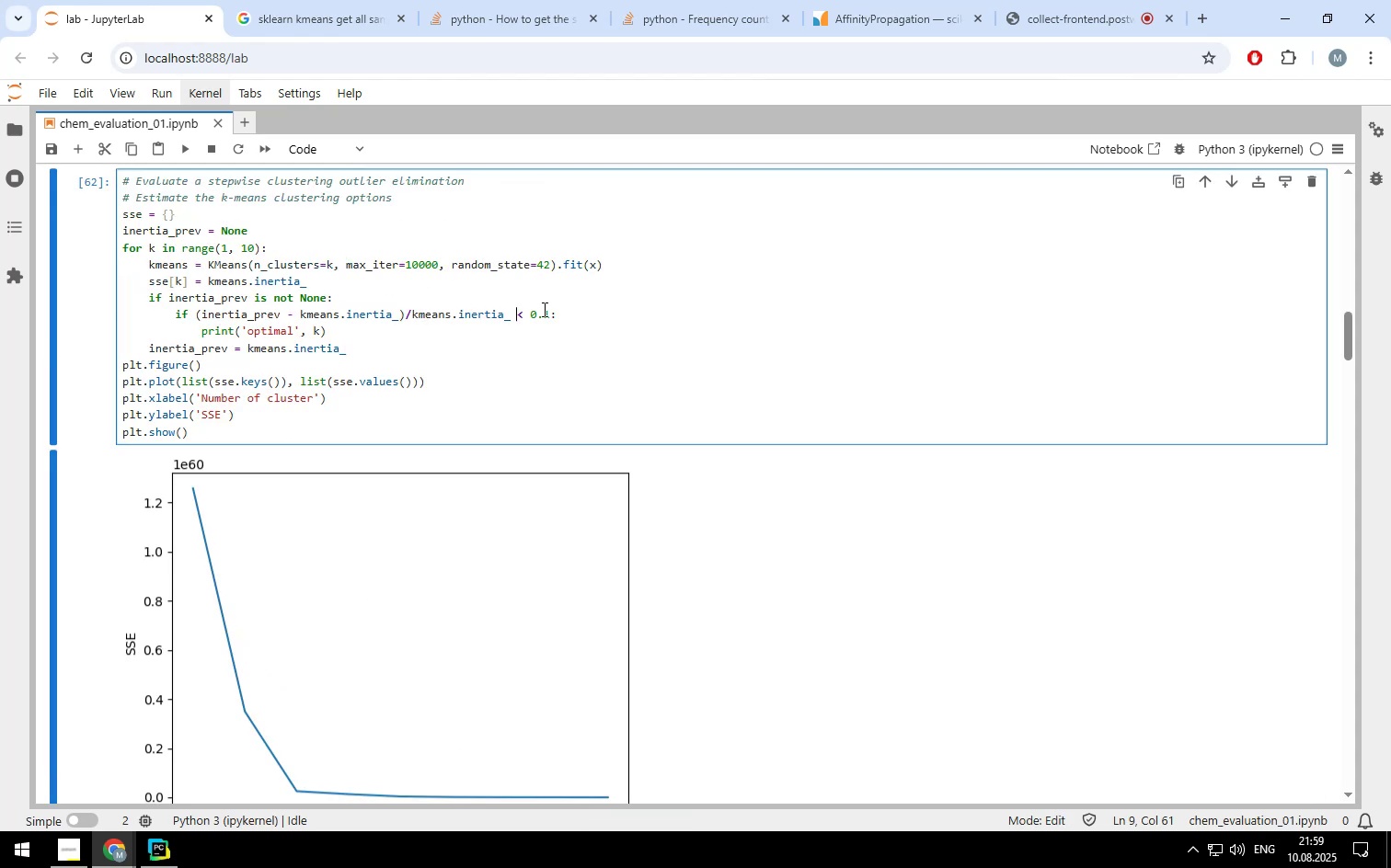 
left_click([549, 310])
 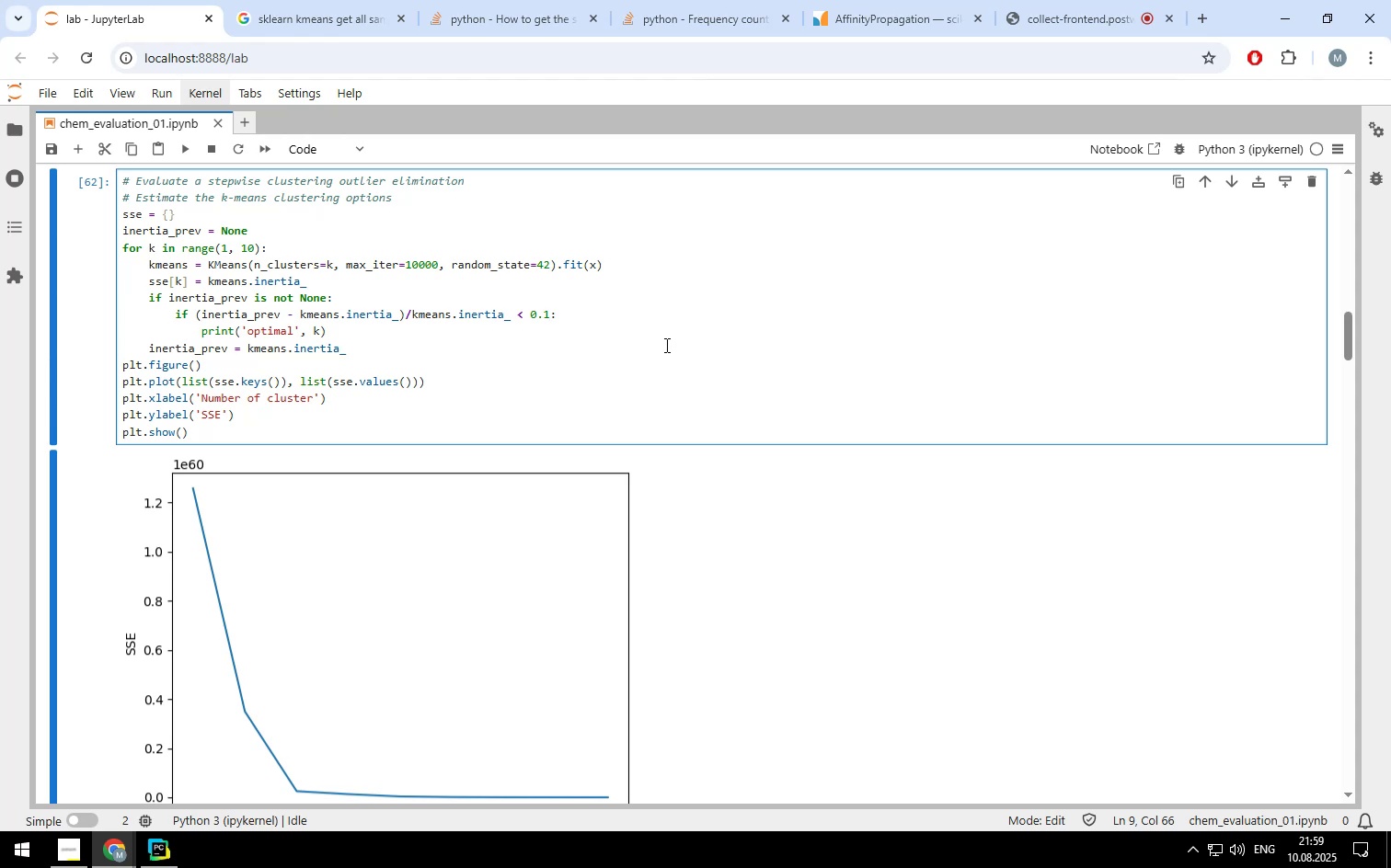 
type( * kmeans.inertia_)
 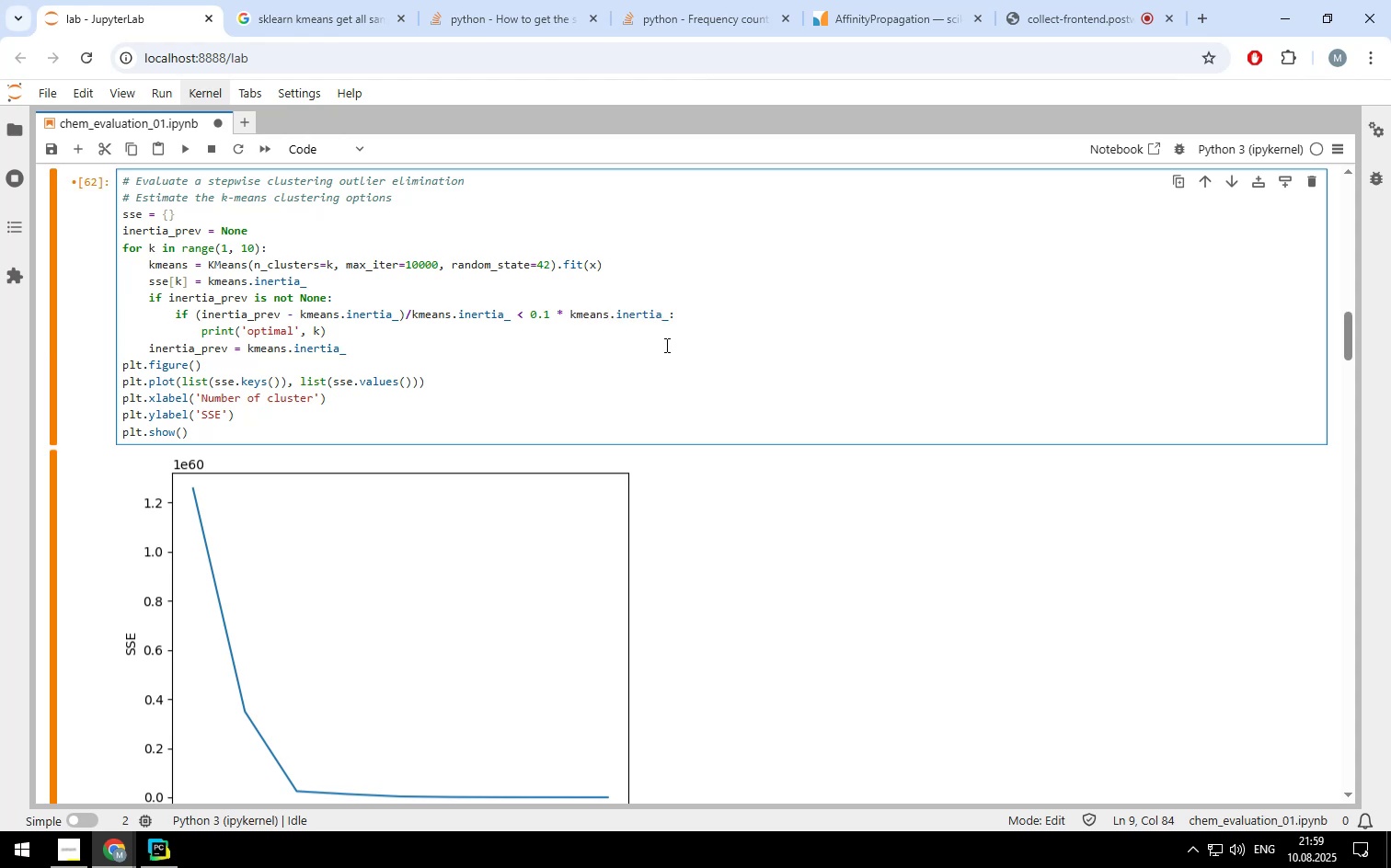 
key(Control+ControlLeft)
 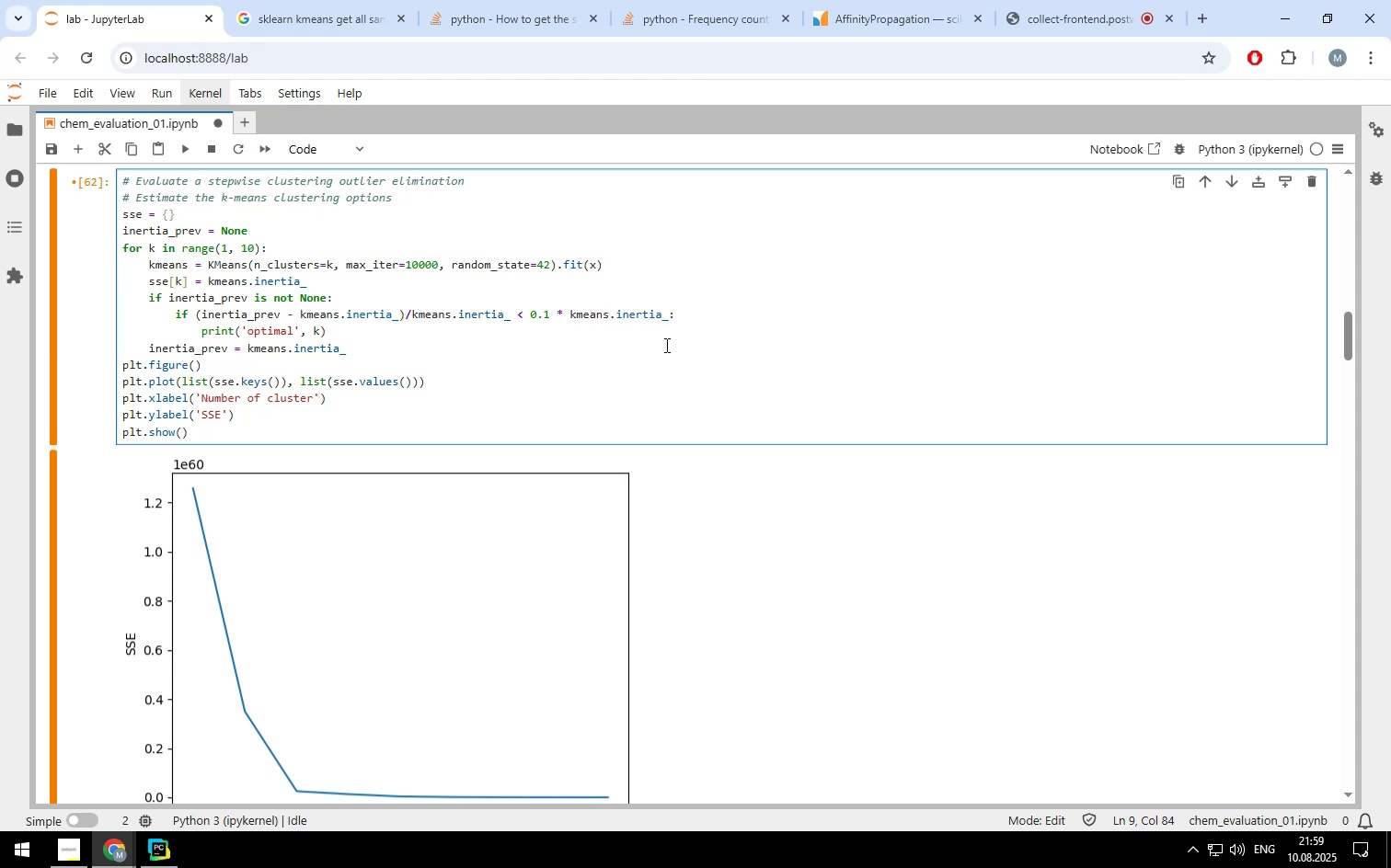 
key(Control+Enter)
 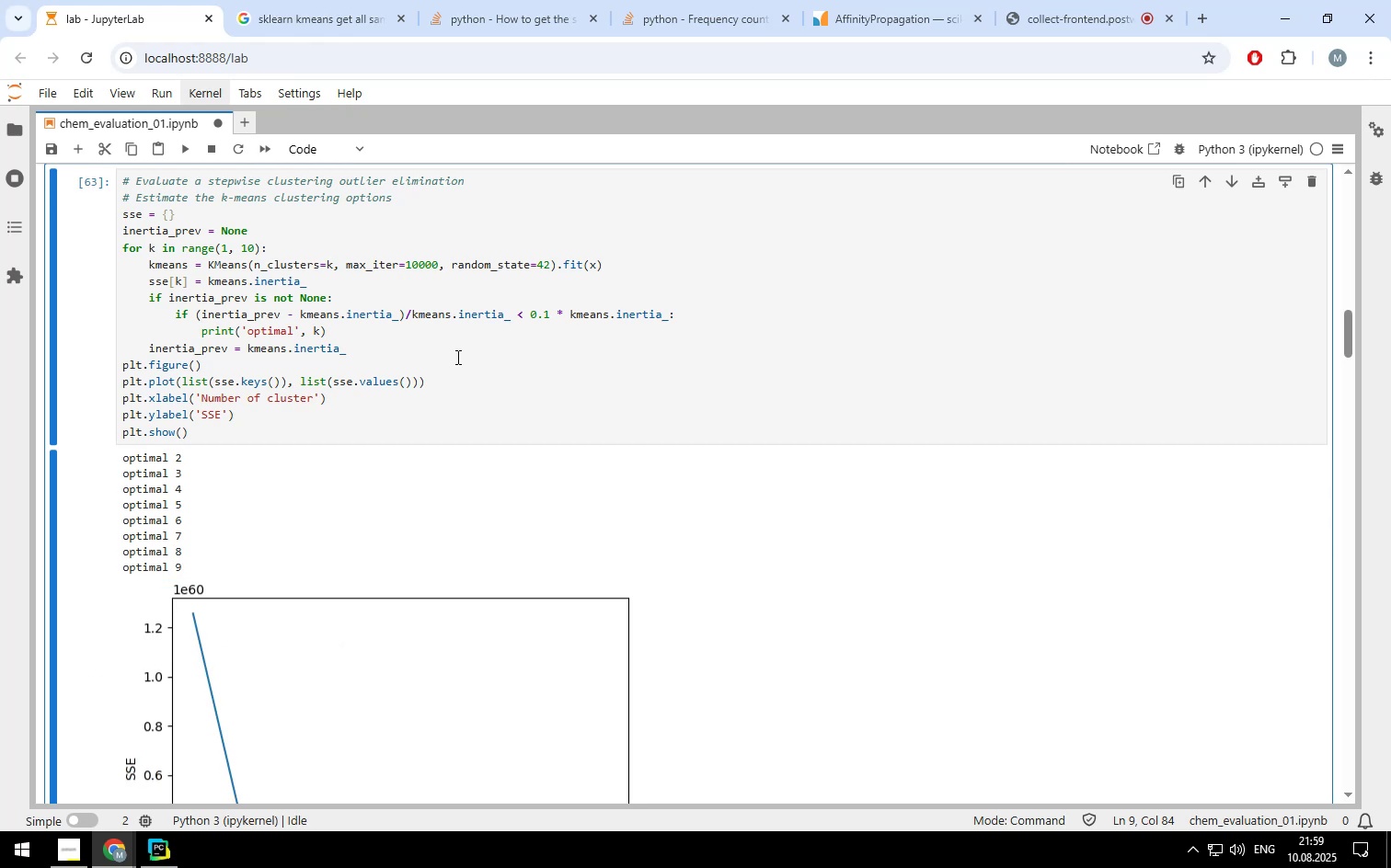 
scroll: coordinate [457, 337], scroll_direction: down, amount: 2.0
 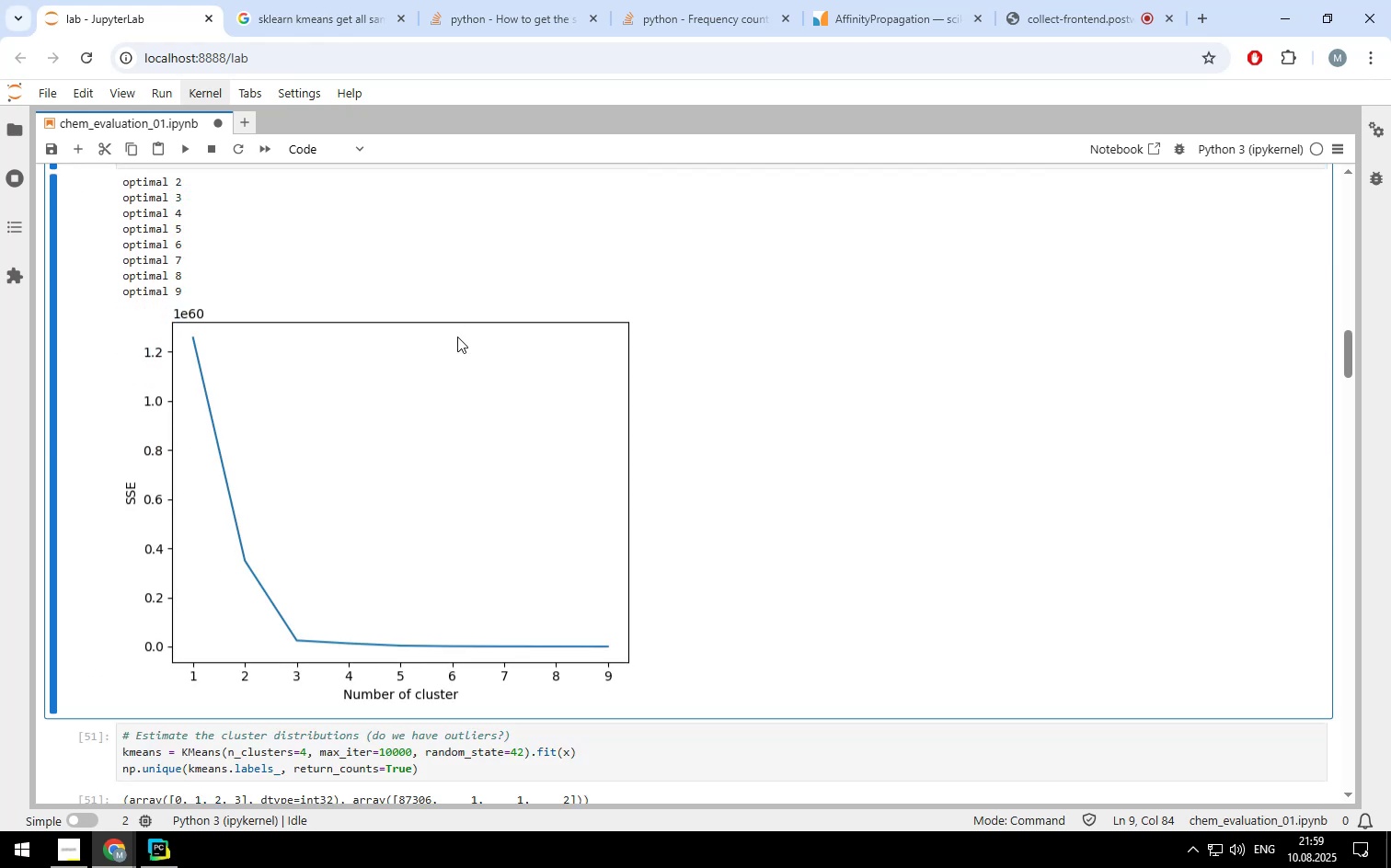 
scroll: coordinate [707, 364], scroll_direction: up, amount: 3.0
 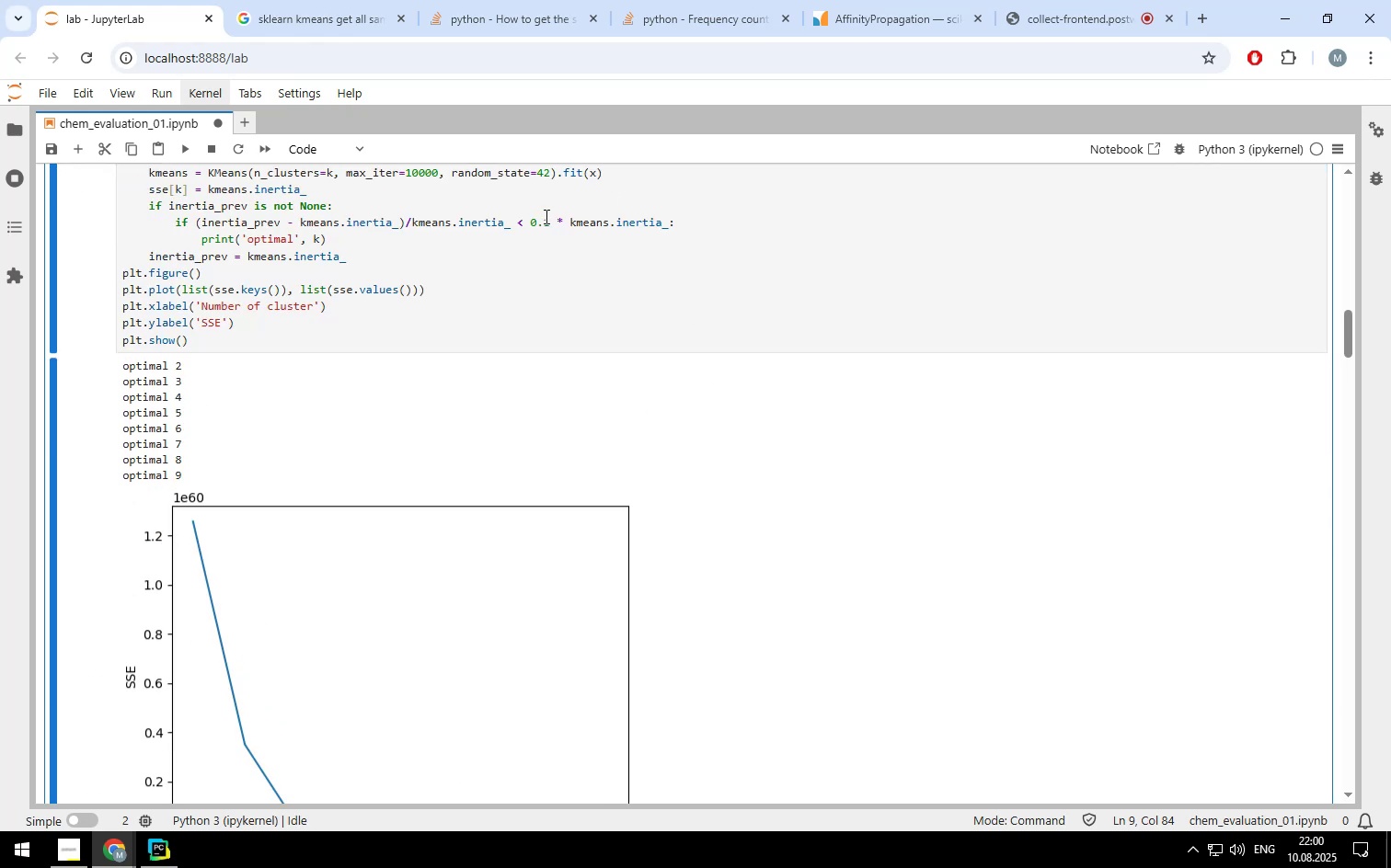 
left_click([546, 216])
 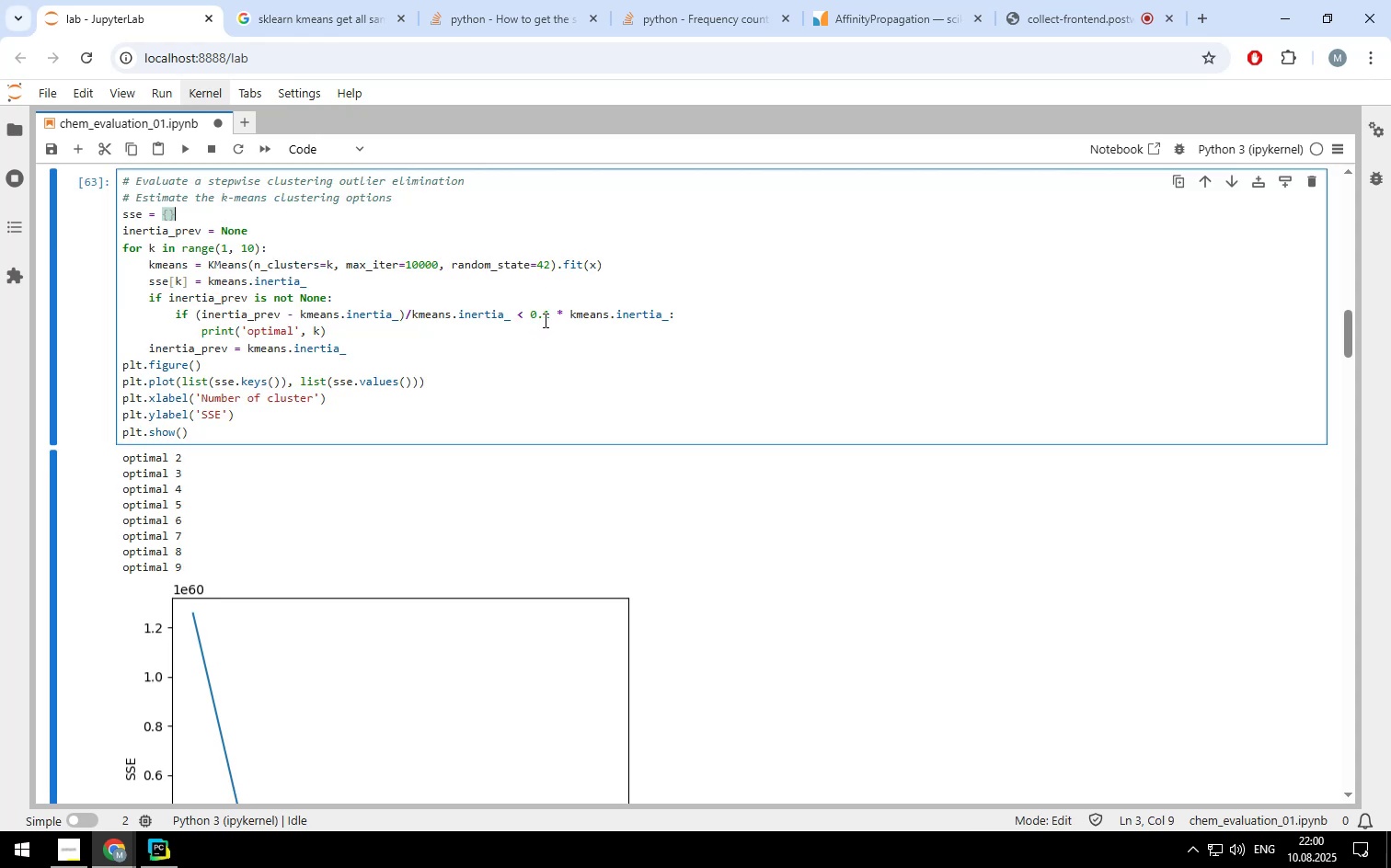 
left_click([544, 317])
 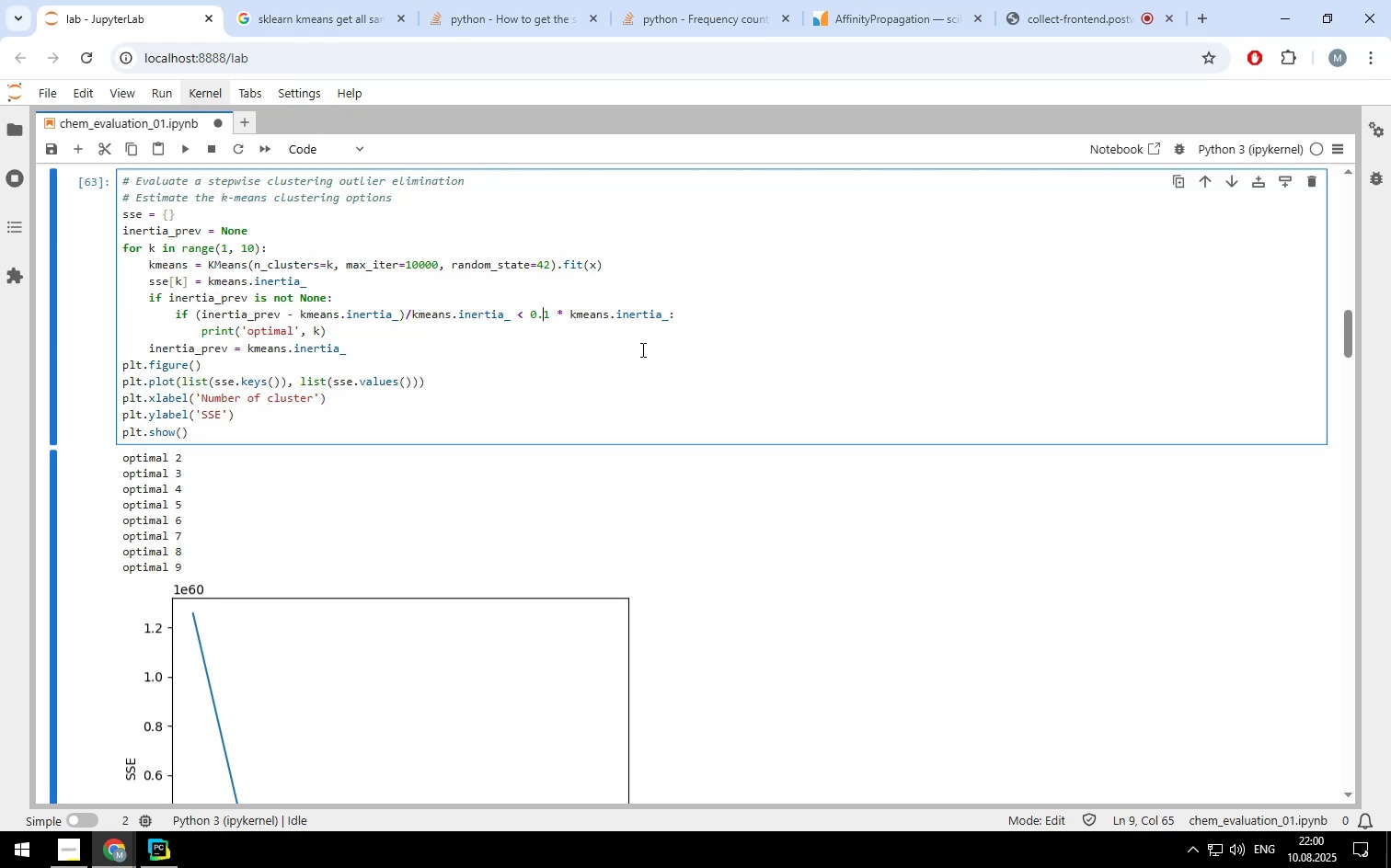 
key(0)
 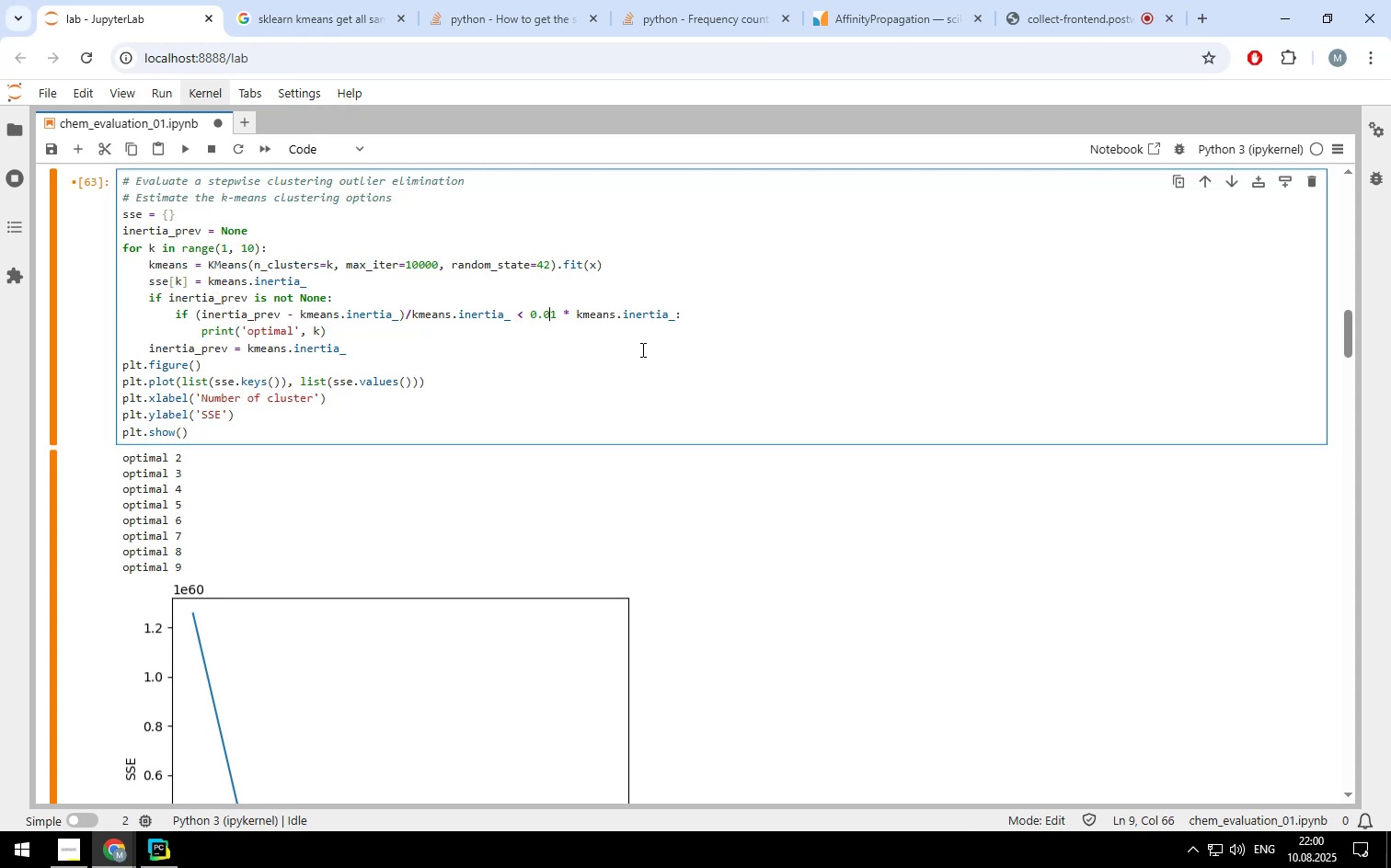 
key(Control+ControlLeft)
 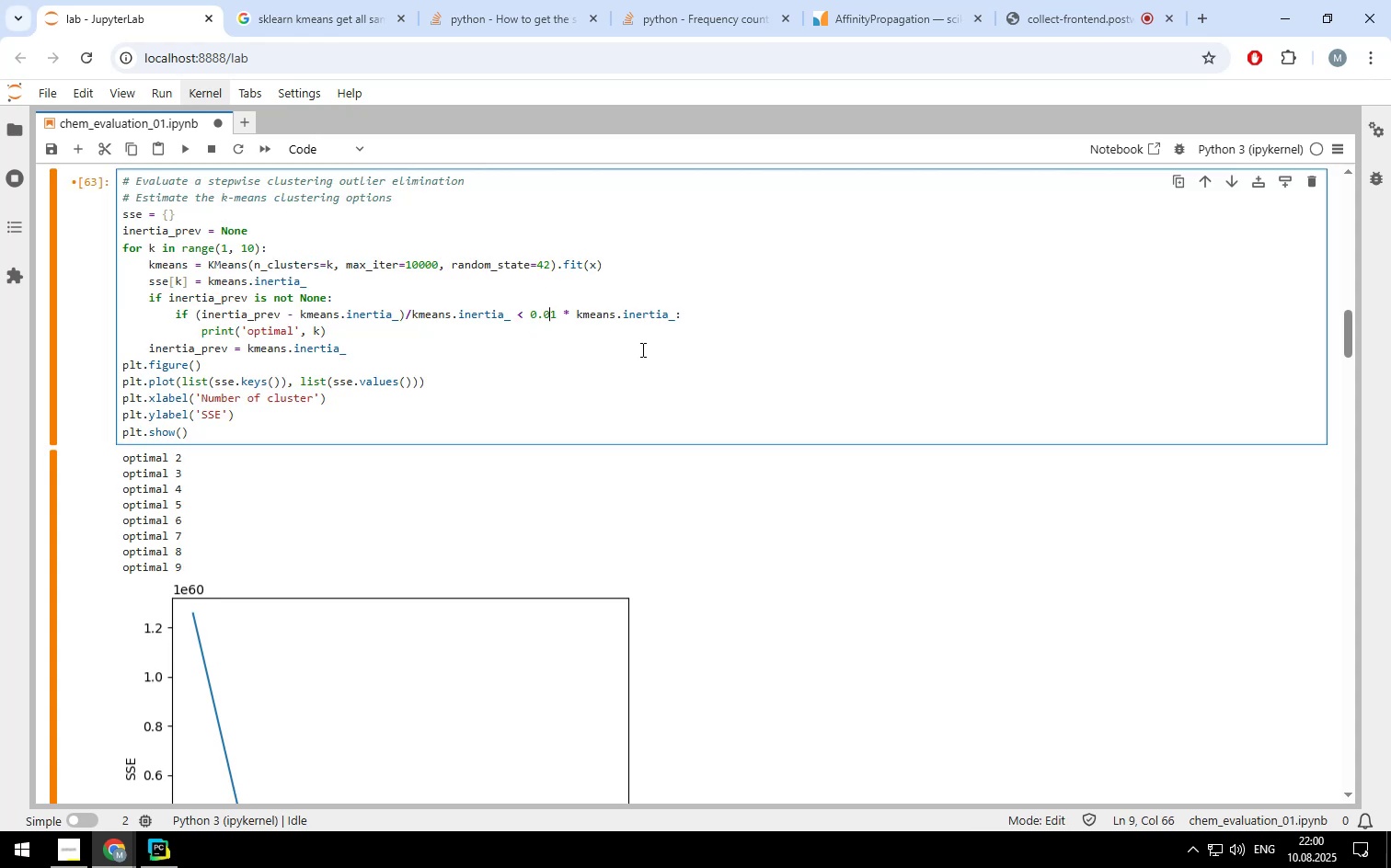 
key(Control+Enter)
 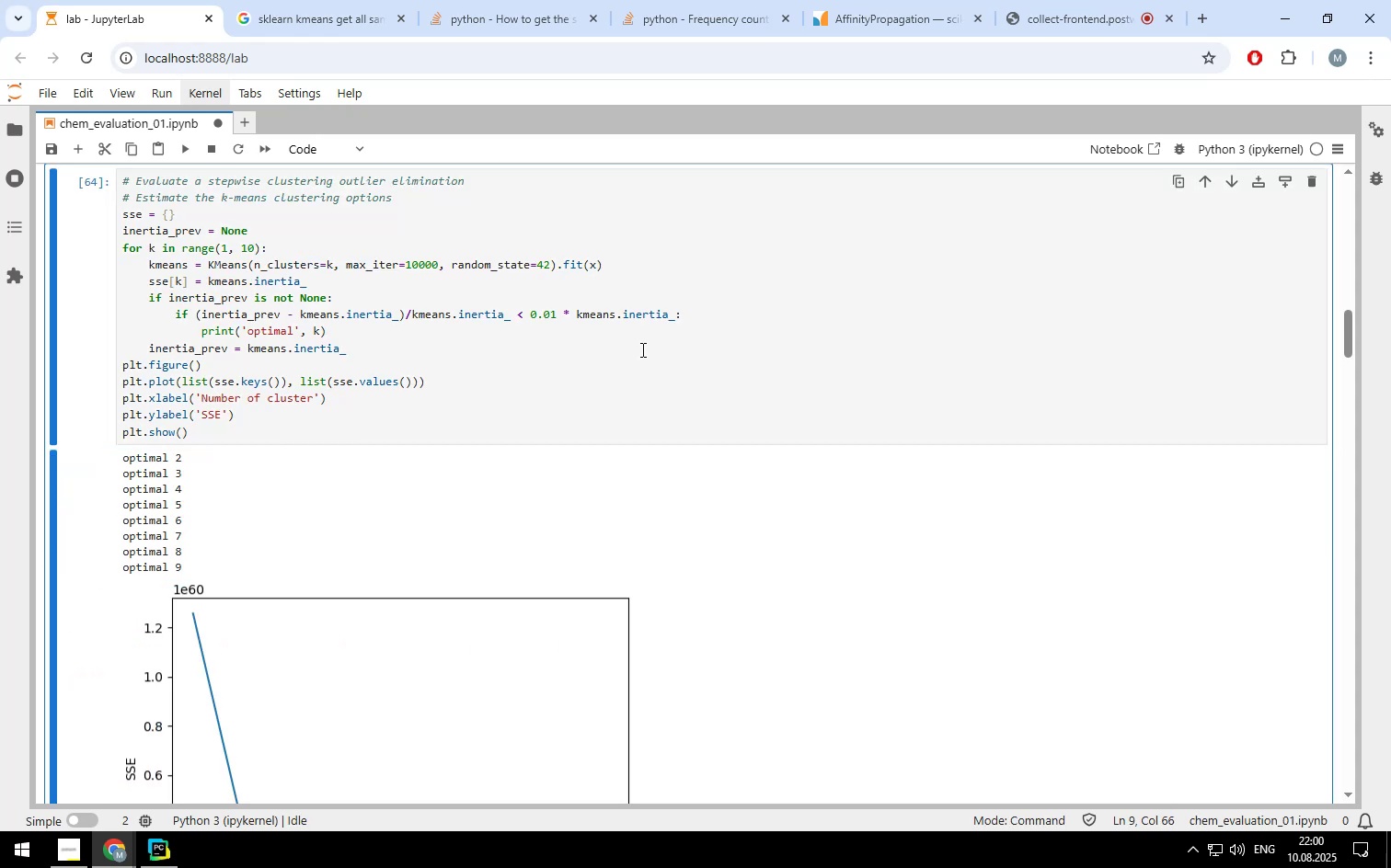 
scroll: coordinate [641, 349], scroll_direction: down, amount: 2.0
 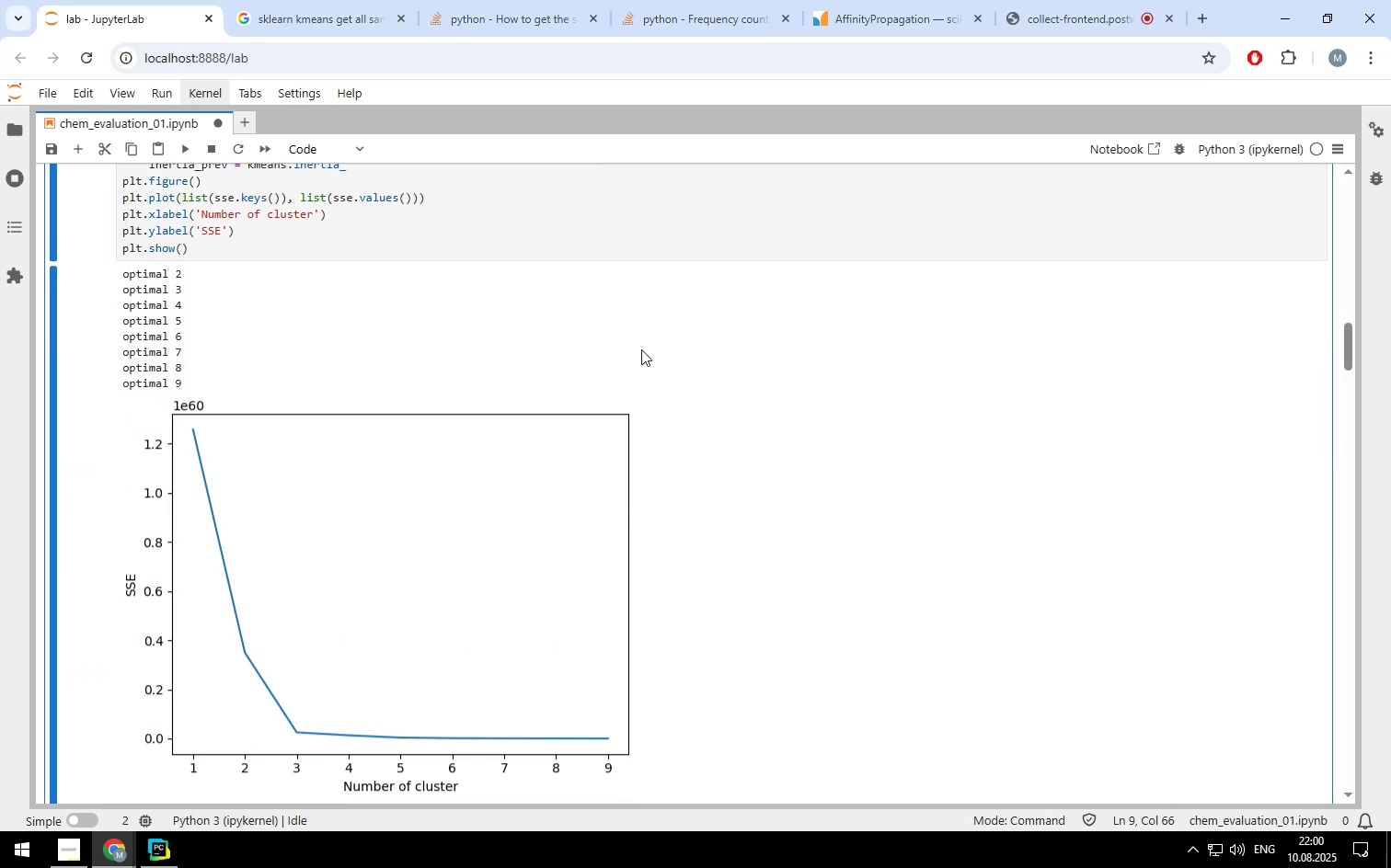 
scroll: coordinate [400, 251], scroll_direction: up, amount: 2.0
 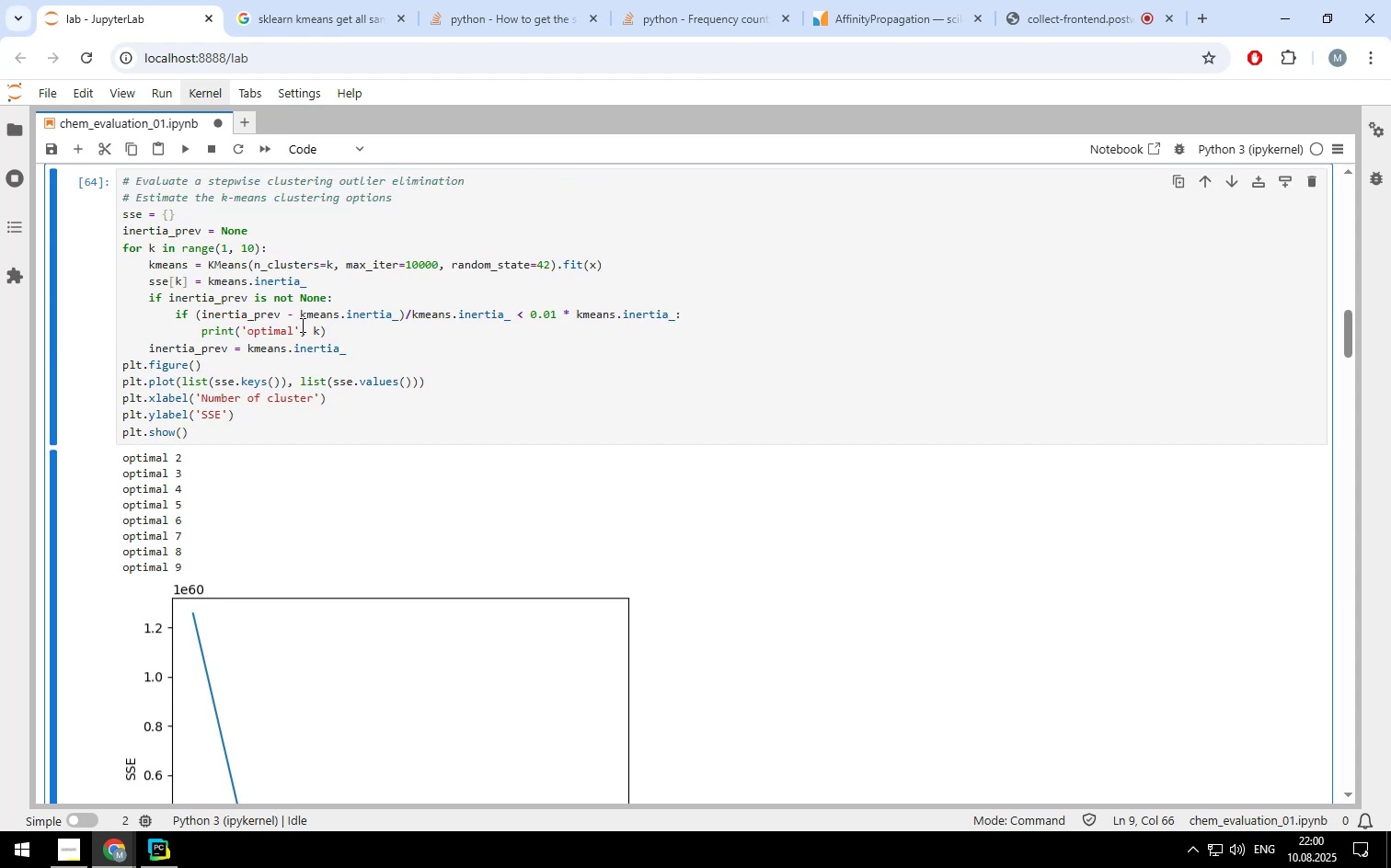 
left_click_drag(start_coordinate=[404, 314], to_coordinate=[511, 318])
 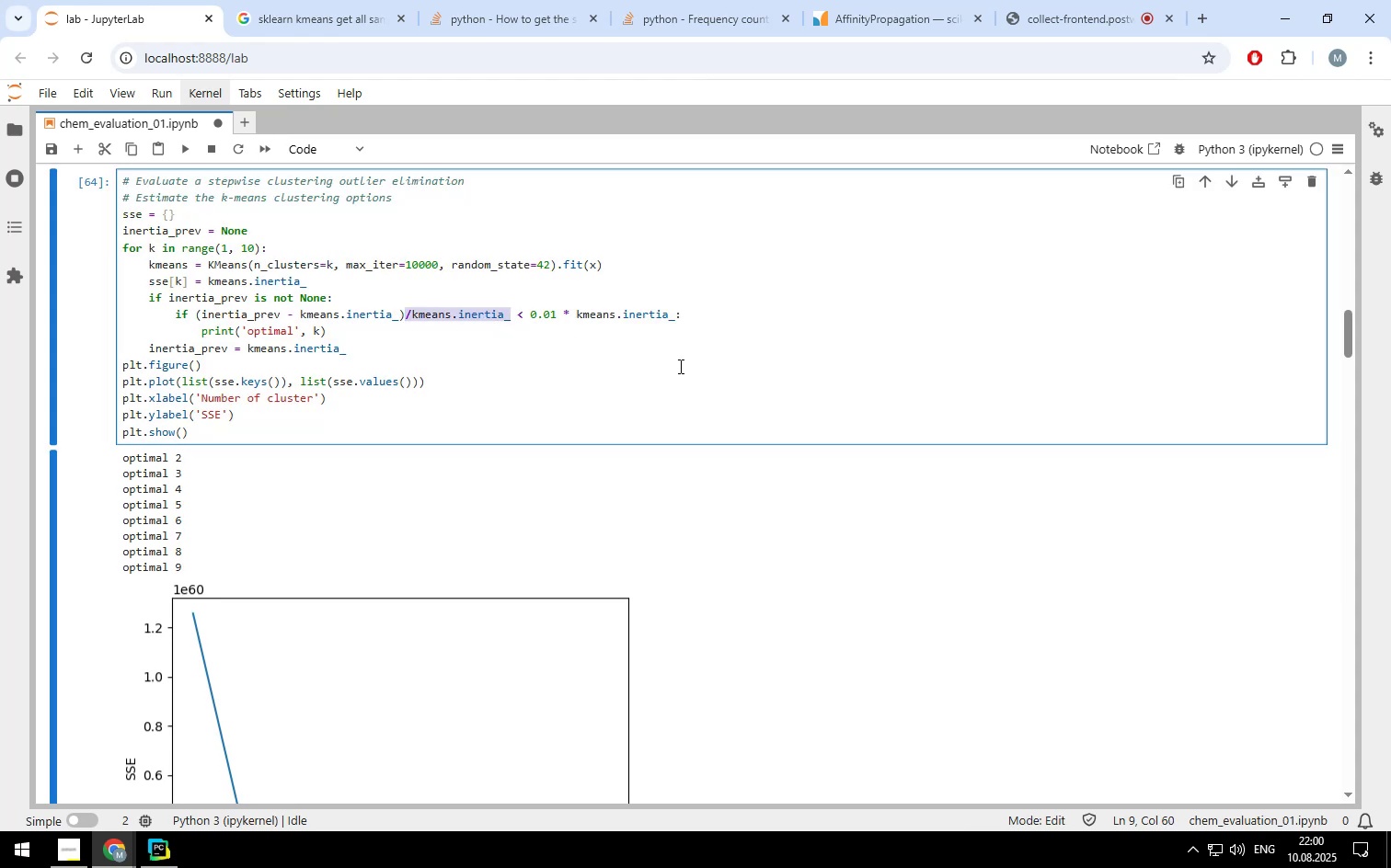 
key(Backspace)
 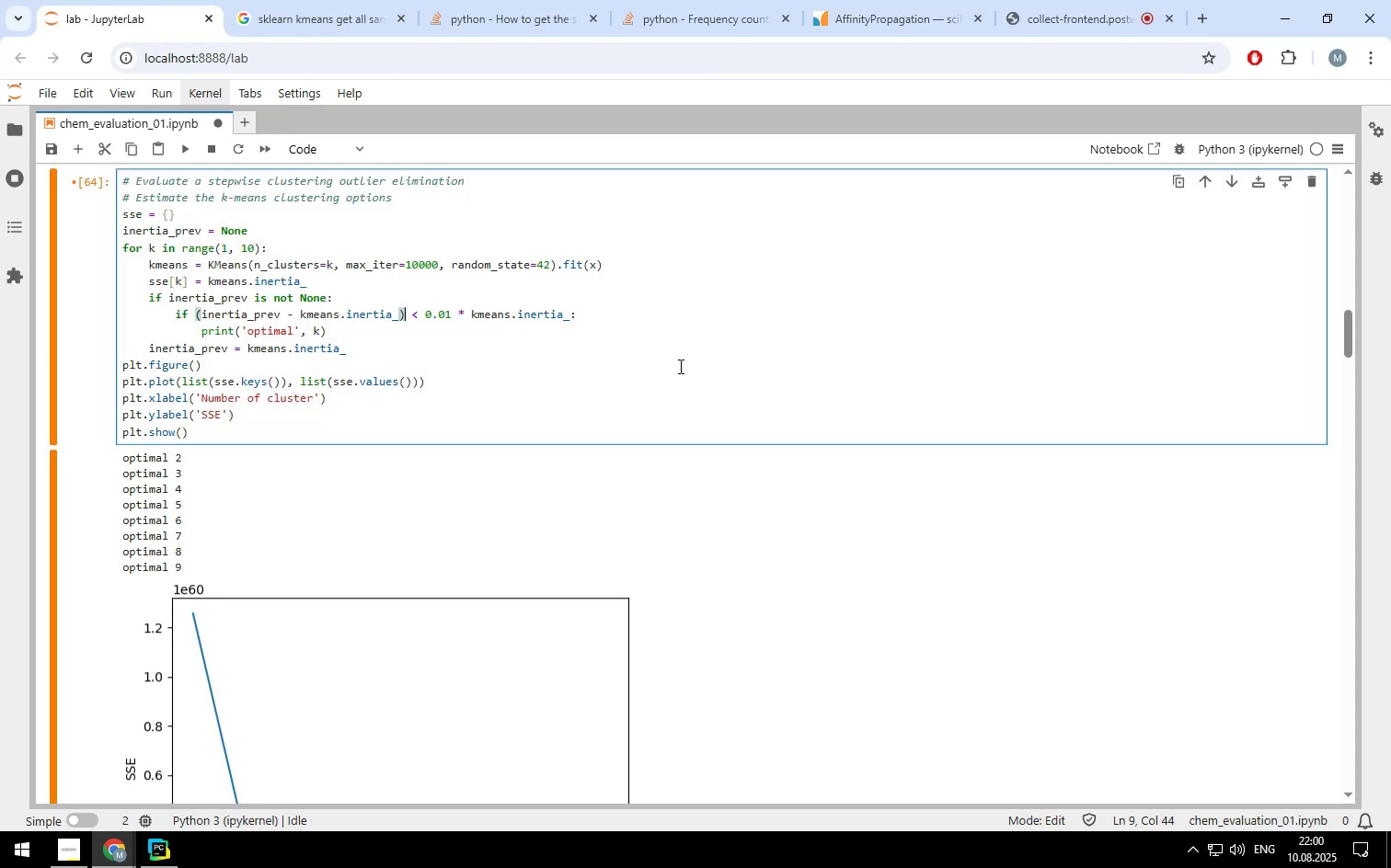 
key(Control+ControlLeft)
 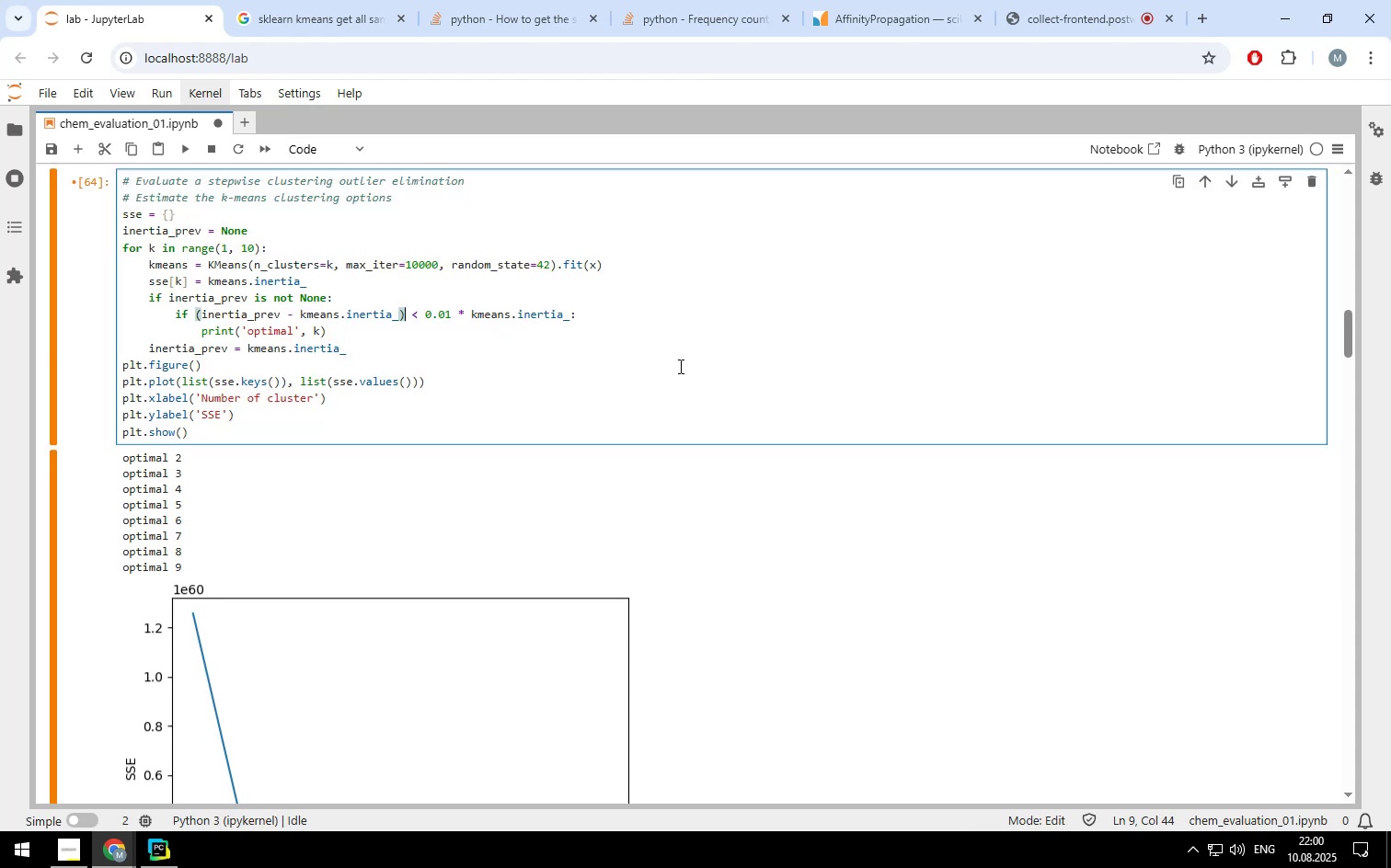 
key(Control+Enter)
 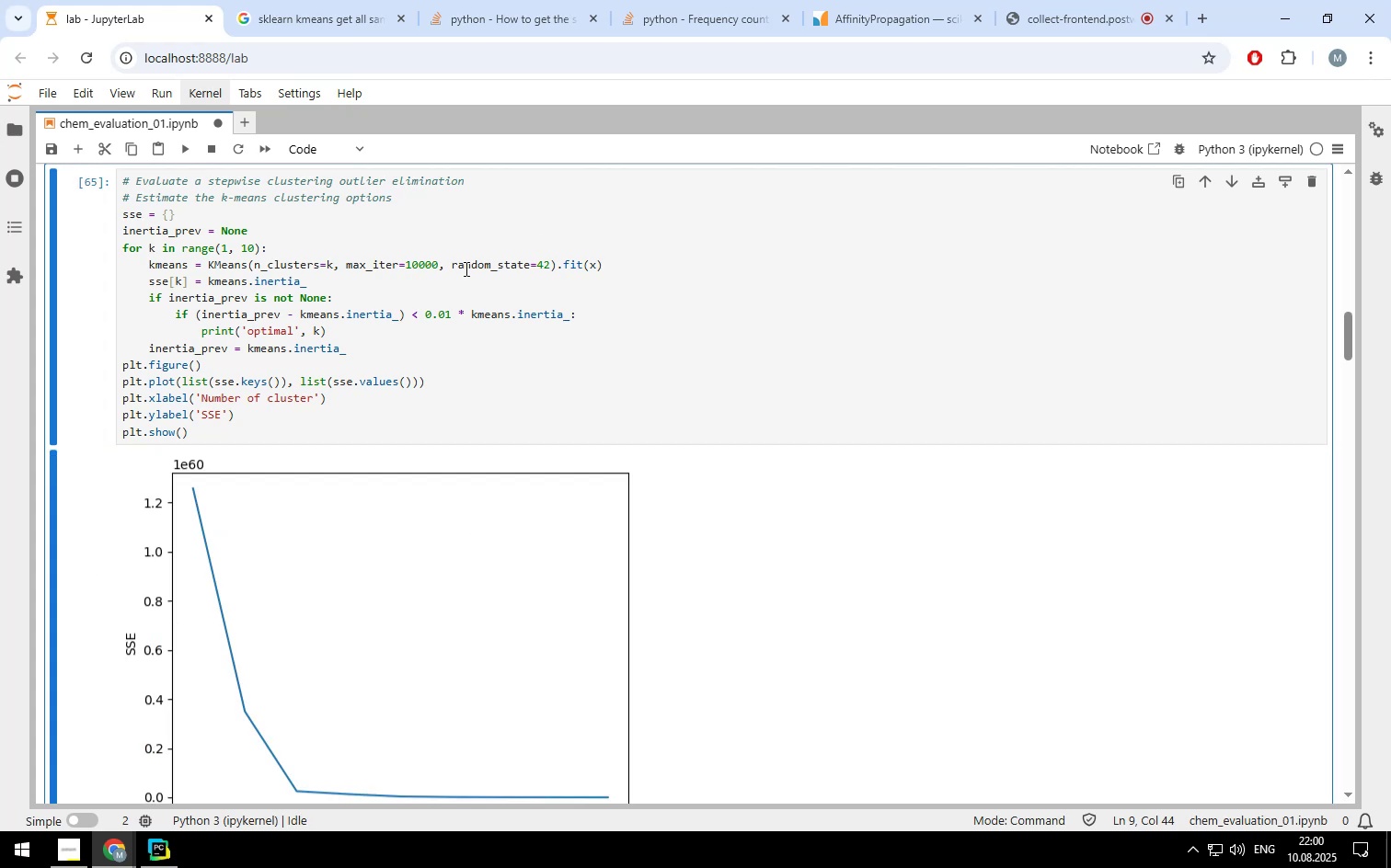 
scroll: coordinate [437, 355], scroll_direction: down, amount: 2.0
 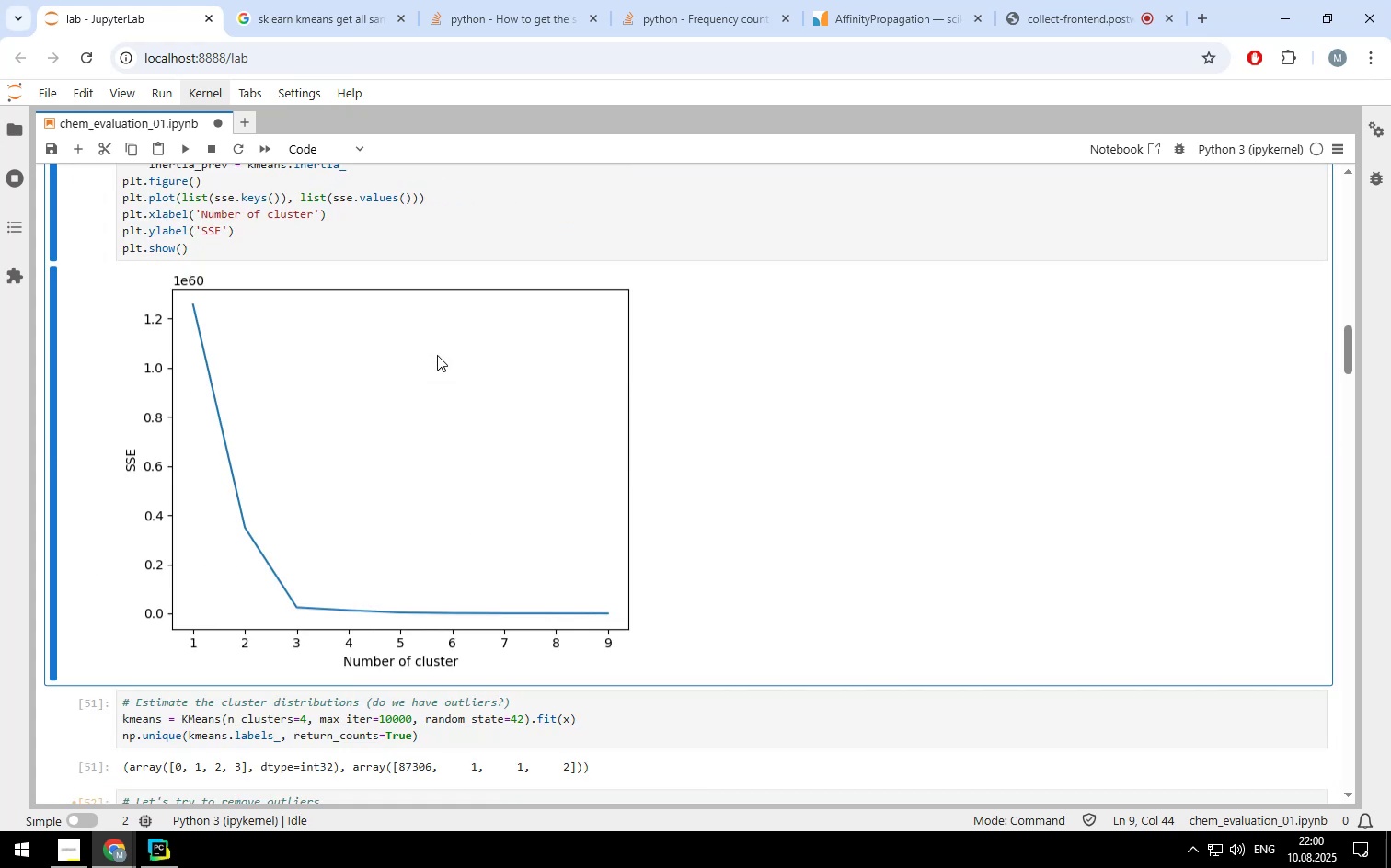 
scroll: coordinate [286, 297], scroll_direction: up, amount: 3.0
 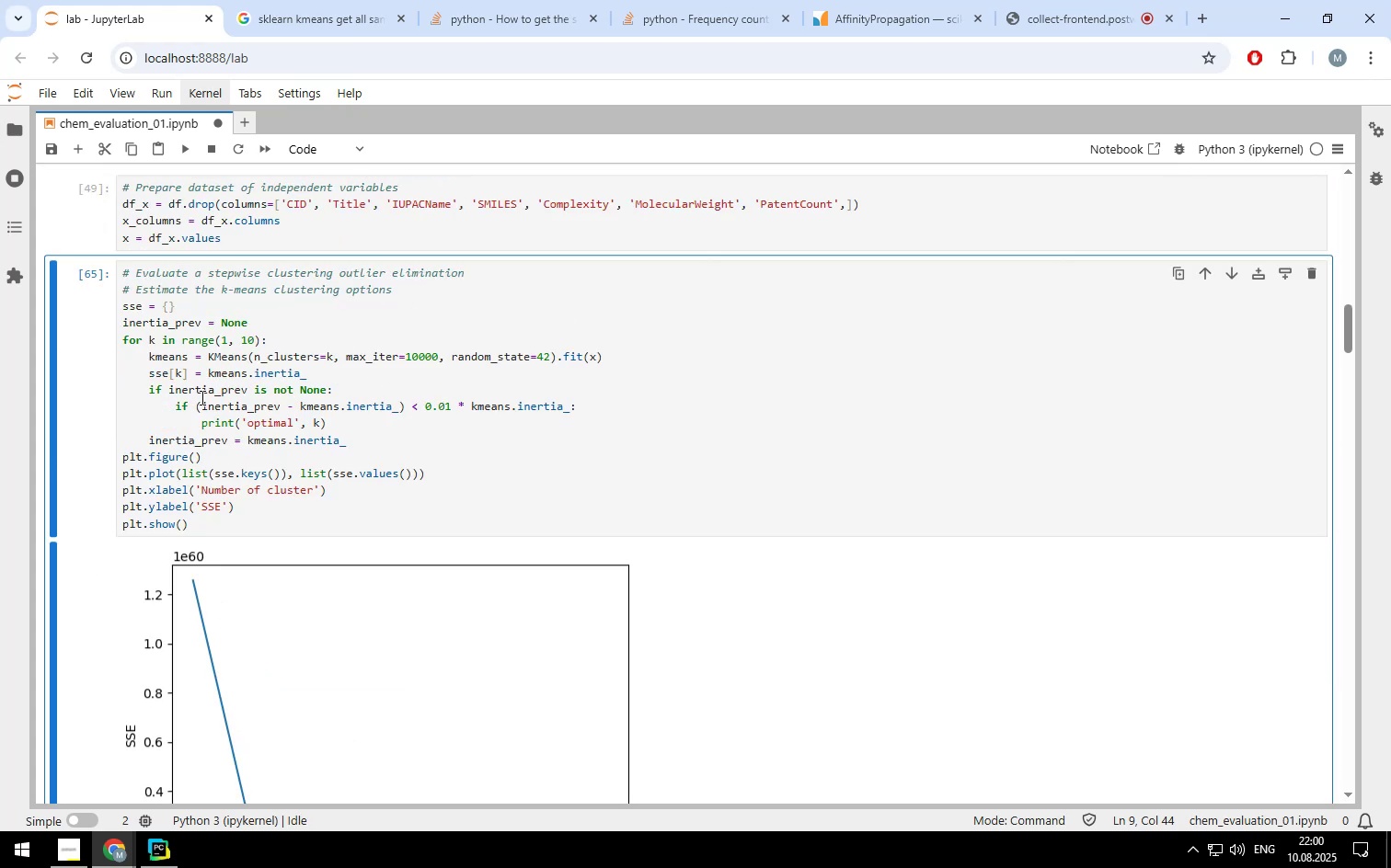 
scroll: coordinate [542, 419], scroll_direction: down, amount: 2.0
 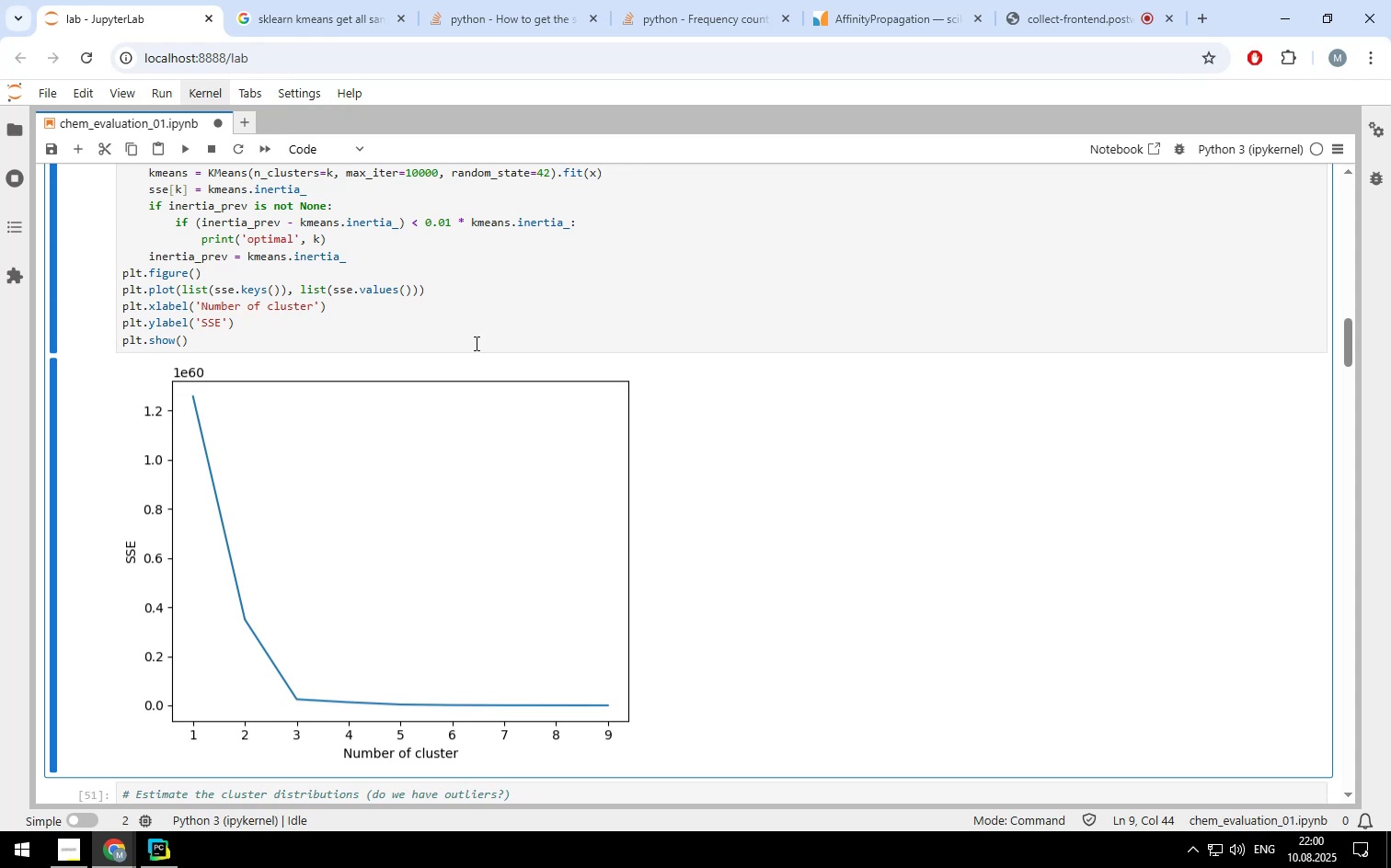 
scroll: coordinate [472, 337], scroll_direction: up, amount: 1.0
 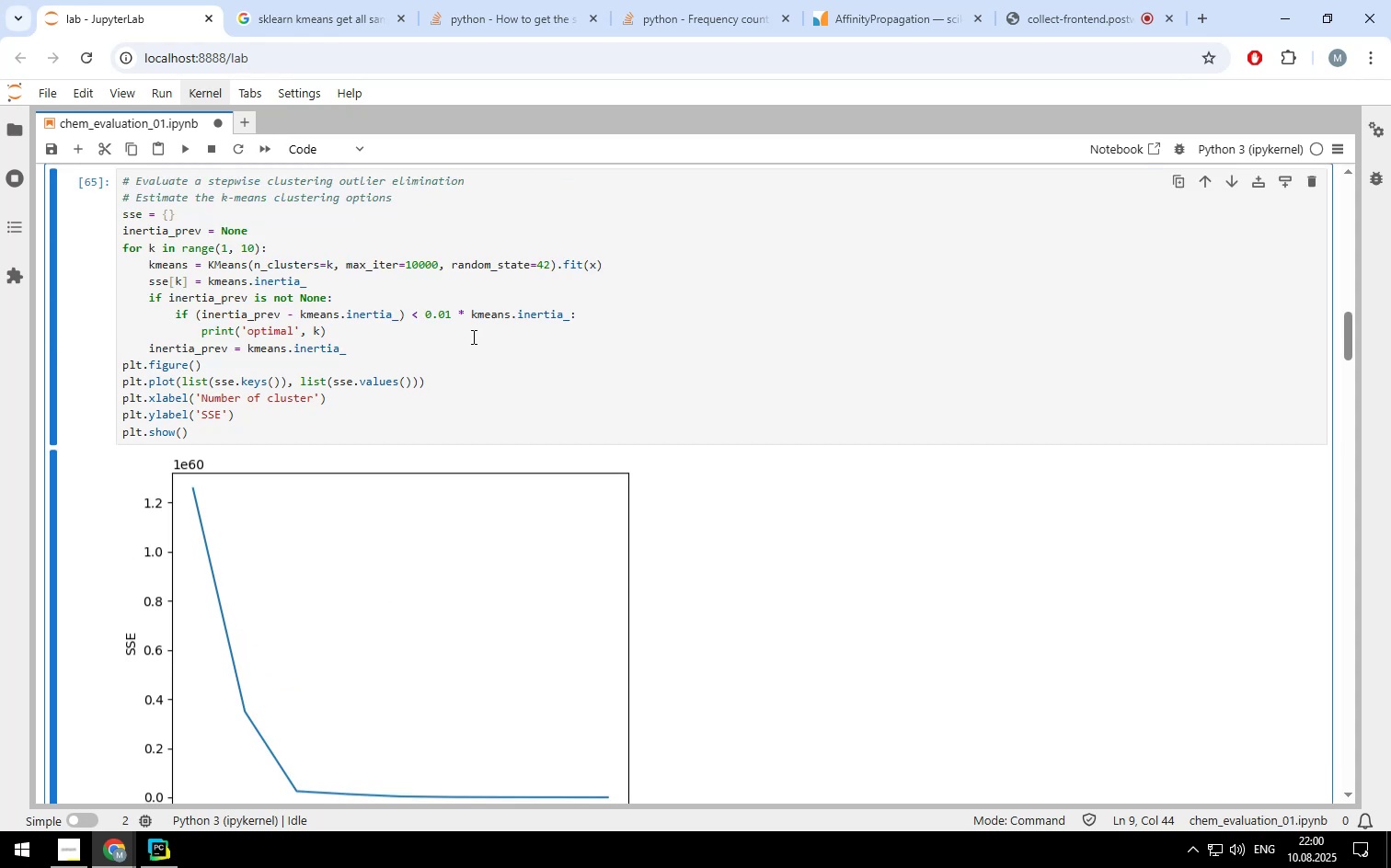 
scroll: coordinate [472, 337], scroll_direction: down, amount: 1.0
 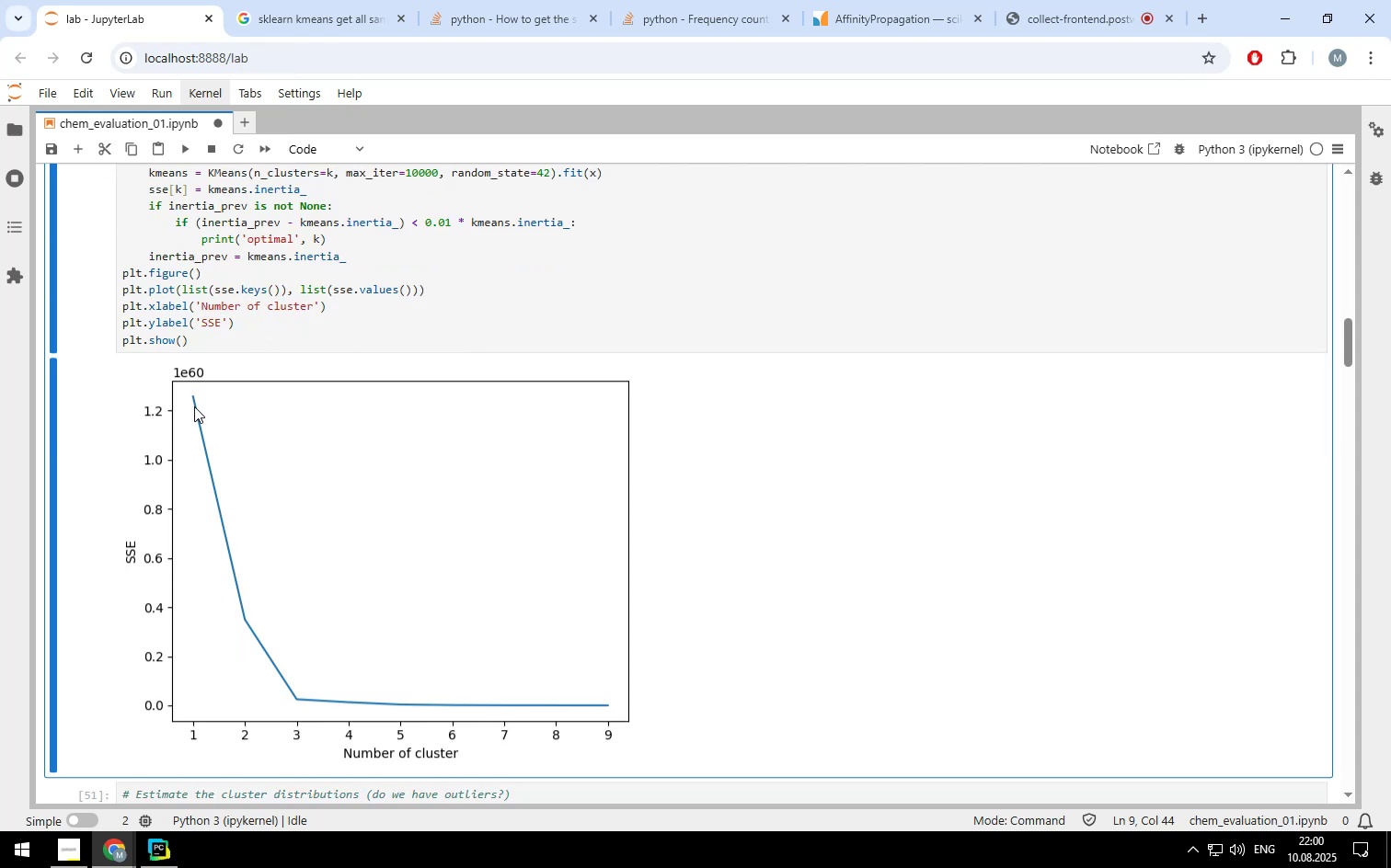 
wait(8.5)
 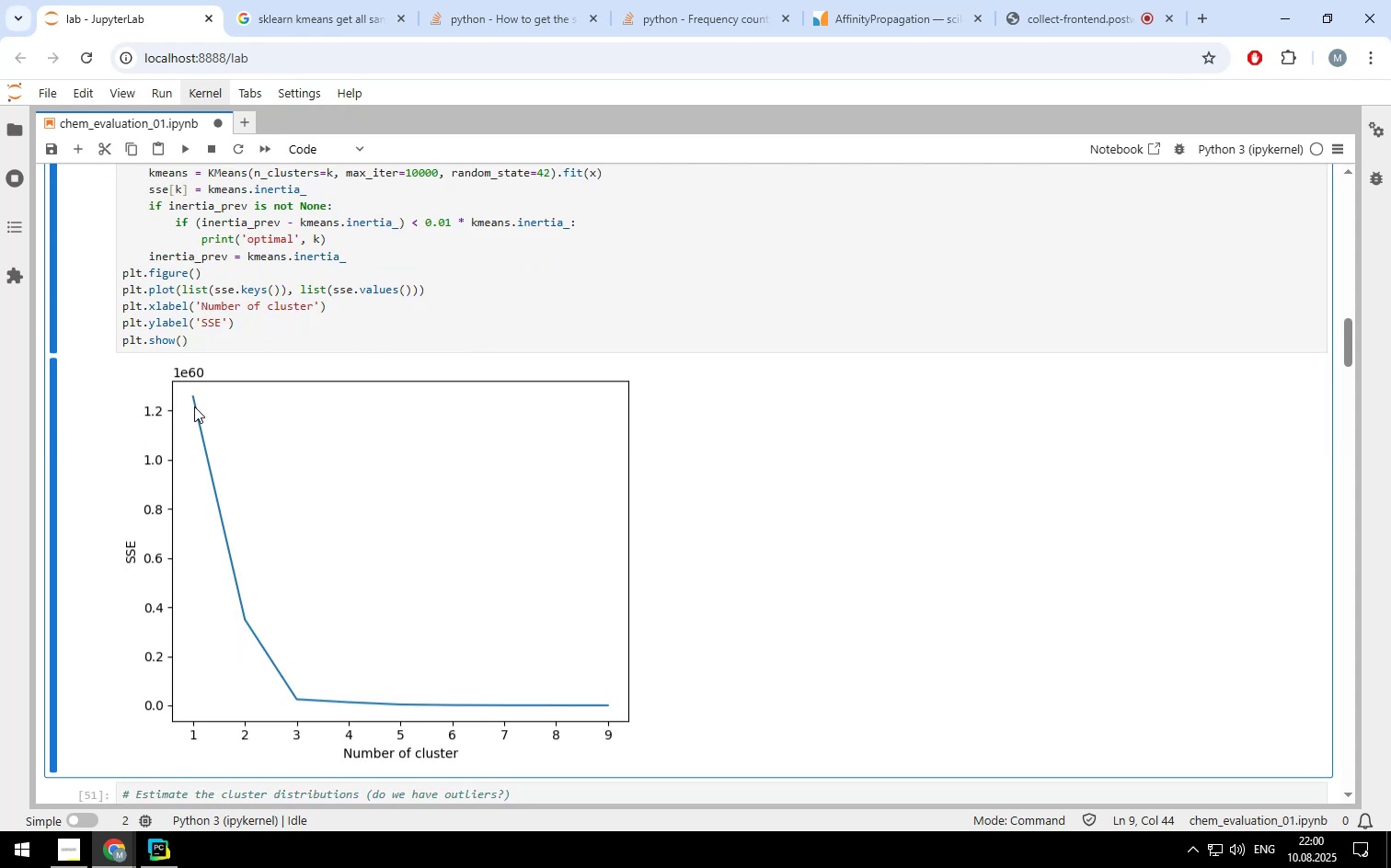 
scroll: coordinate [606, 243], scroll_direction: up, amount: 1.0
 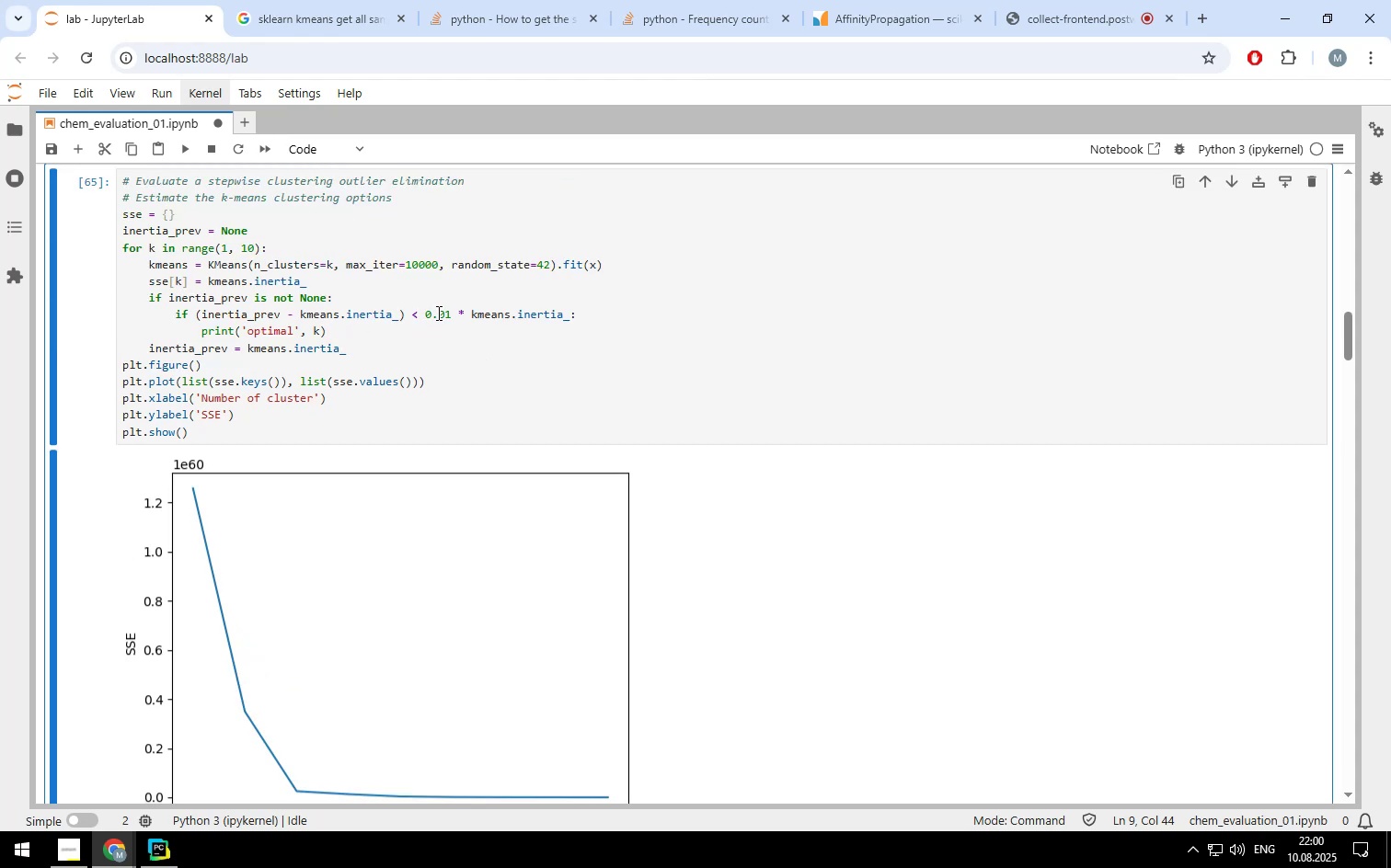 
wait(8.33)
 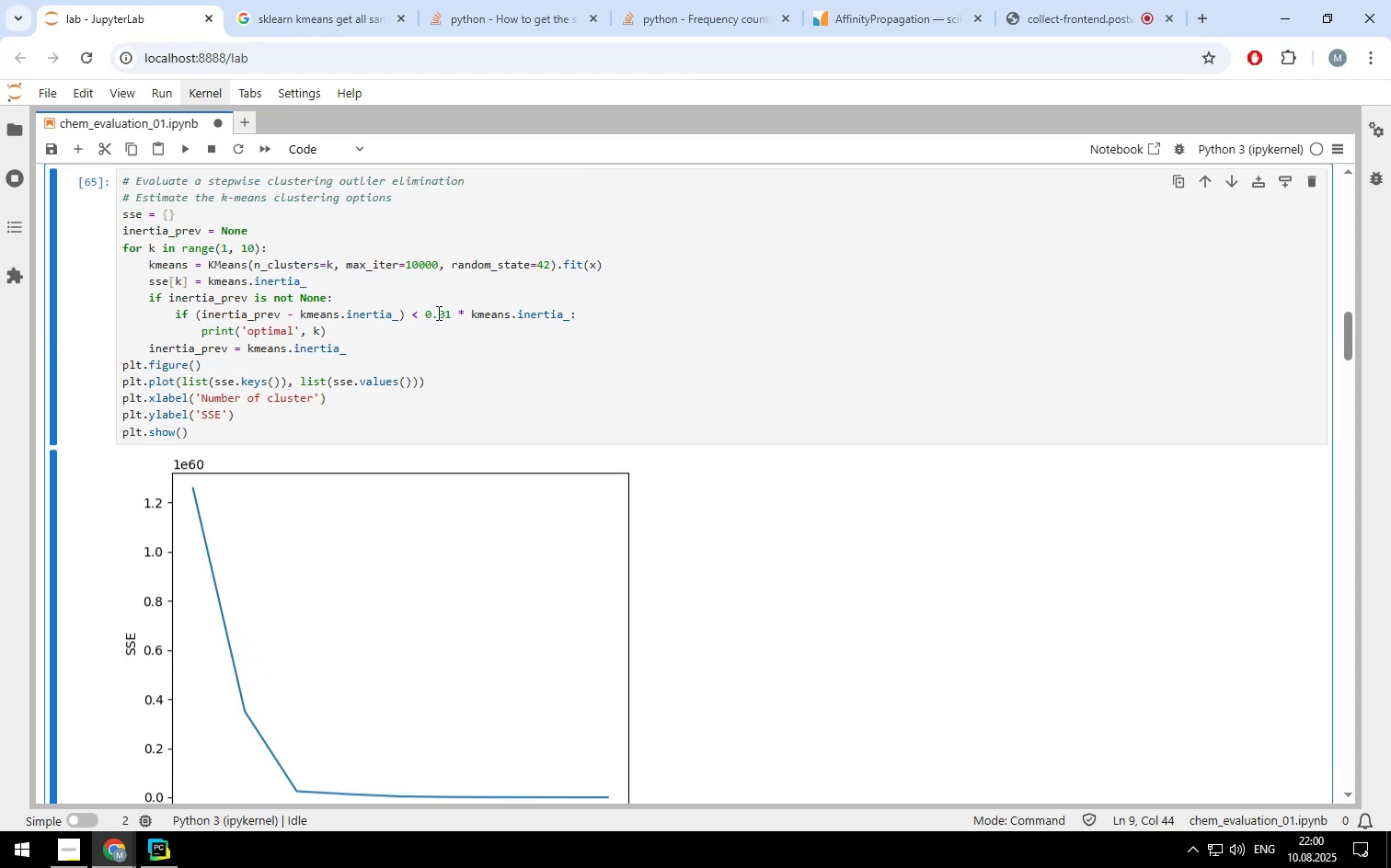 
left_click_drag(start_coordinate=[448, 315], to_coordinate=[425, 314])
 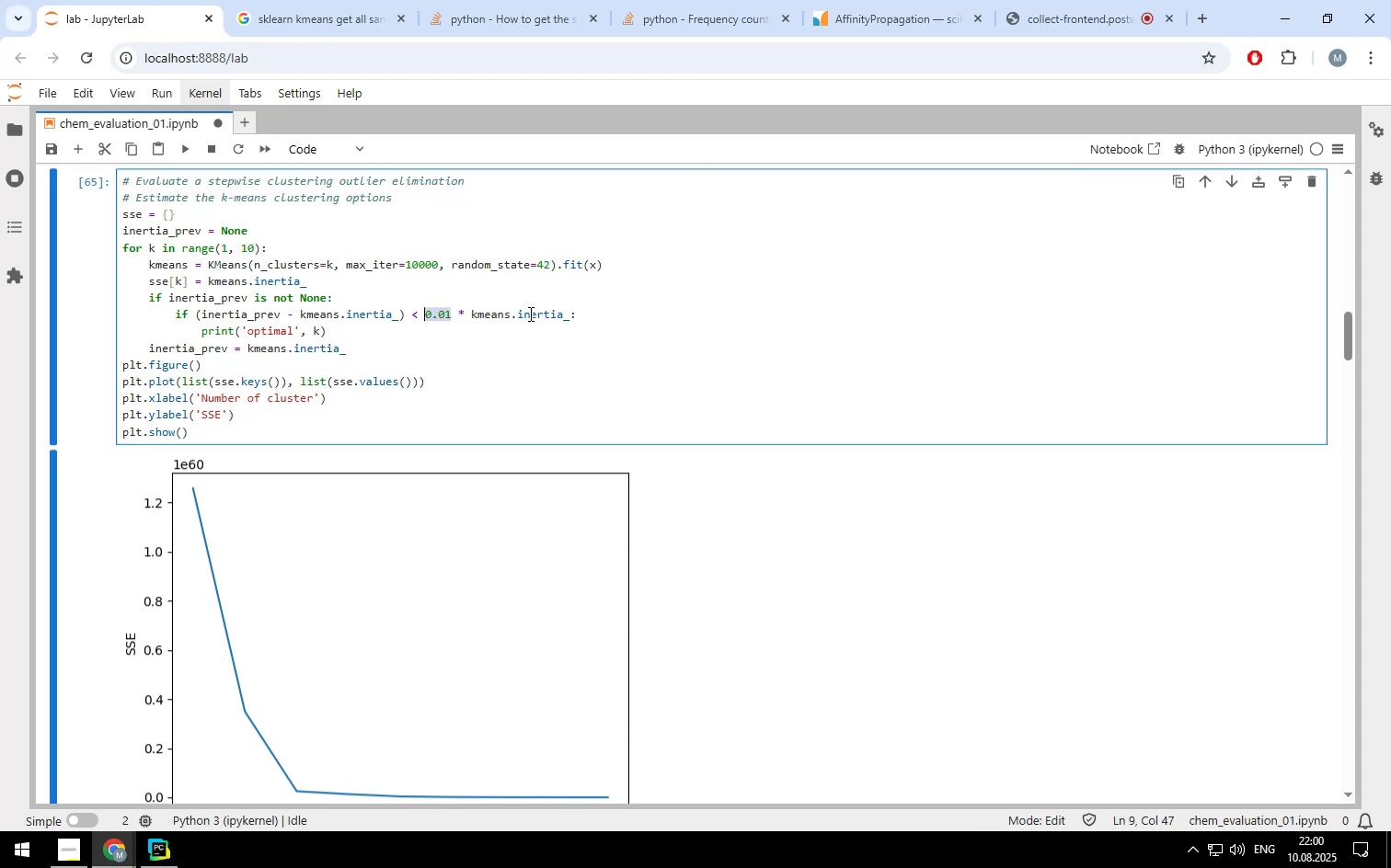 
key(Backspace)
 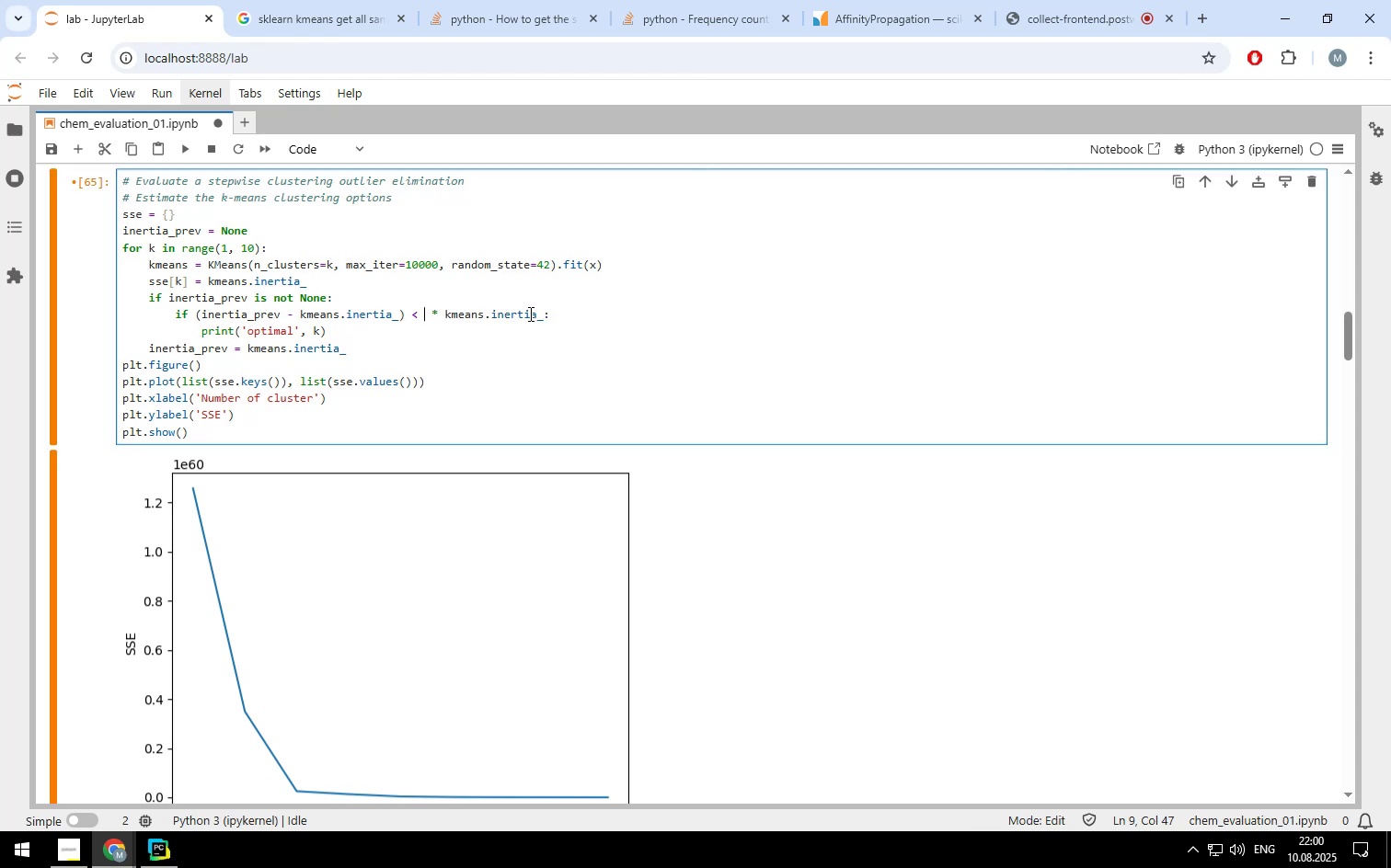 
key(ArrowRight)
 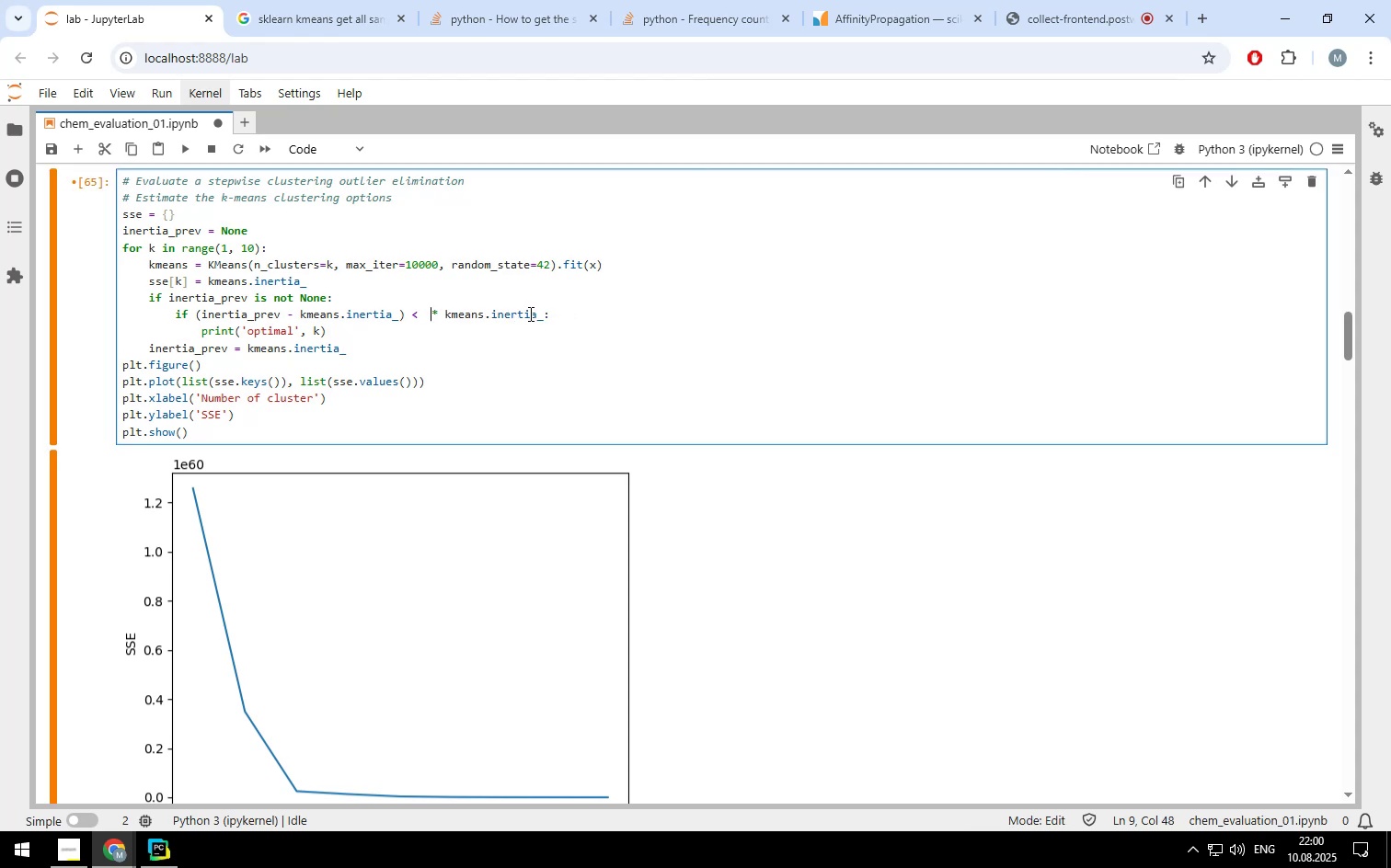 
key(ArrowRight)
 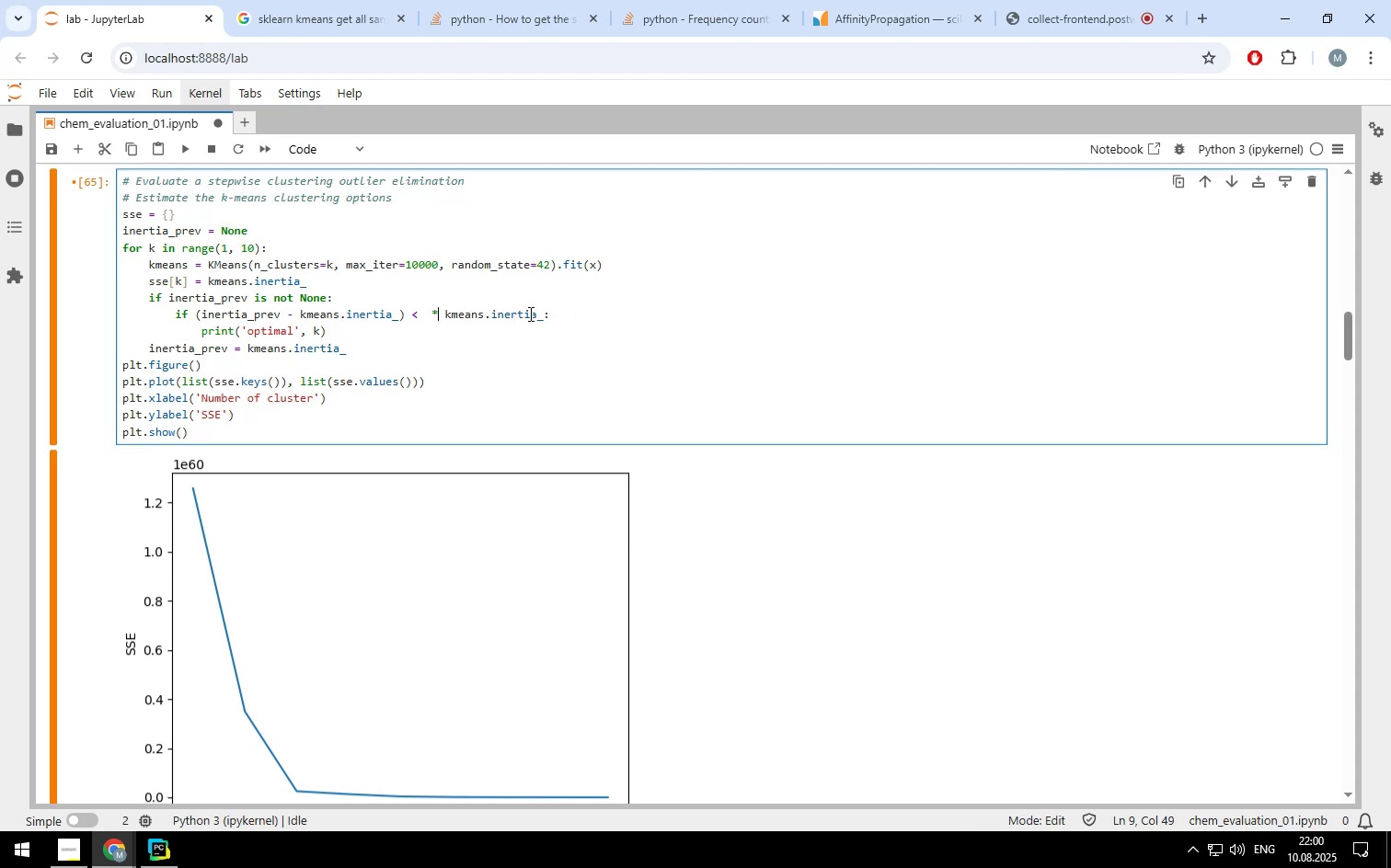 
key(ArrowRight)
 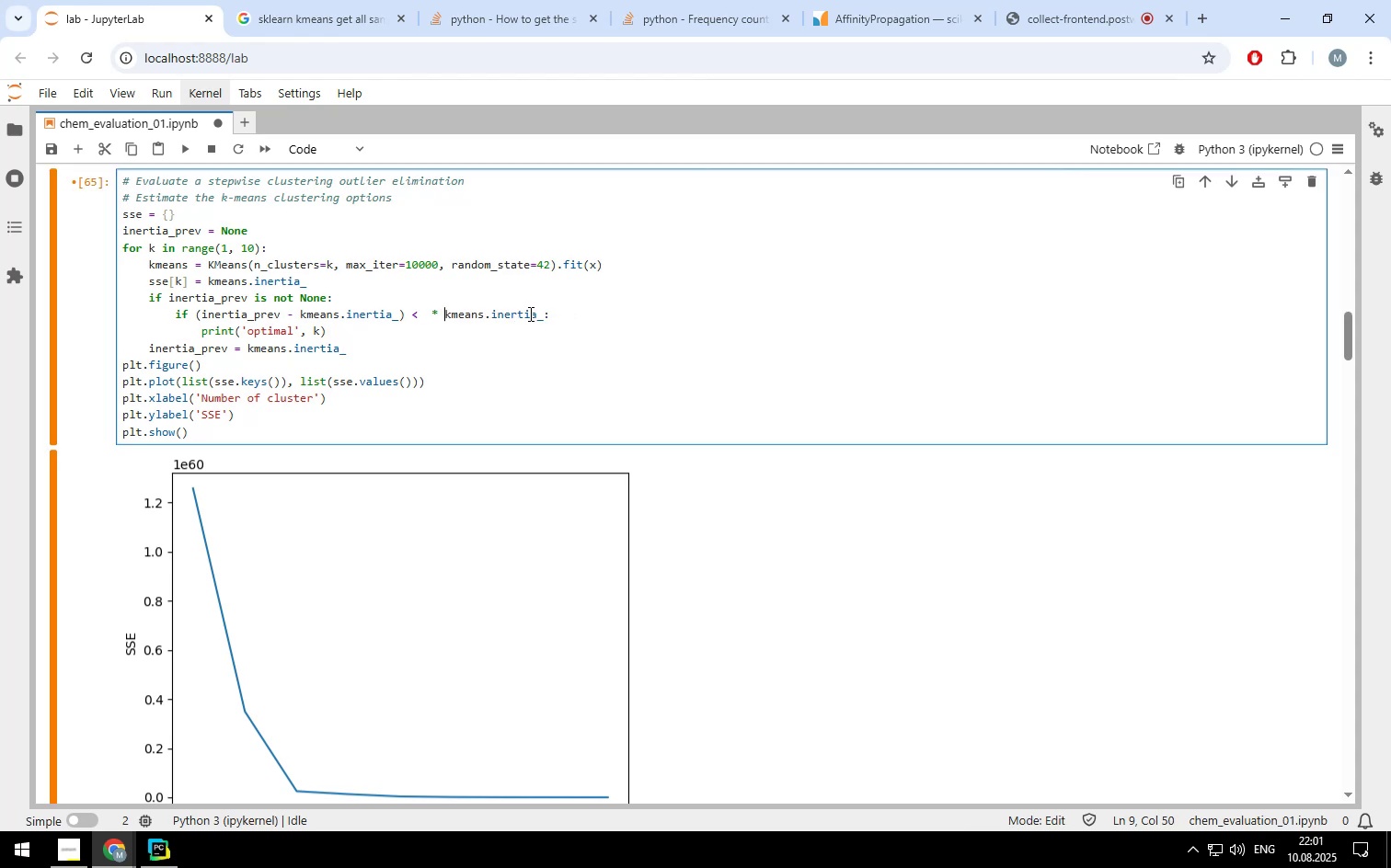 
key(Backspace)
 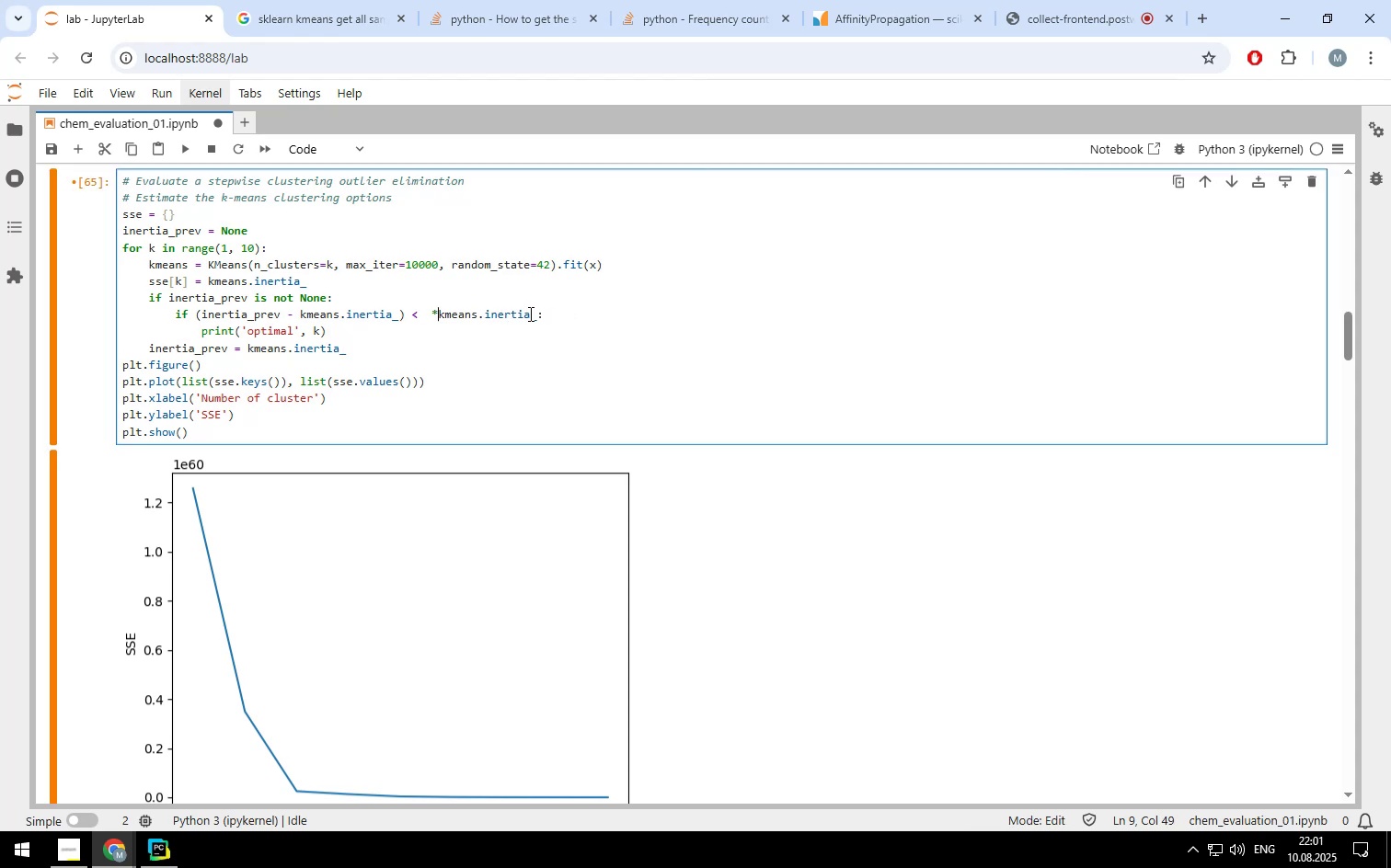 
key(Backspace)
 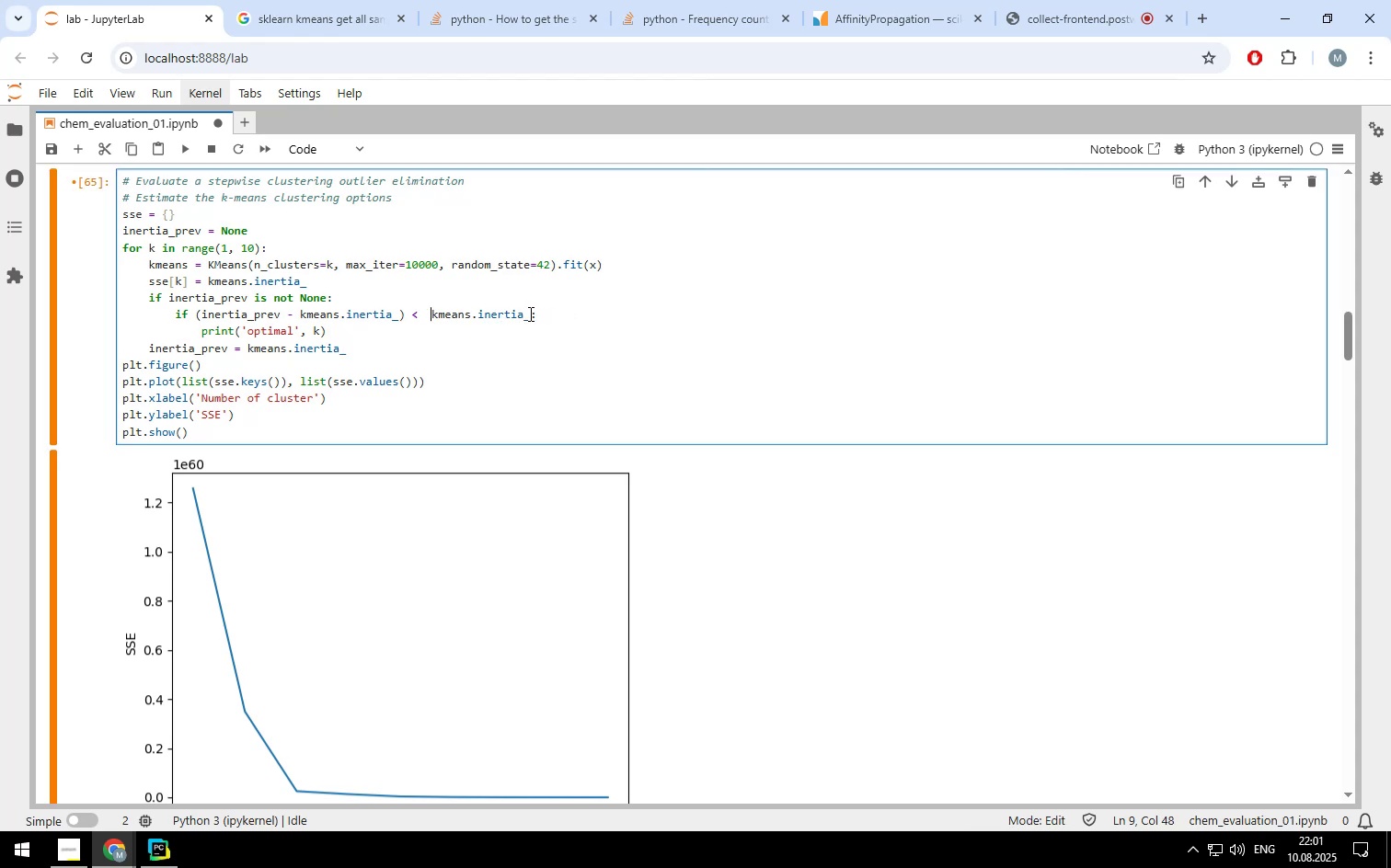 
key(Backspace)
 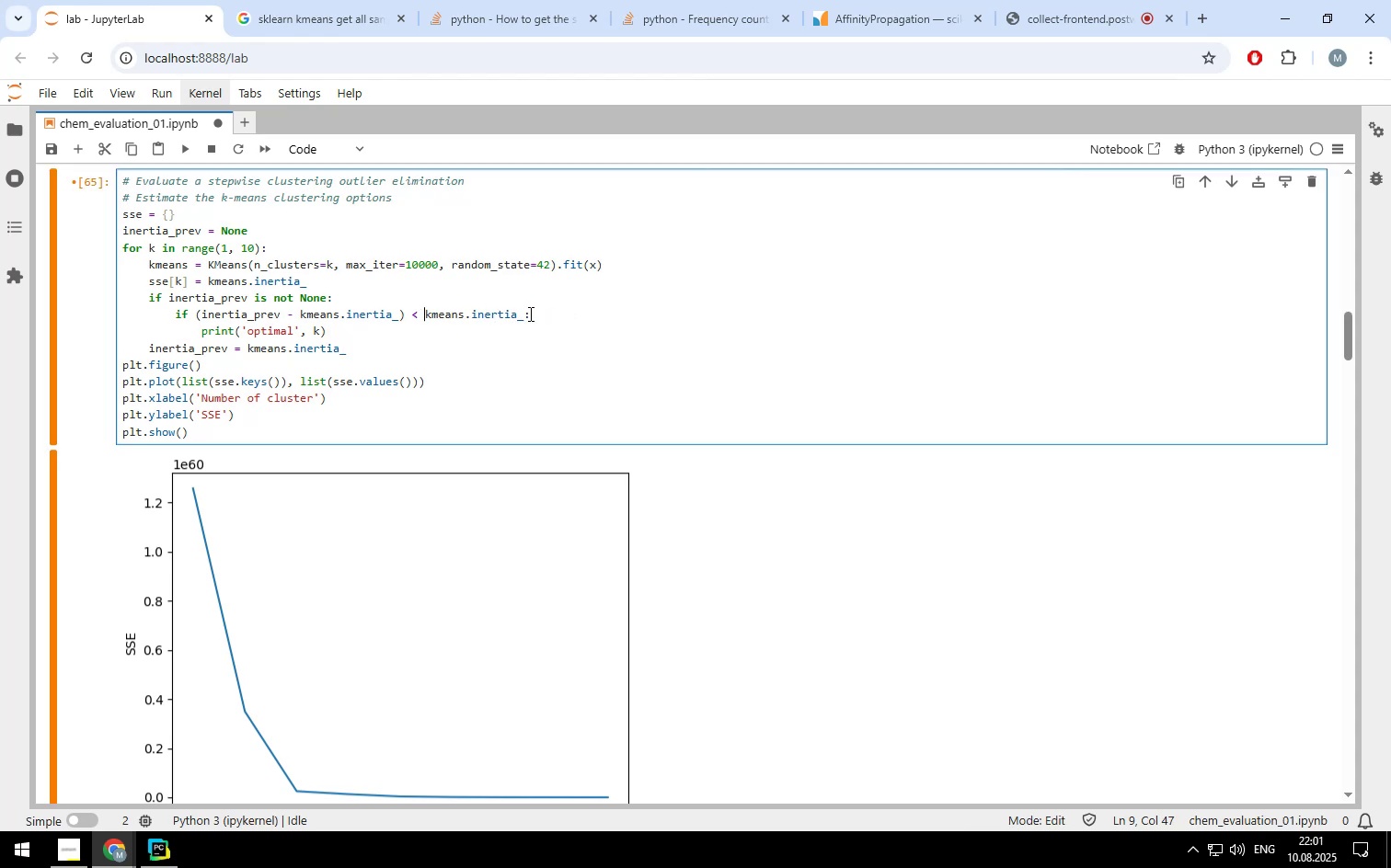 
key(Control+ControlLeft)
 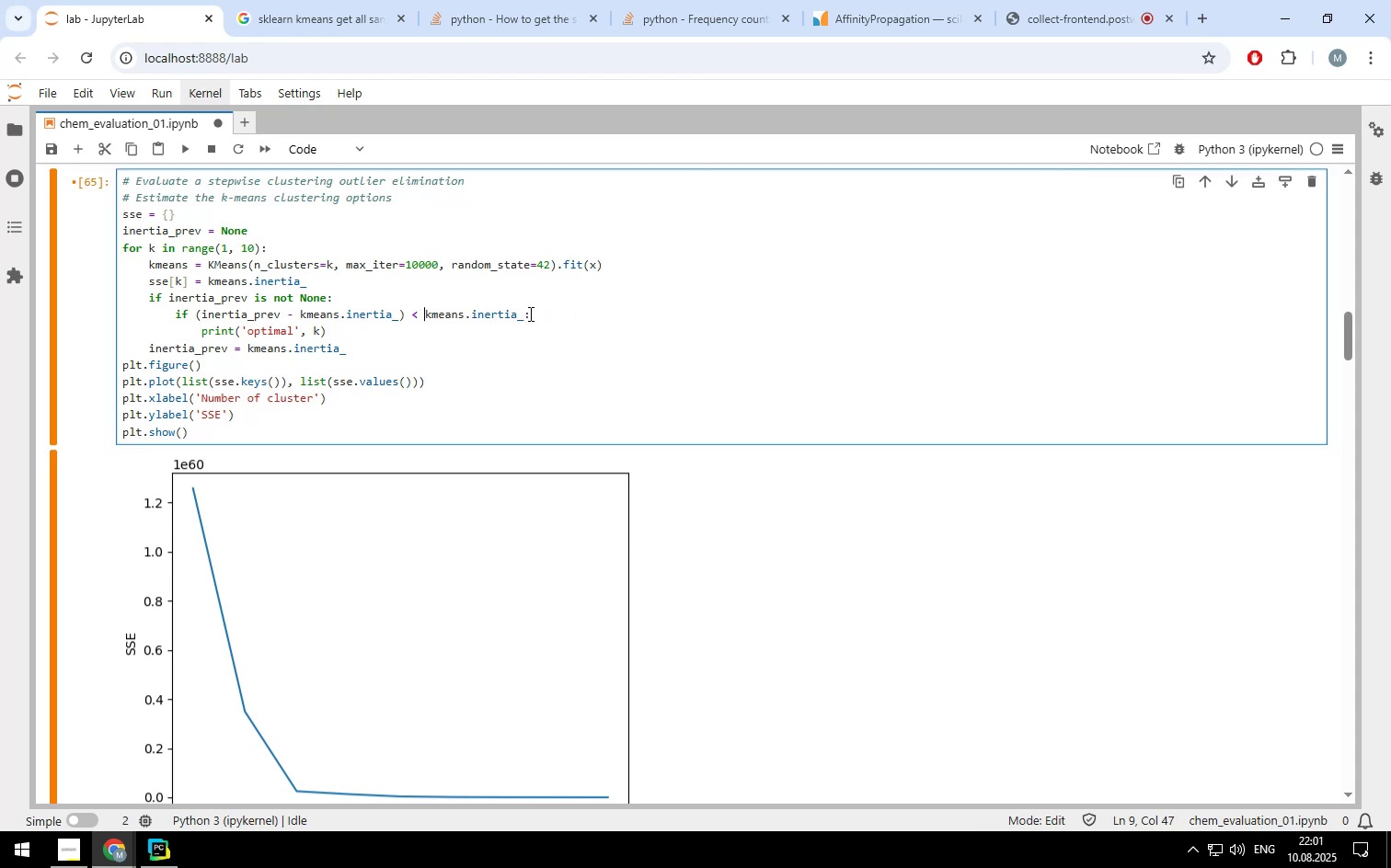 
key(Control+Enter)
 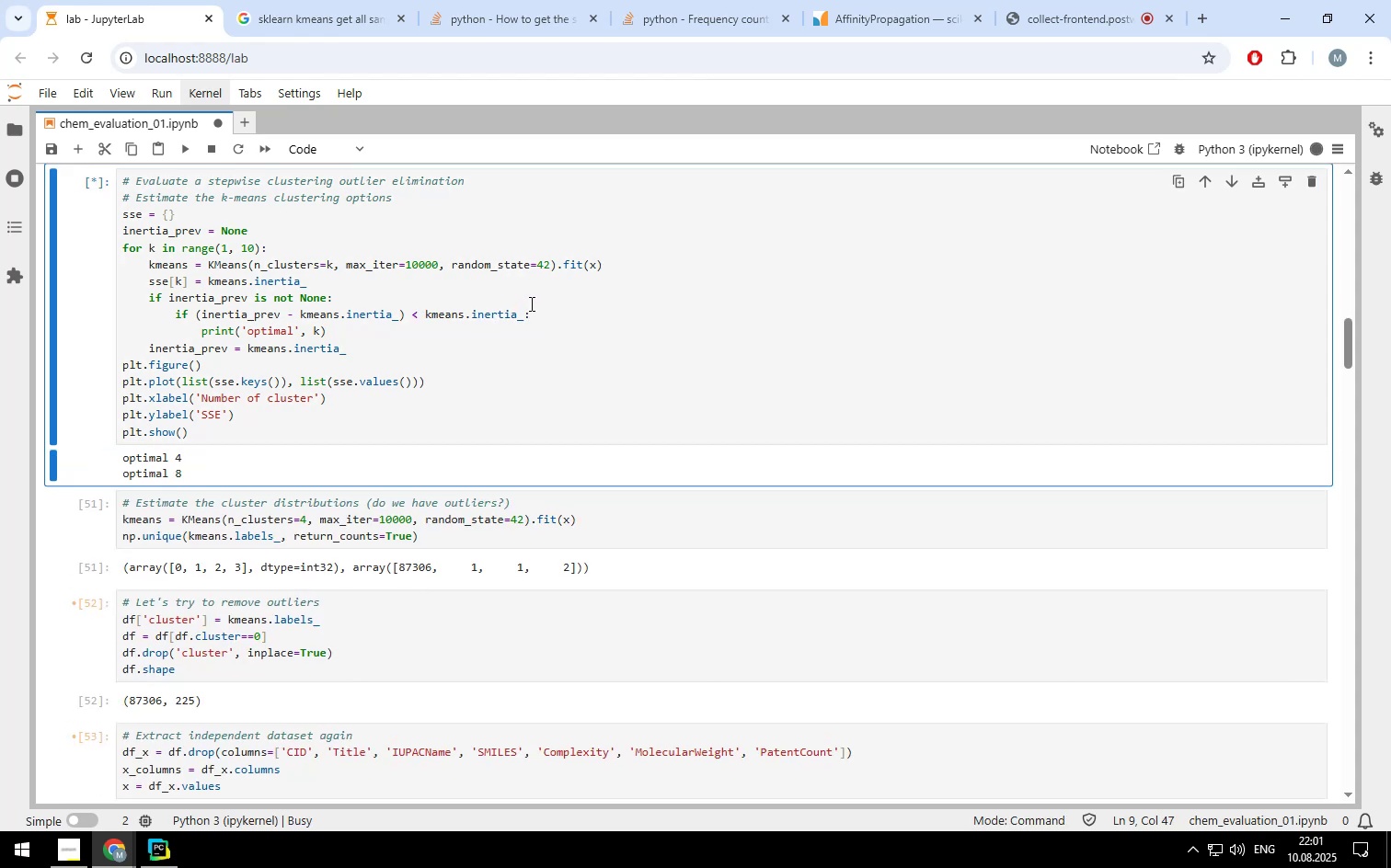 
scroll: coordinate [530, 303], scroll_direction: down, amount: 2.0
 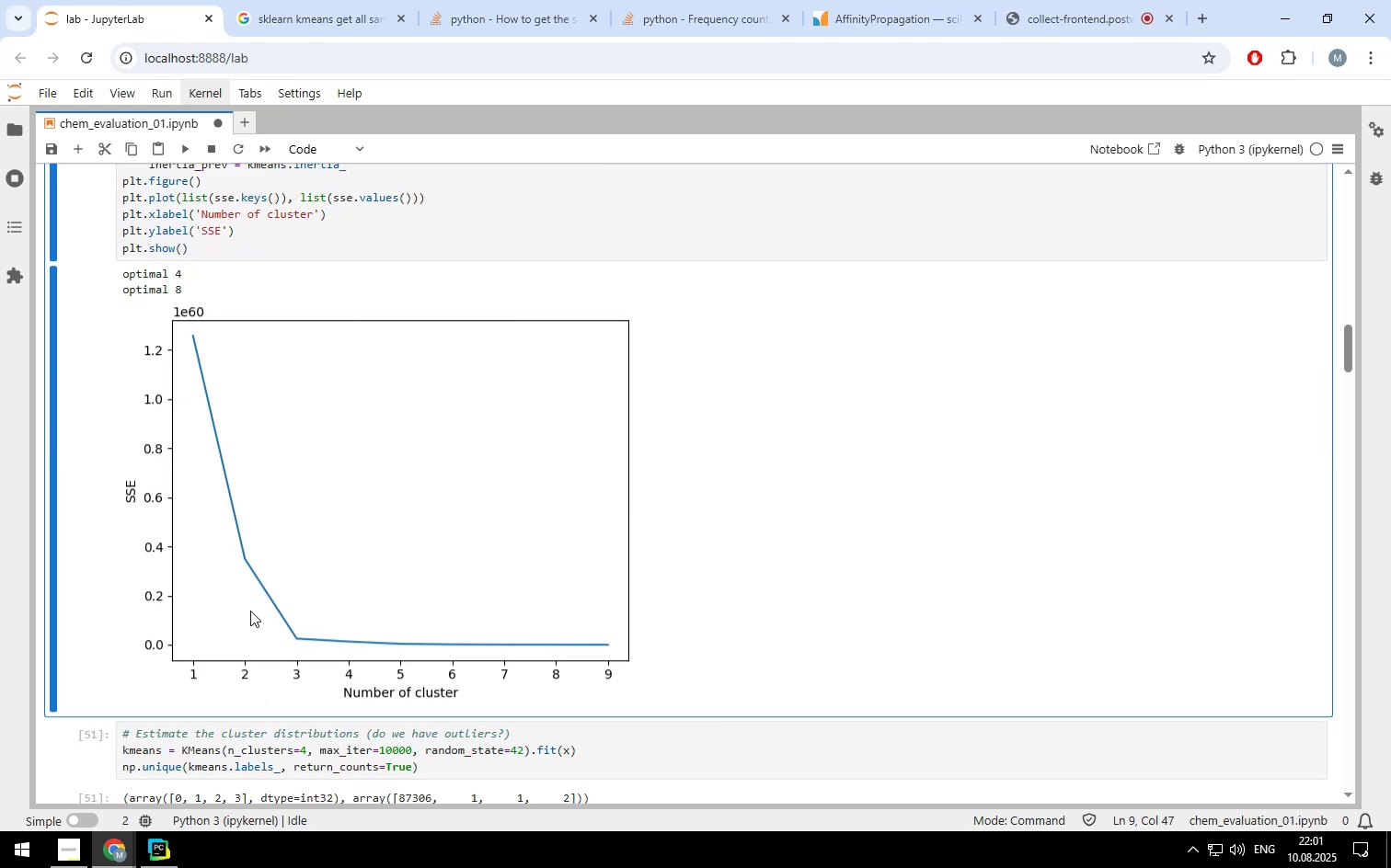 
wait(5.5)
 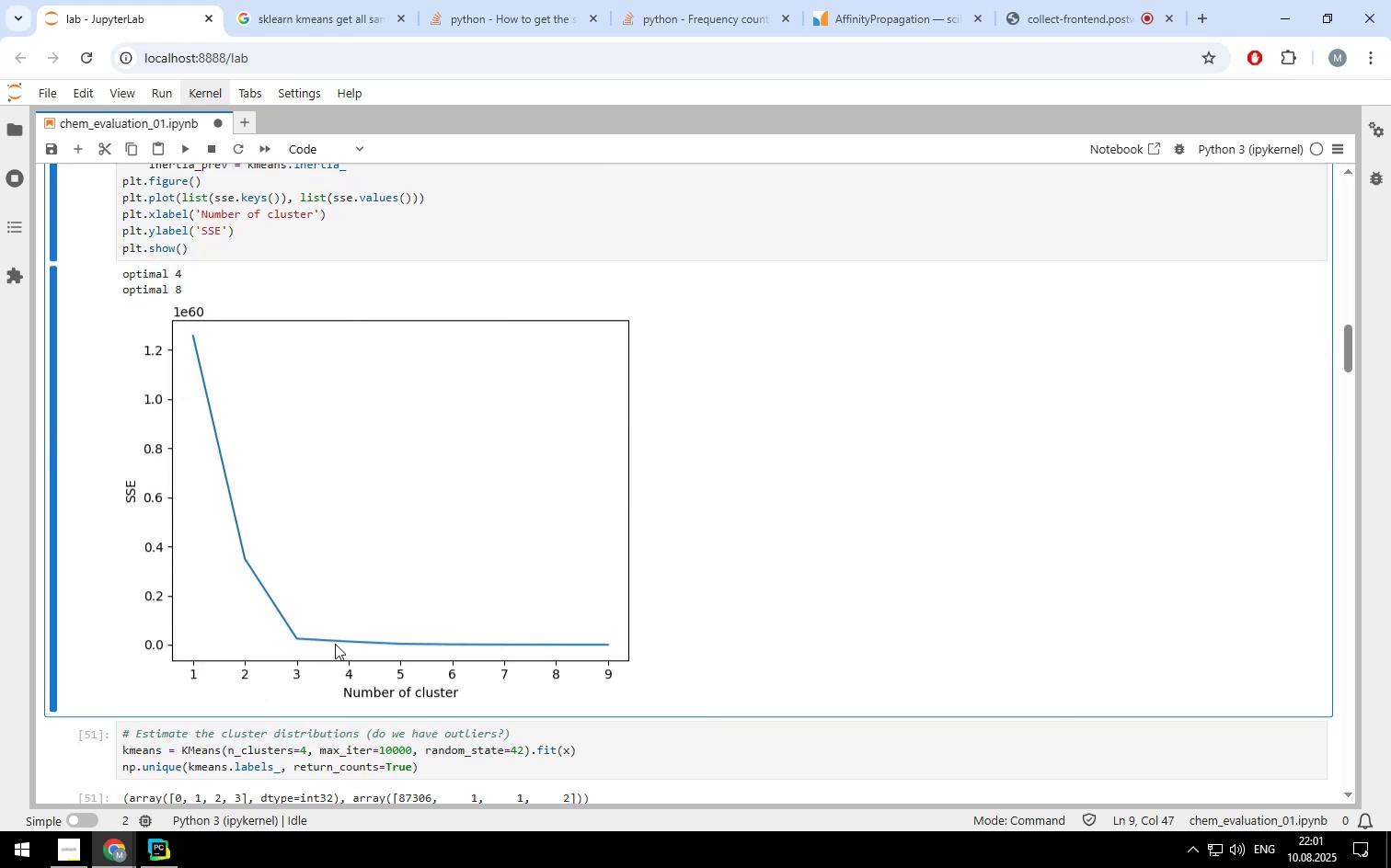 
scroll: coordinate [437, 309], scroll_direction: up, amount: 3.0
 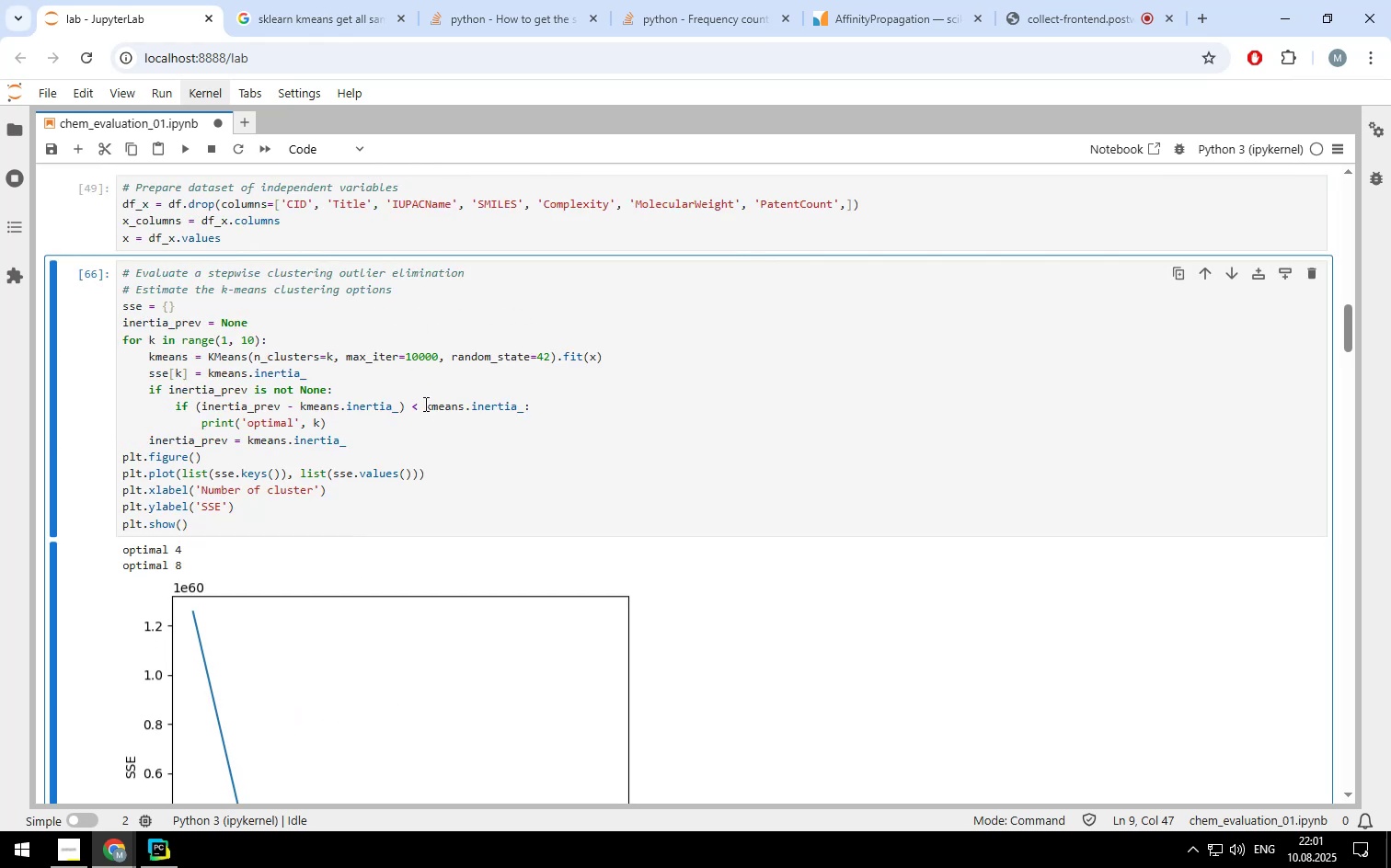 
left_click([424, 404])
 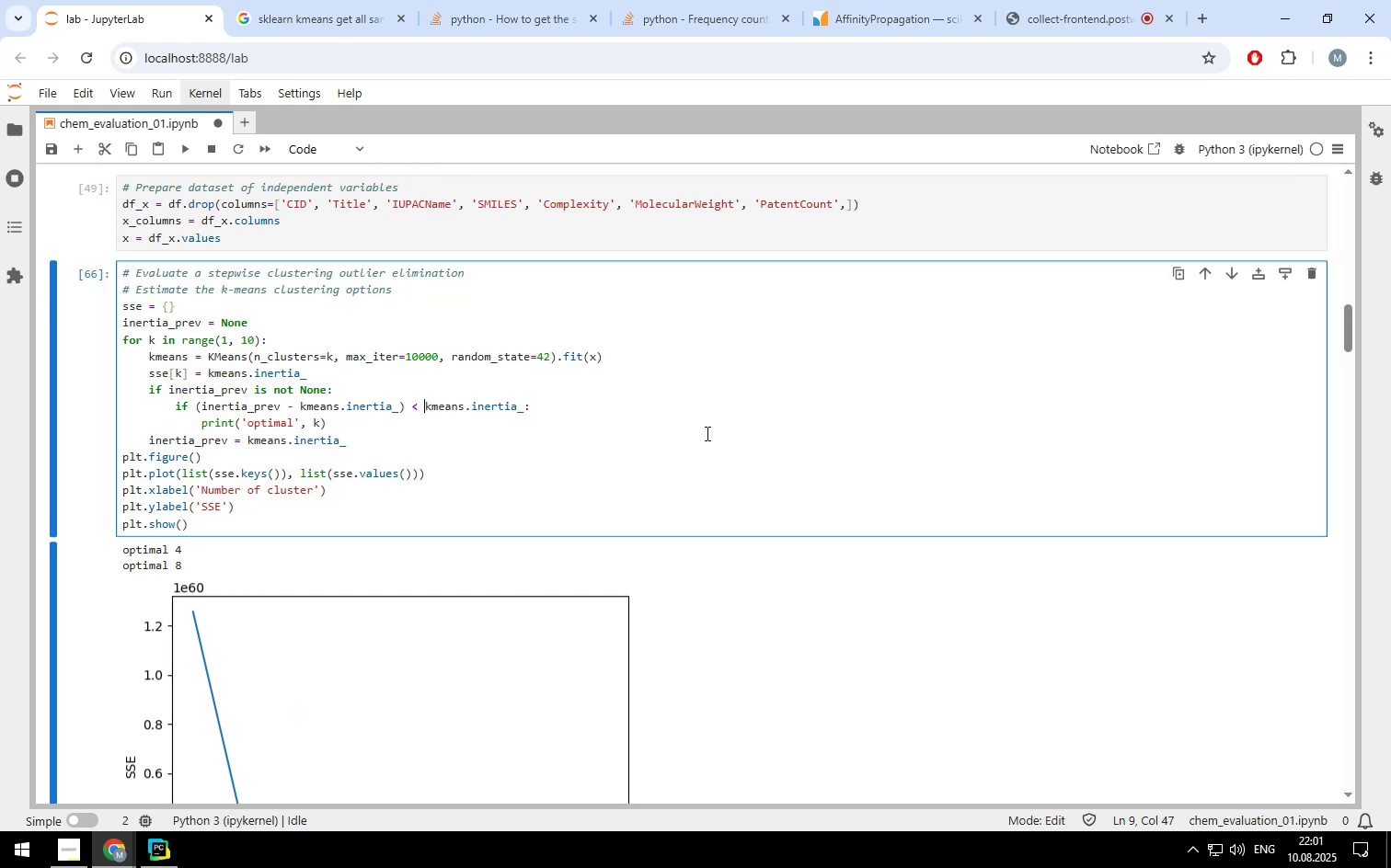 
scroll: coordinate [706, 433], scroll_direction: down, amount: 4.0
 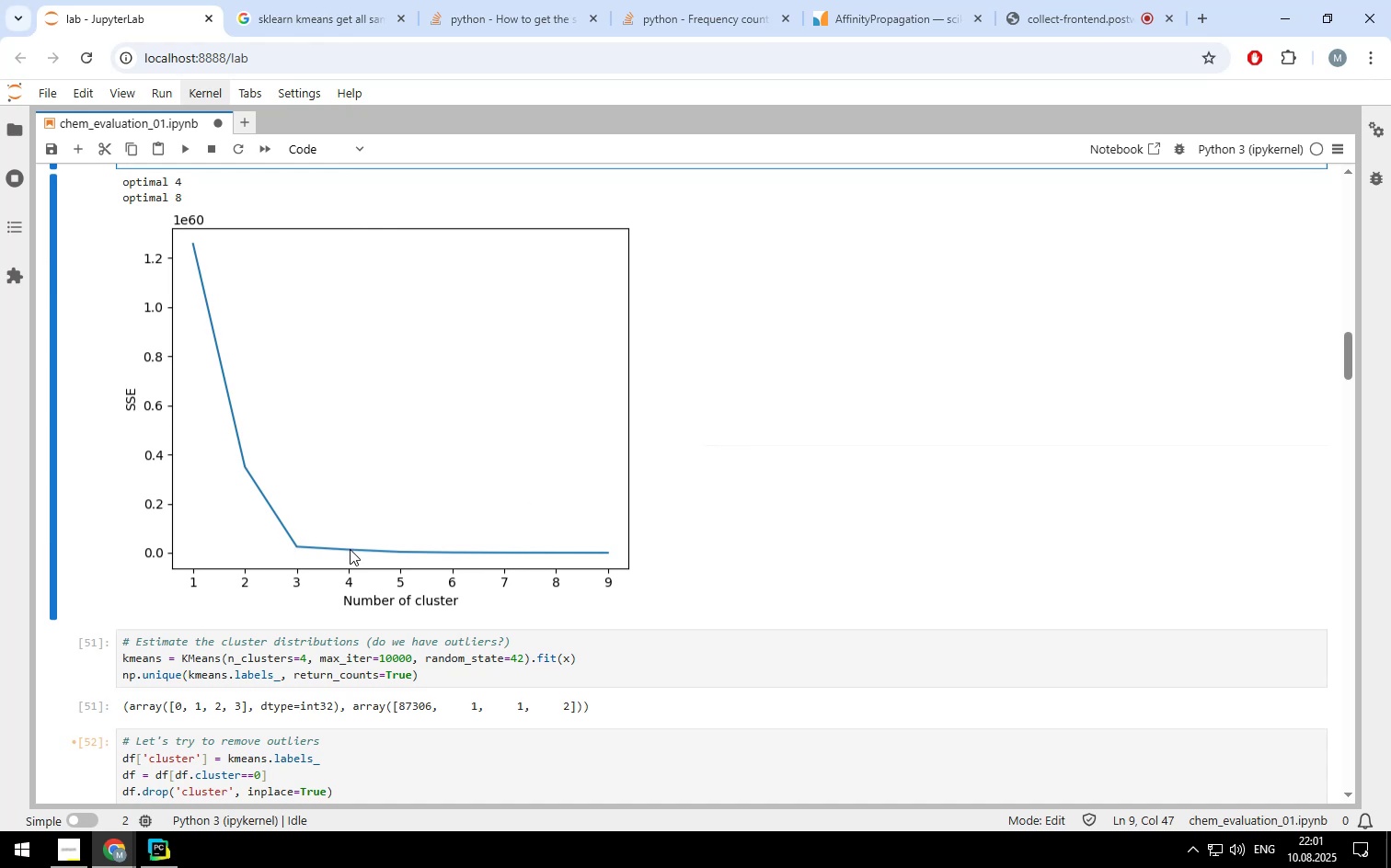 
wait(7.75)
 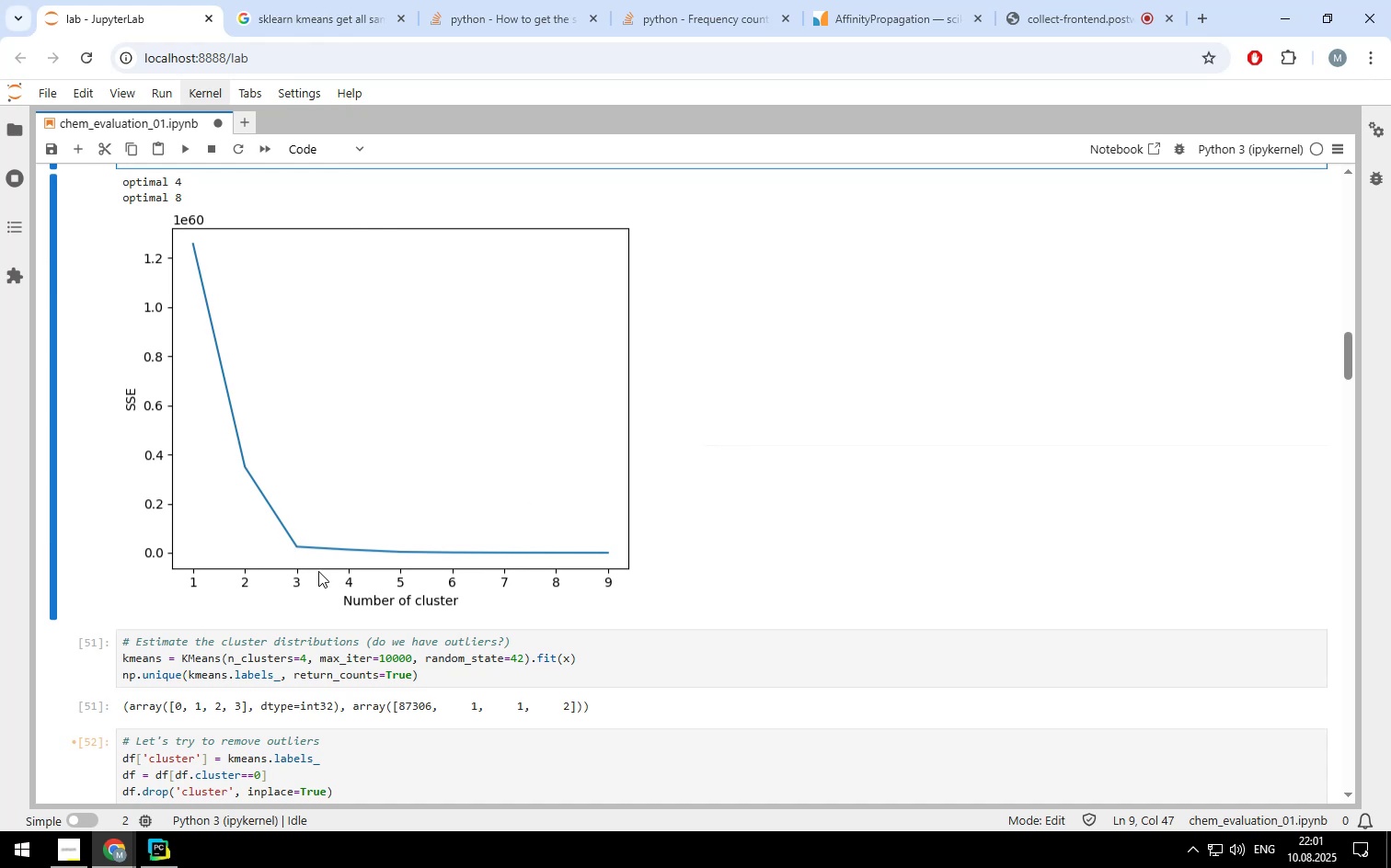 
scroll: coordinate [728, 200], scroll_direction: up, amount: 4.0
 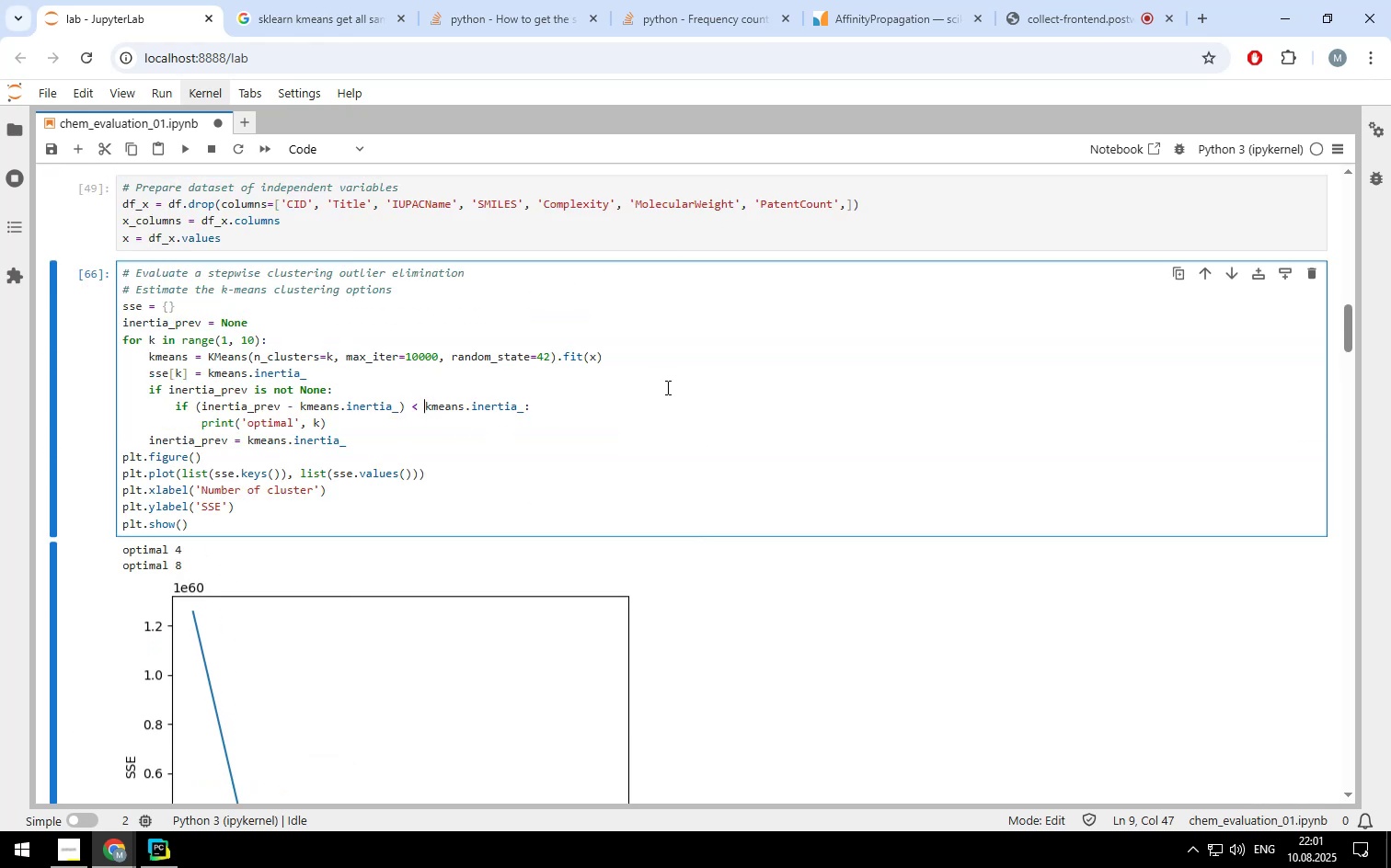 
key(3)
 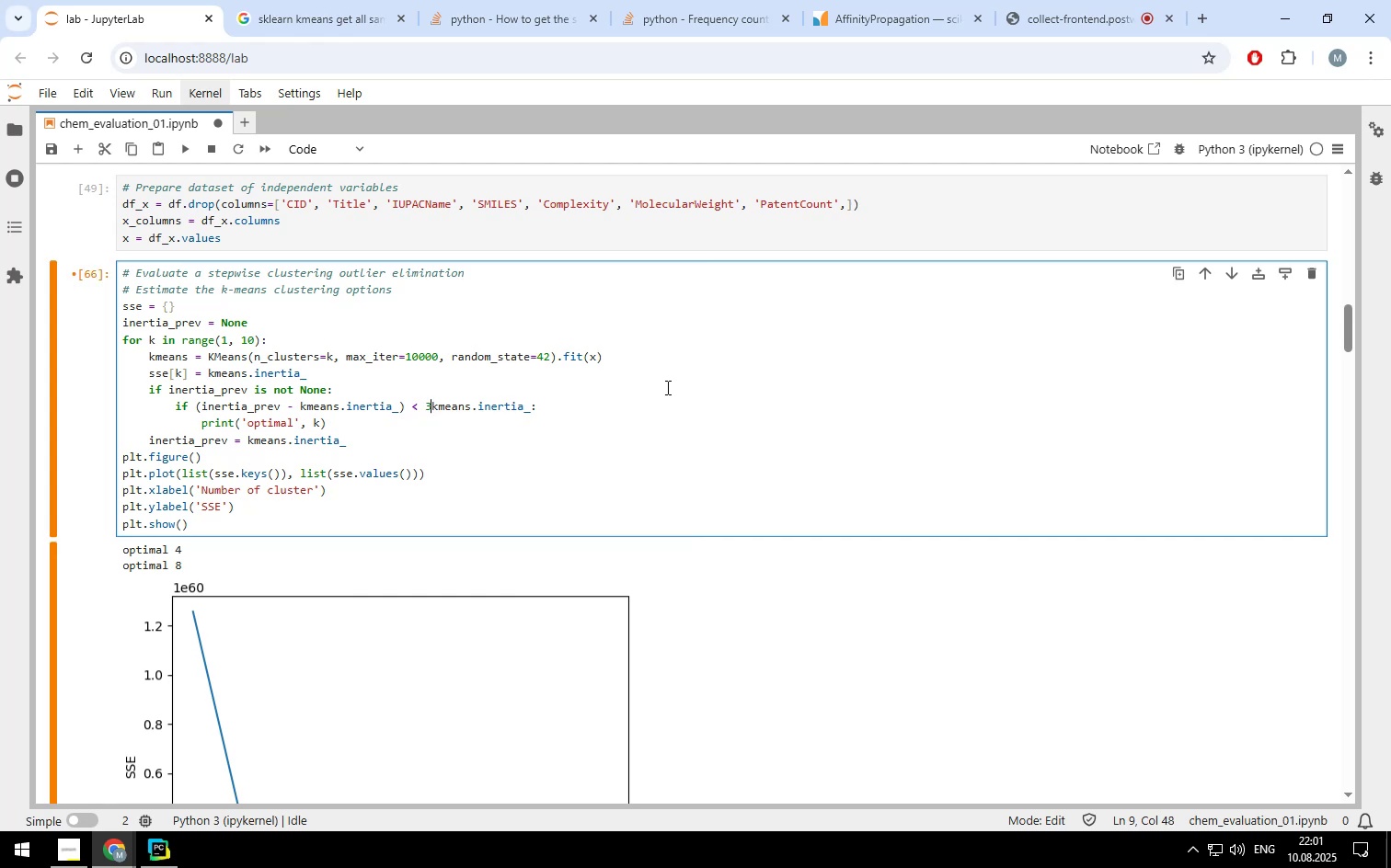 
key(Shift+ShiftLeft)
 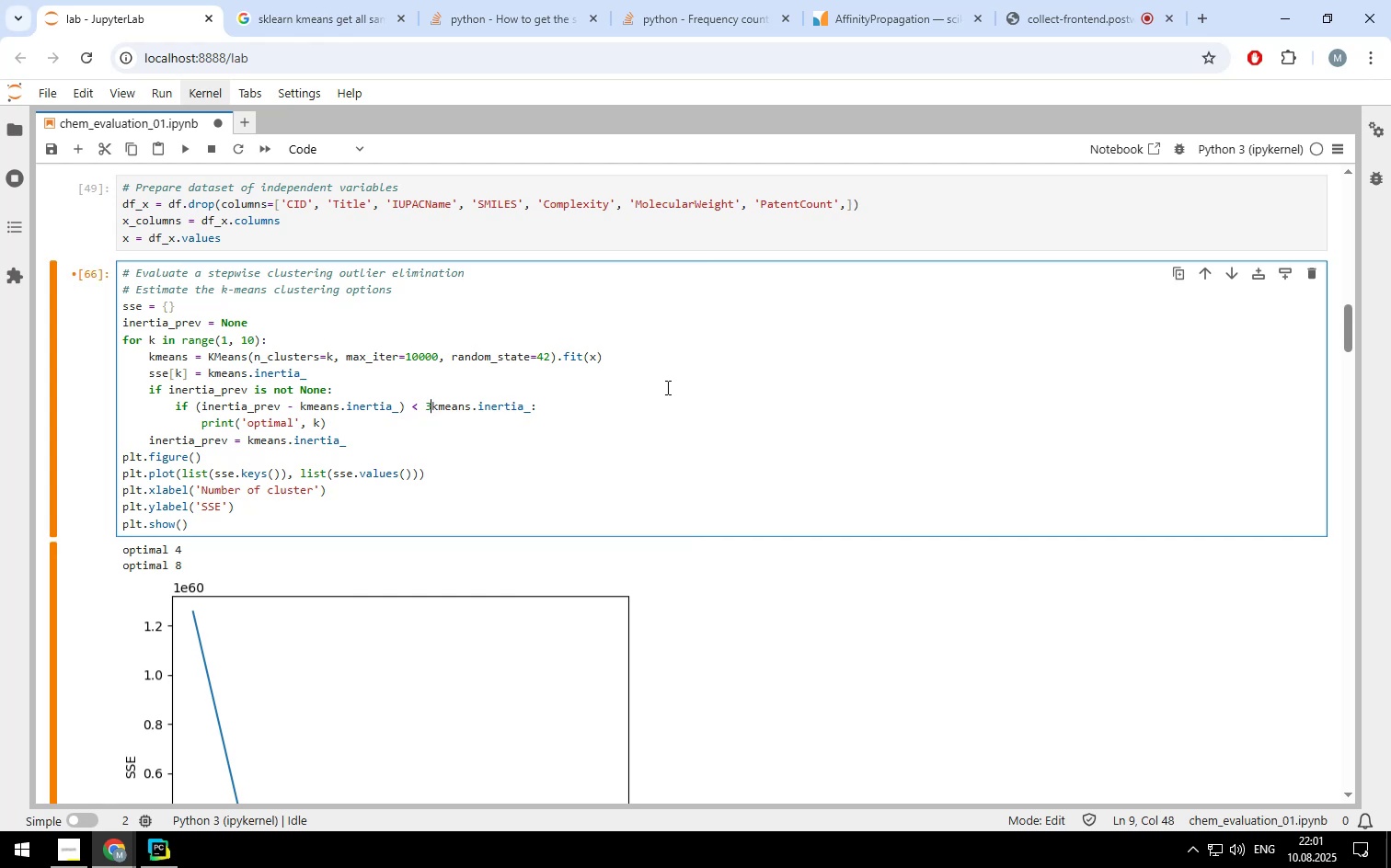 
key(Shift+8)
 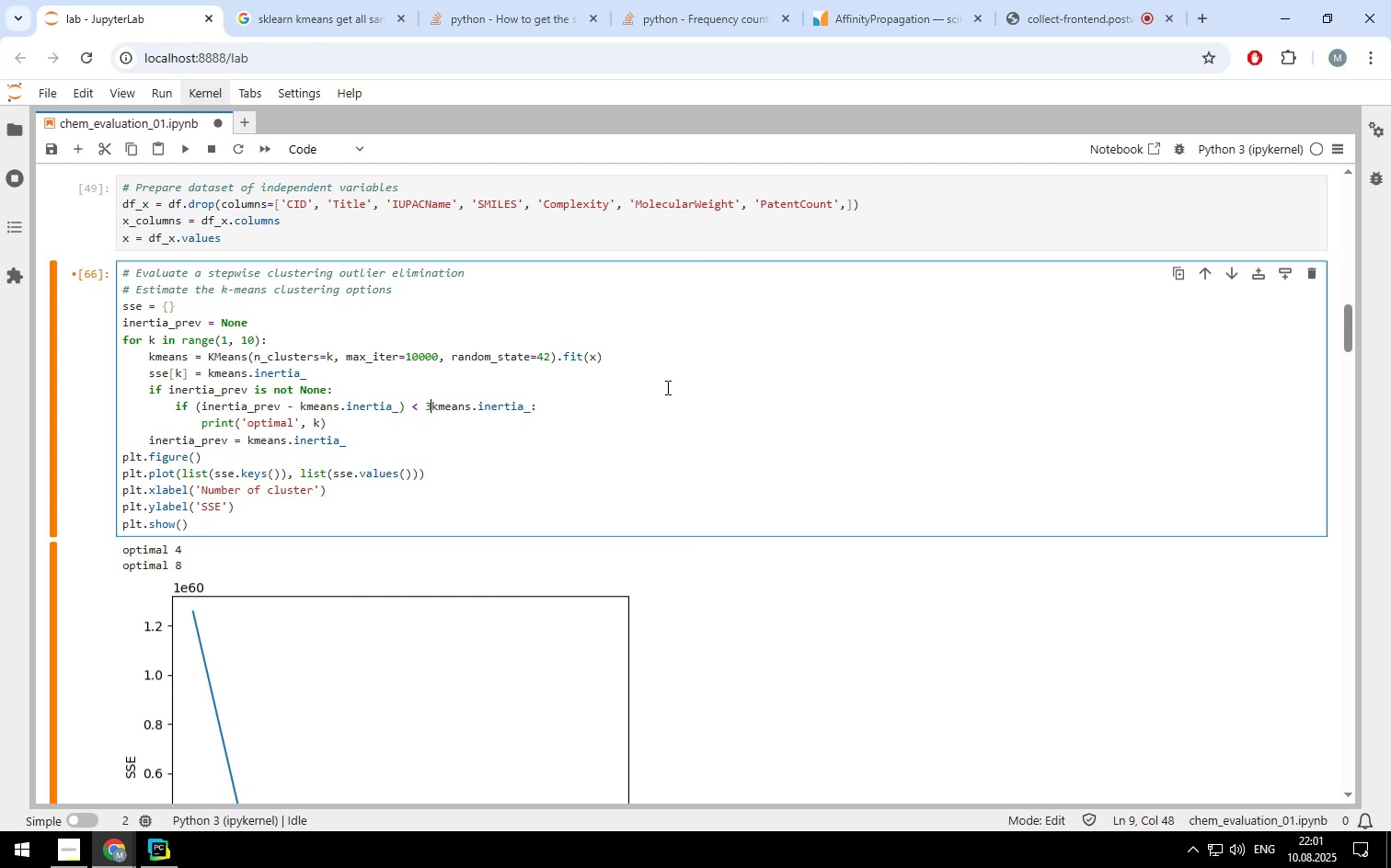 
key(Space)
 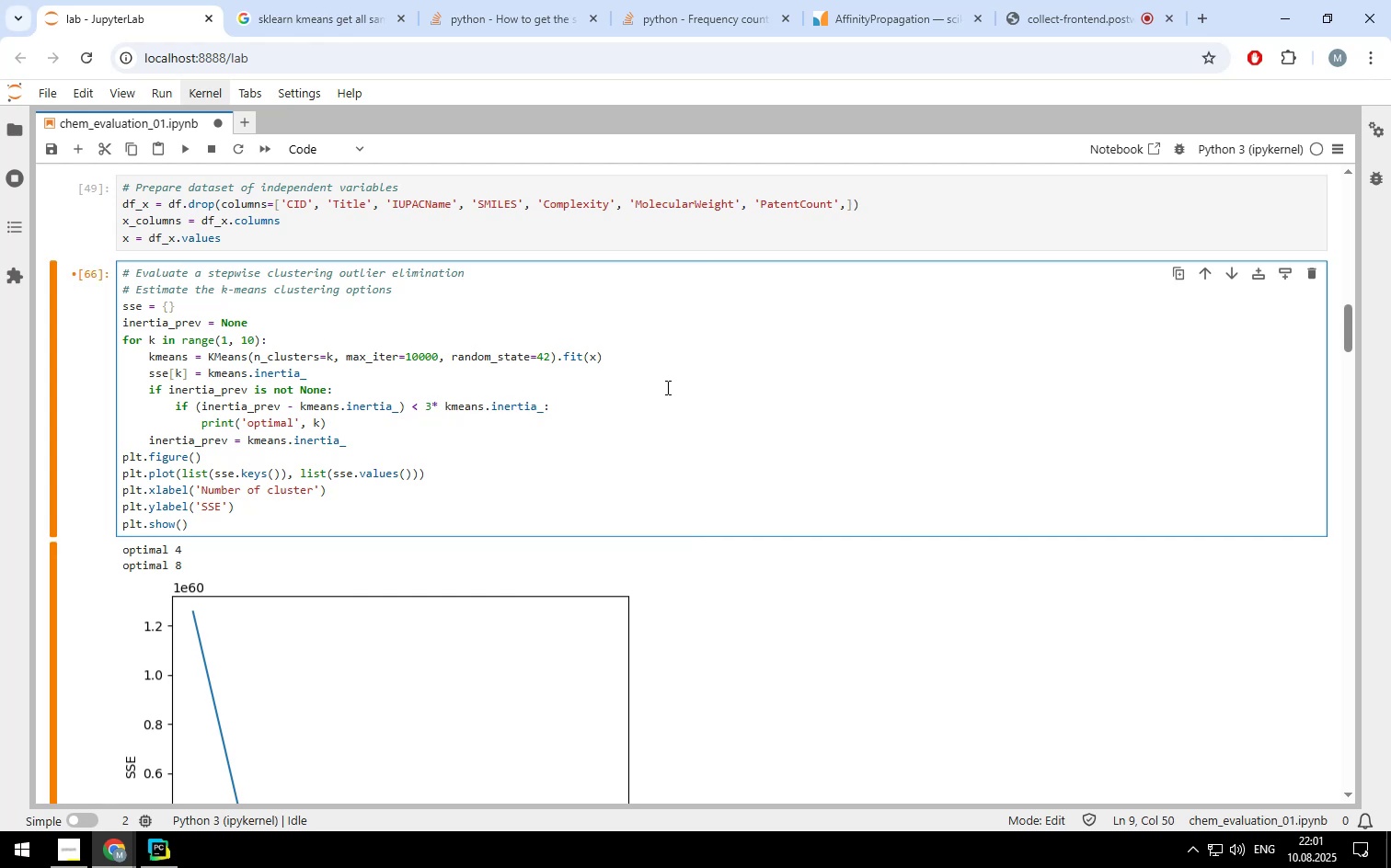 
key(ArrowLeft)
 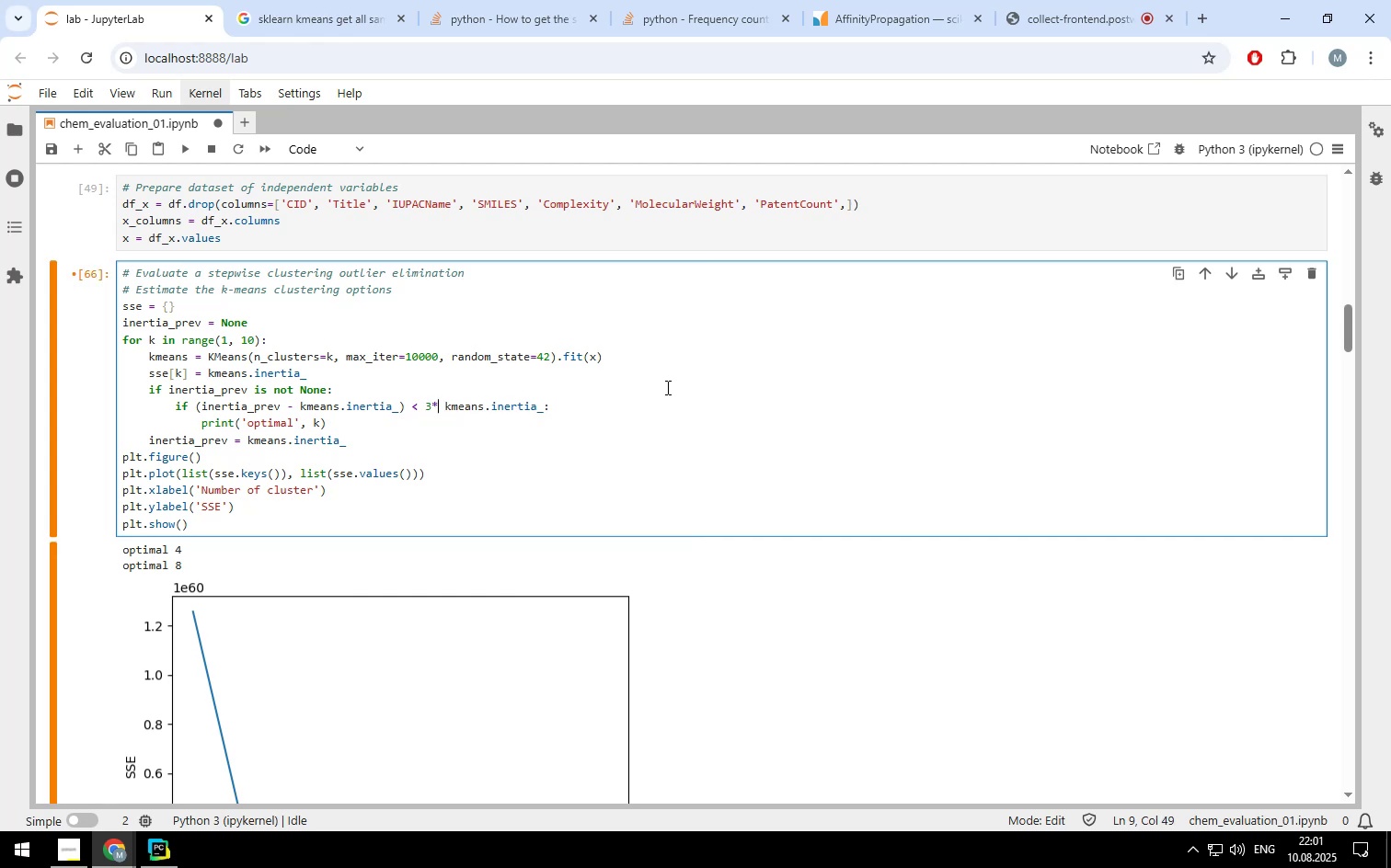 
key(ArrowLeft)
 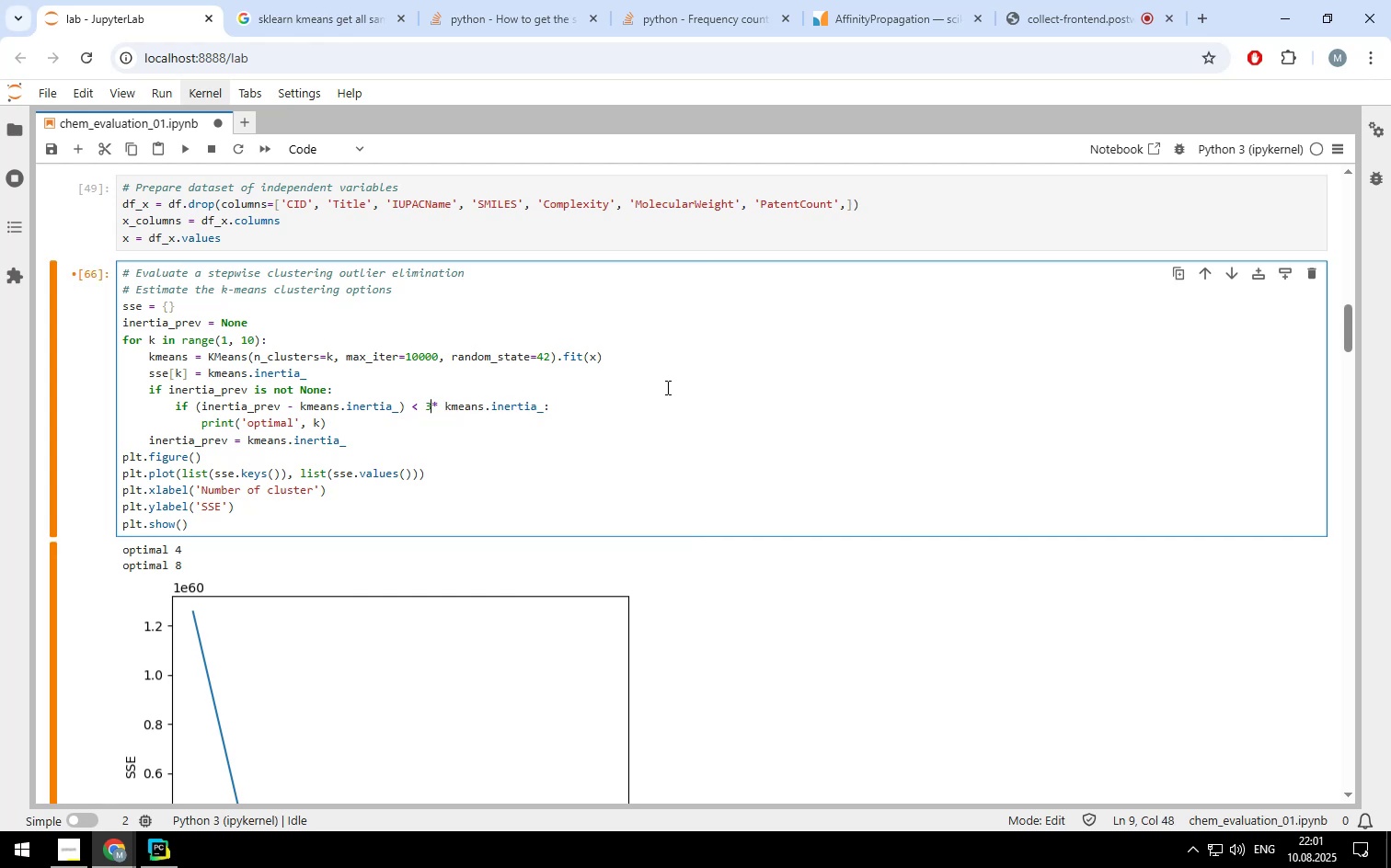 
key(ArrowLeft)
 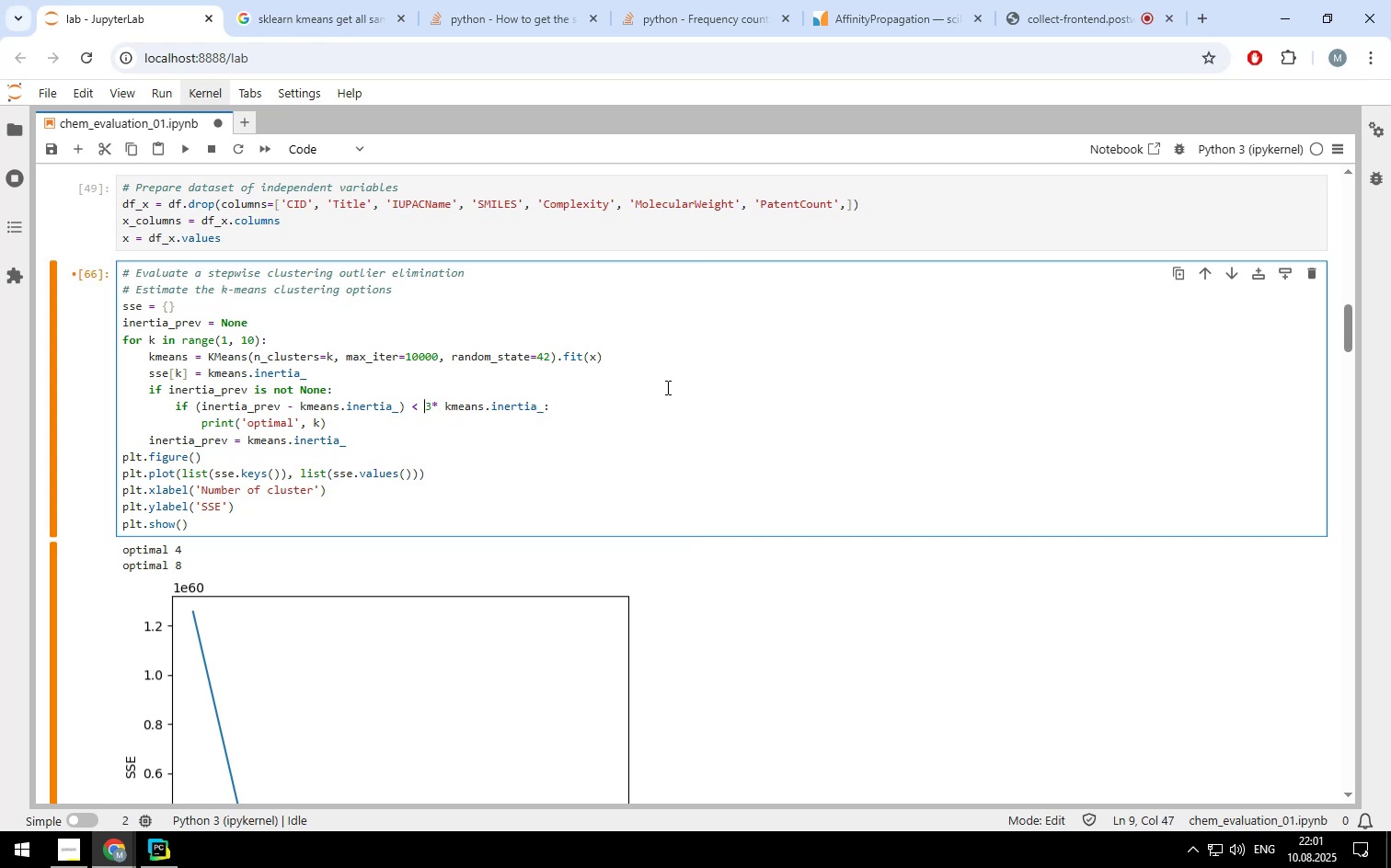 
key(ArrowRight)
 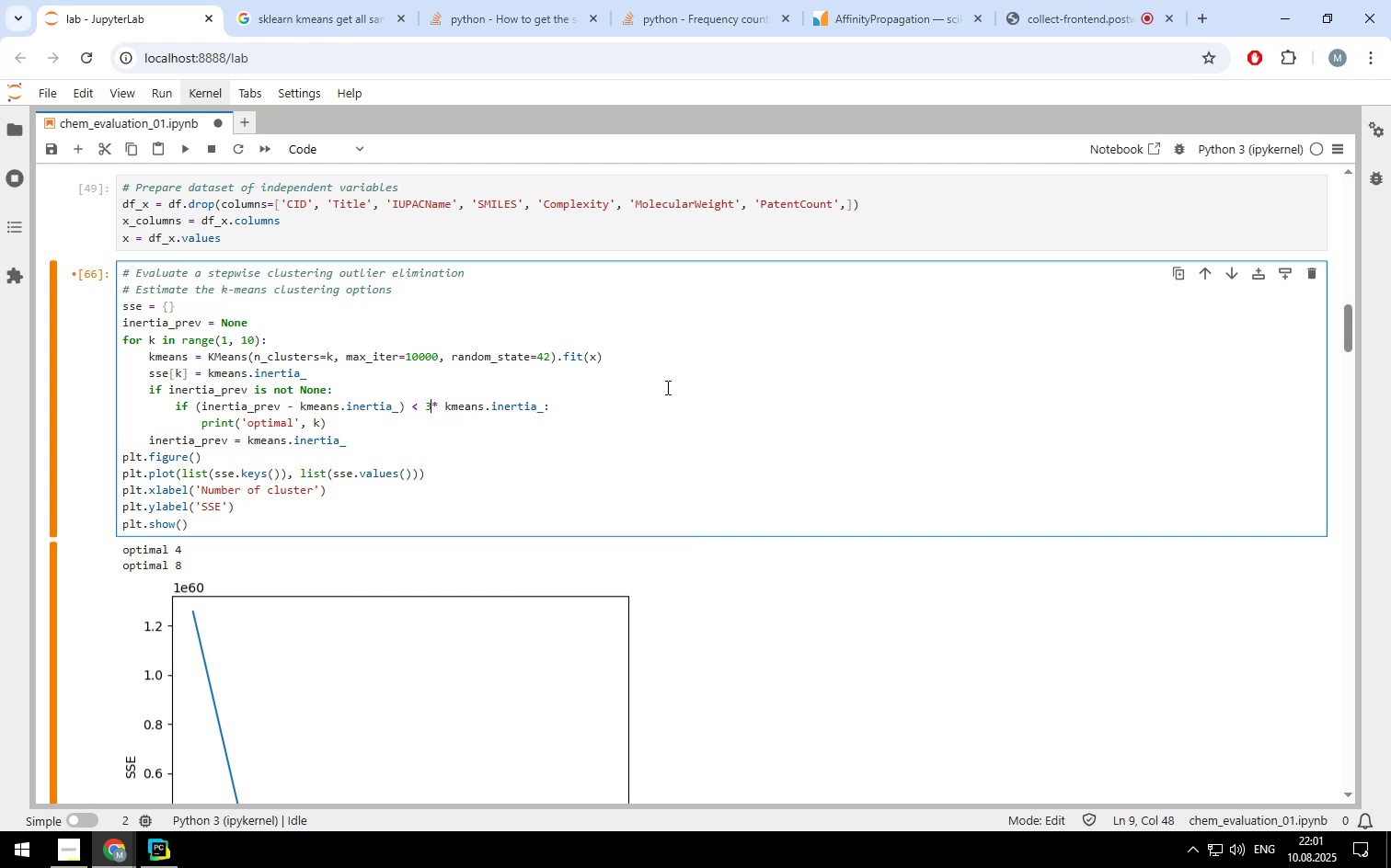 
key(ArrowRight)
 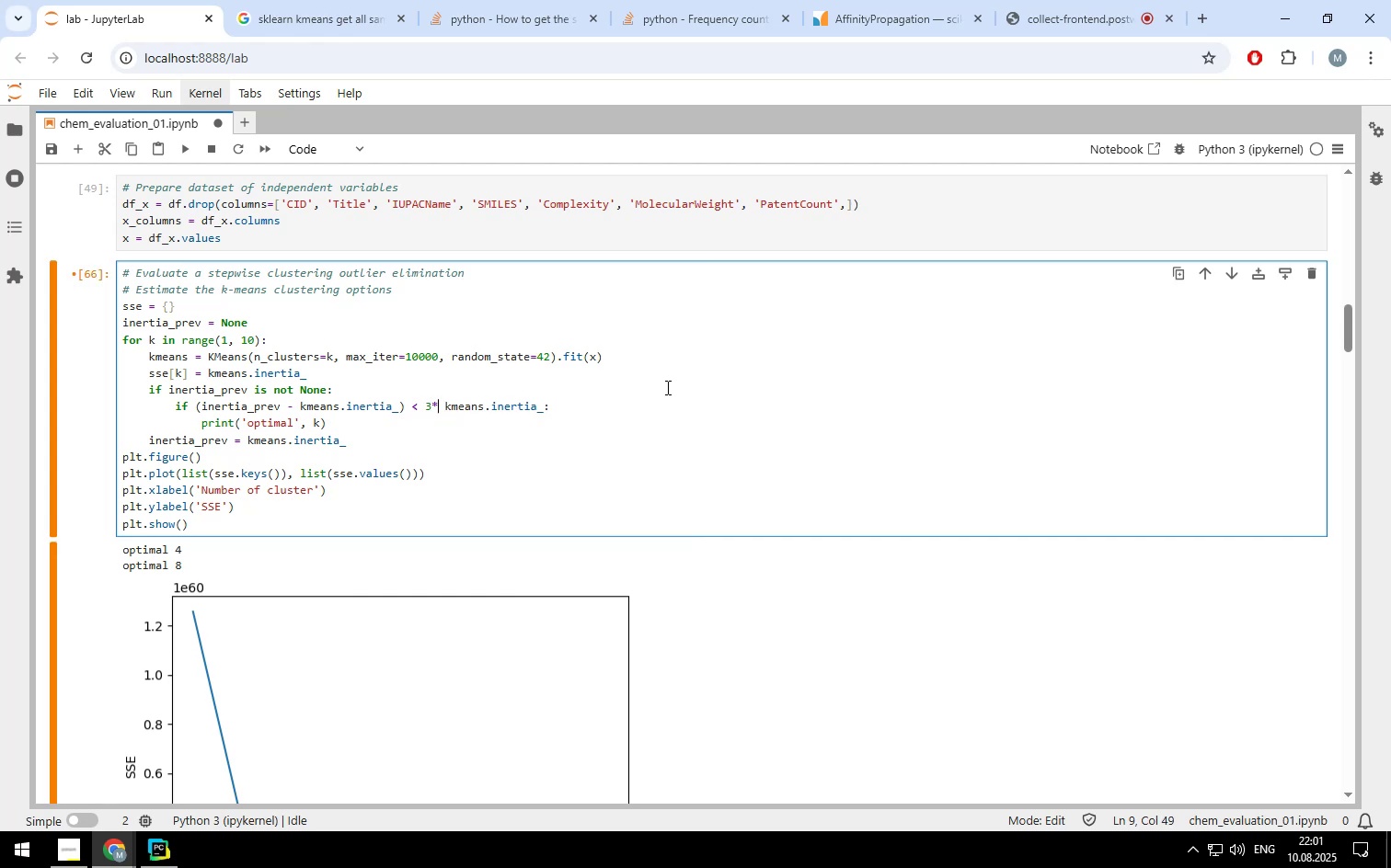 
key(ArrowRight)
 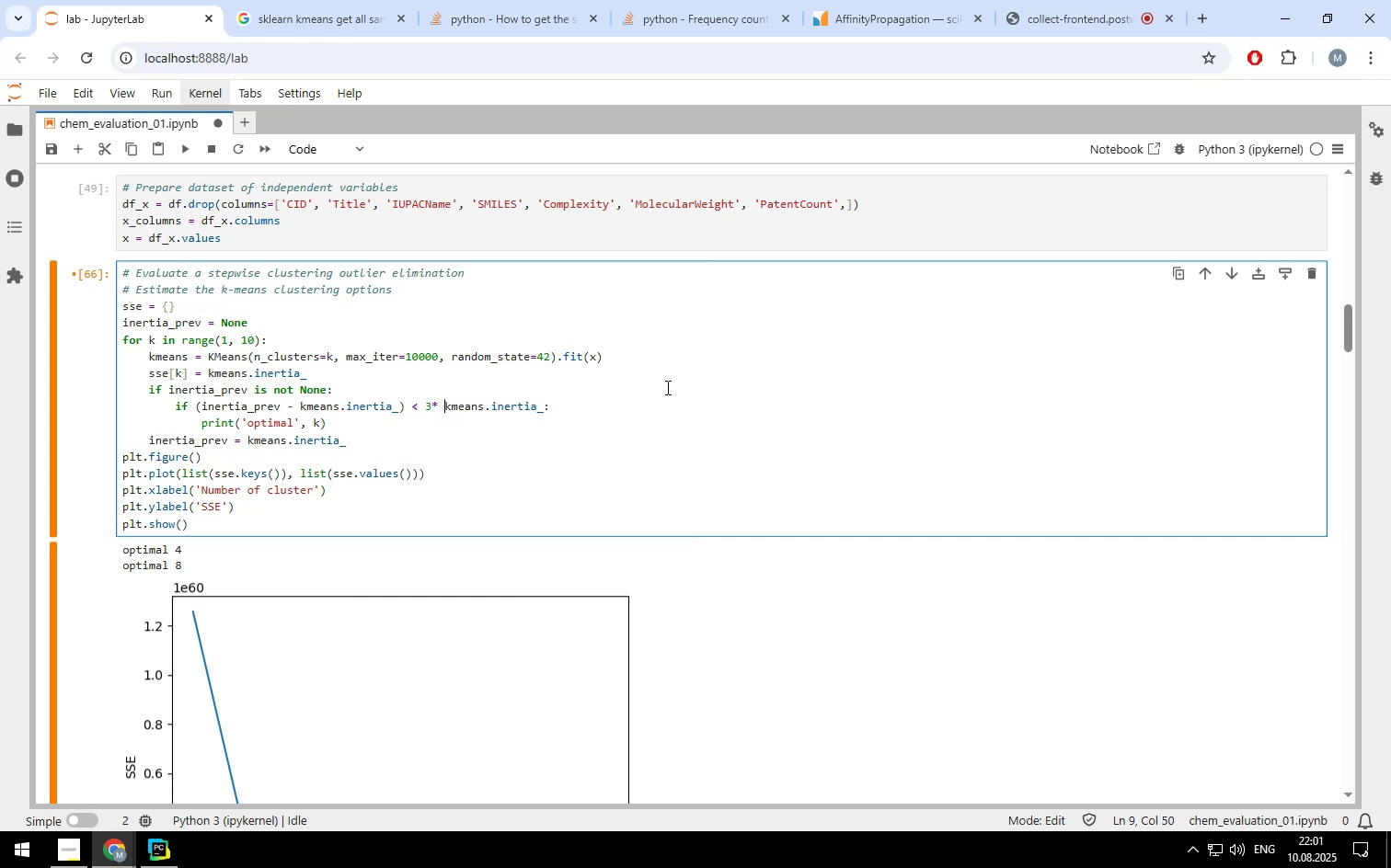 
key(Backspace)
 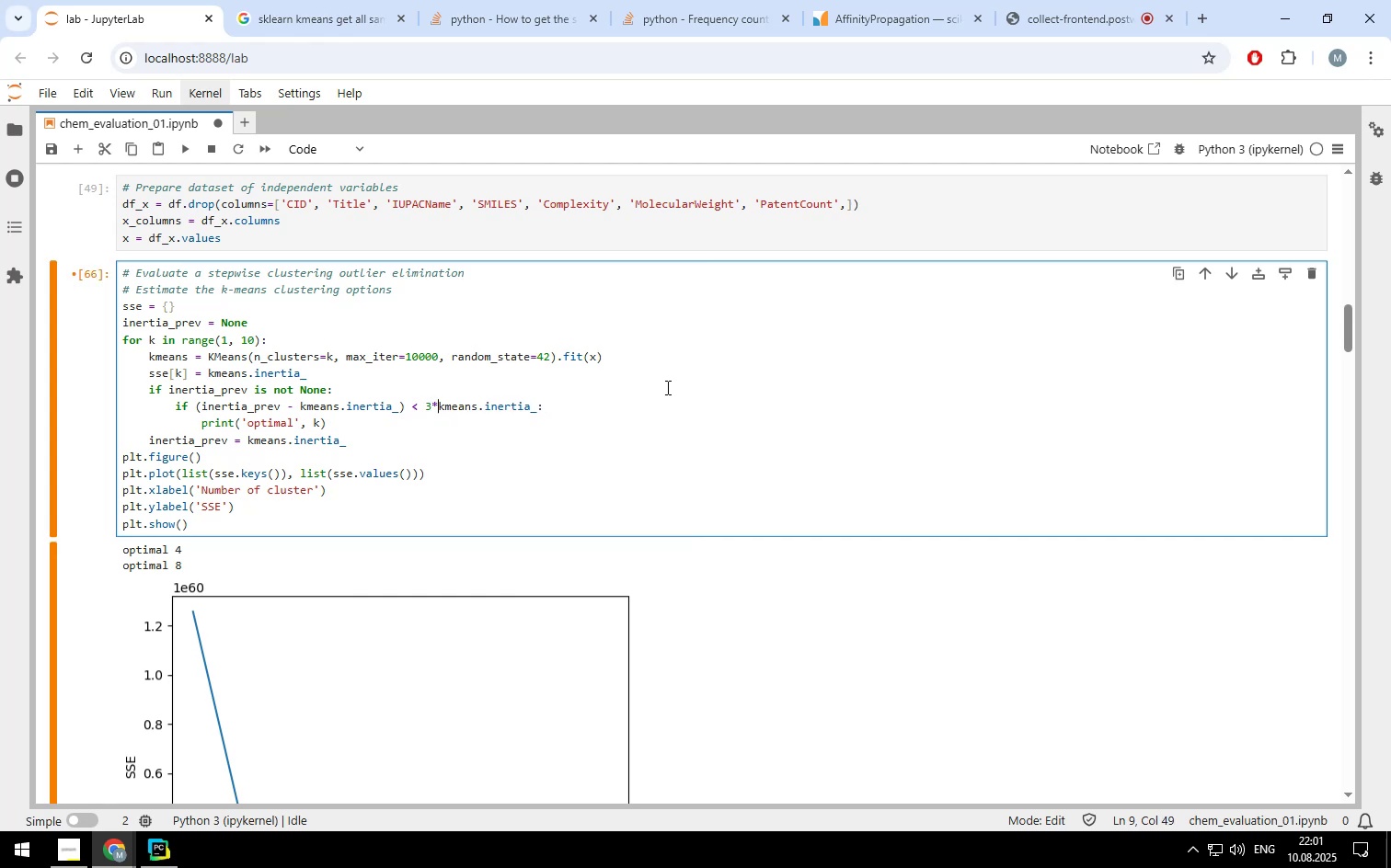 
key(Control+ControlLeft)
 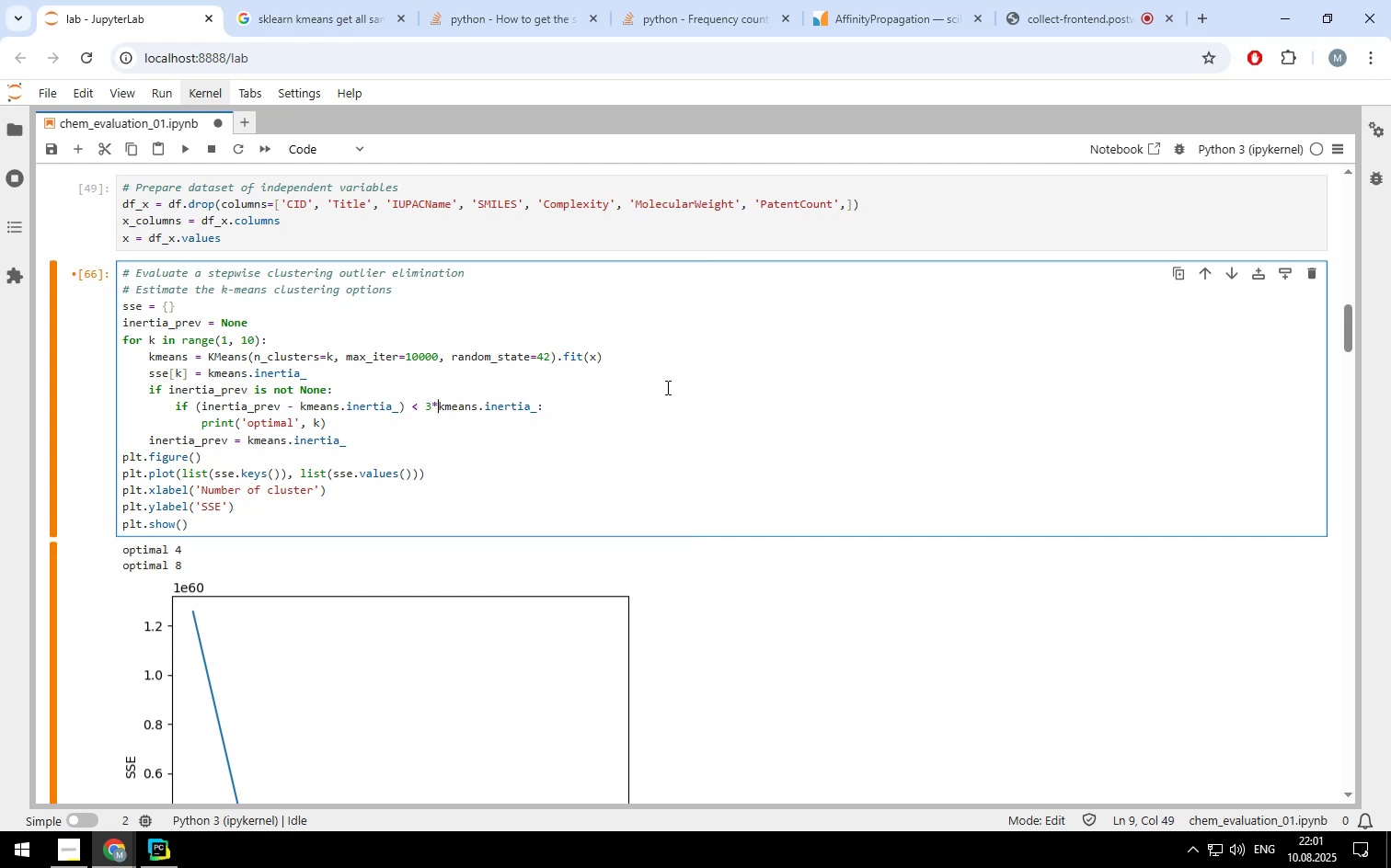 
key(Control+Enter)
 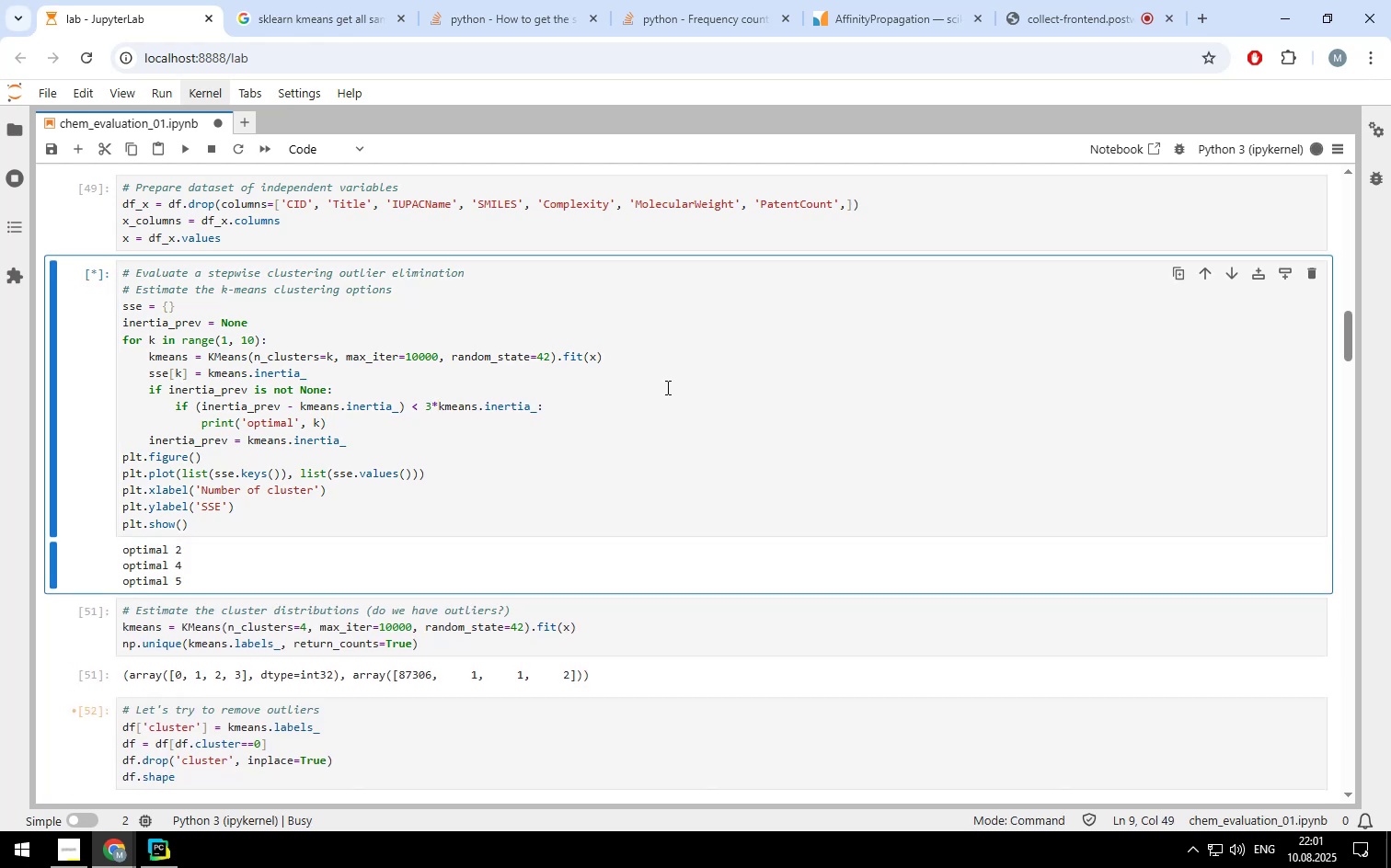 
scroll: coordinate [664, 386], scroll_direction: down, amount: 3.0
 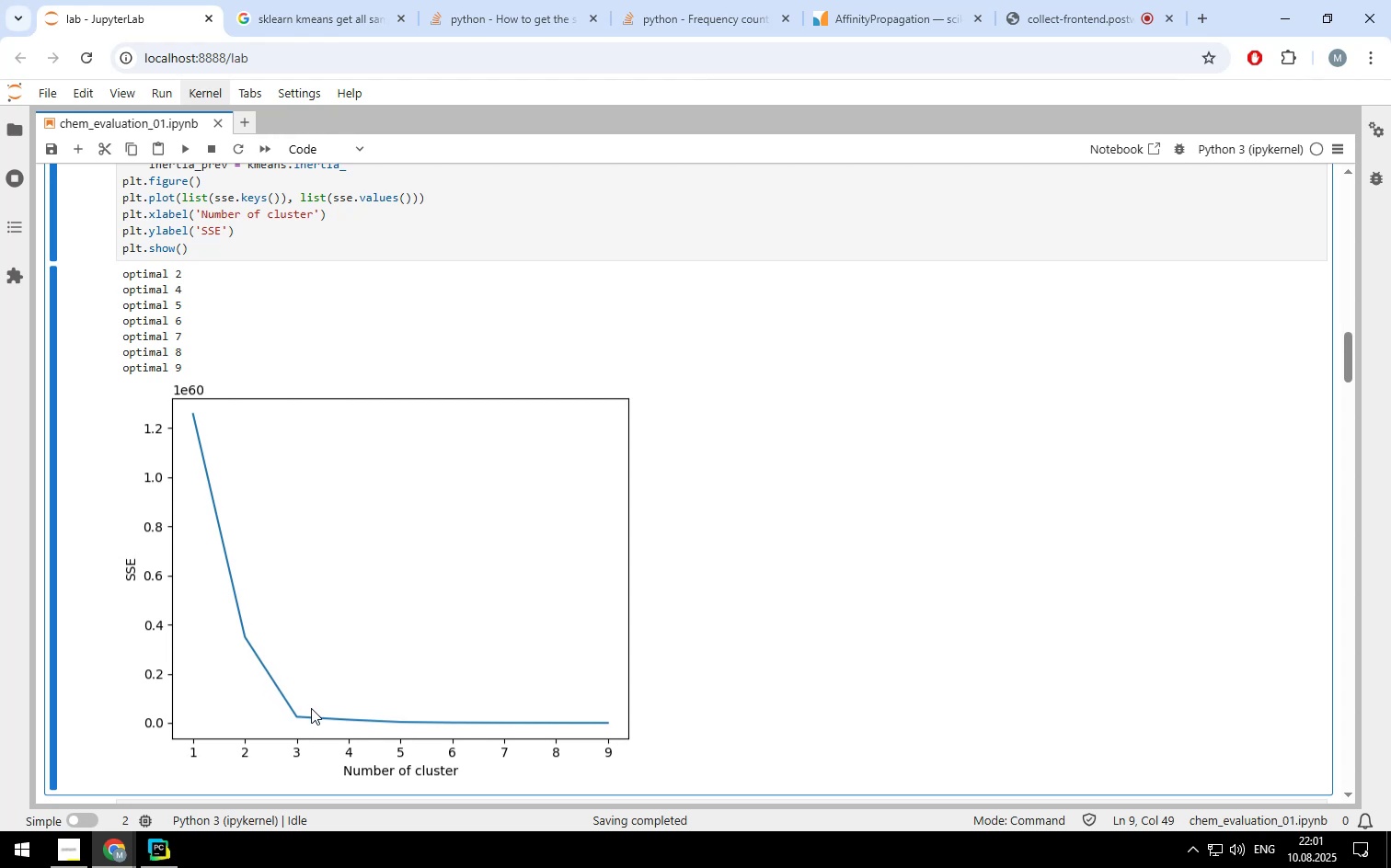 
scroll: coordinate [544, 266], scroll_direction: up, amount: 1.0
 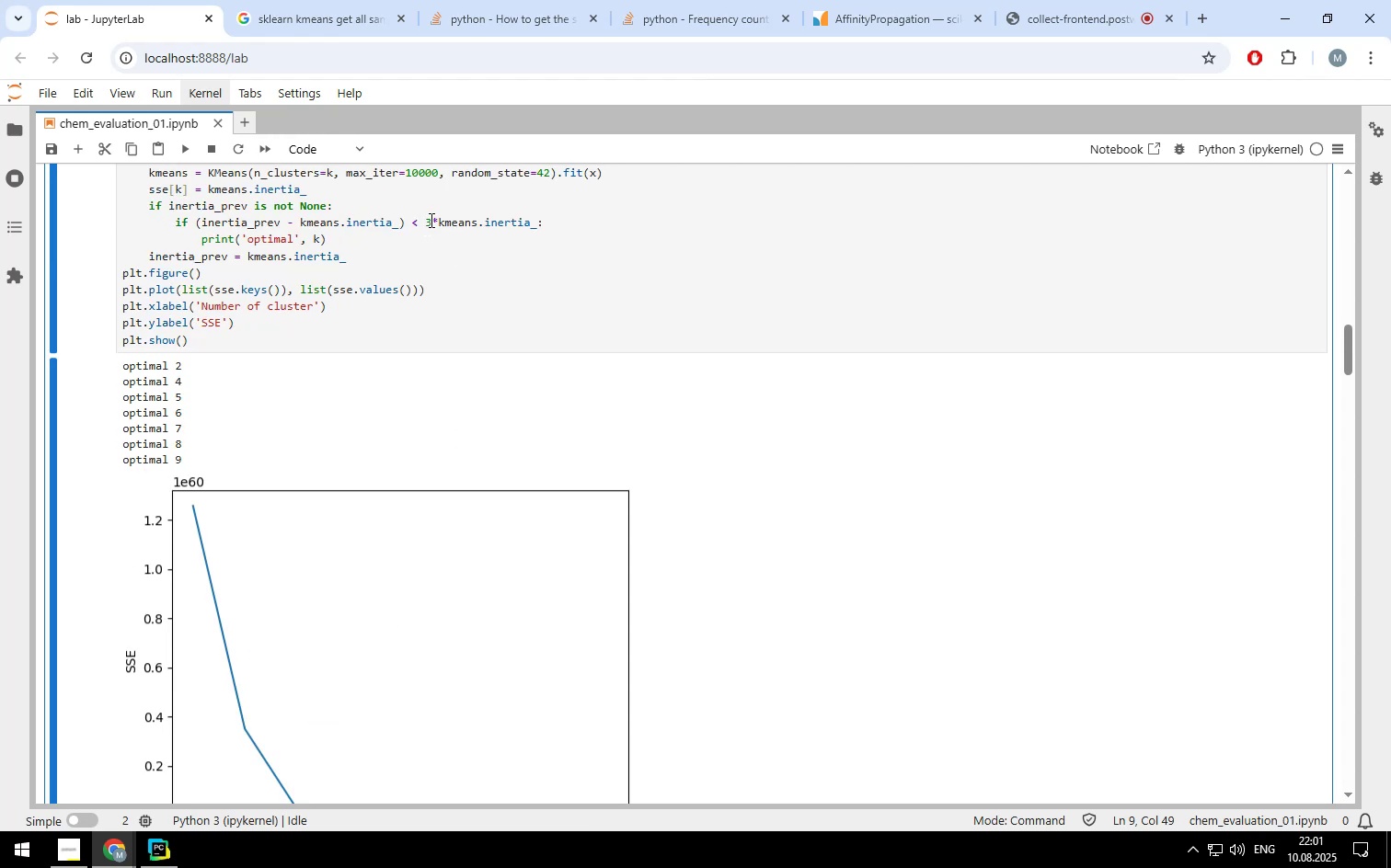 
left_click([430, 220])
 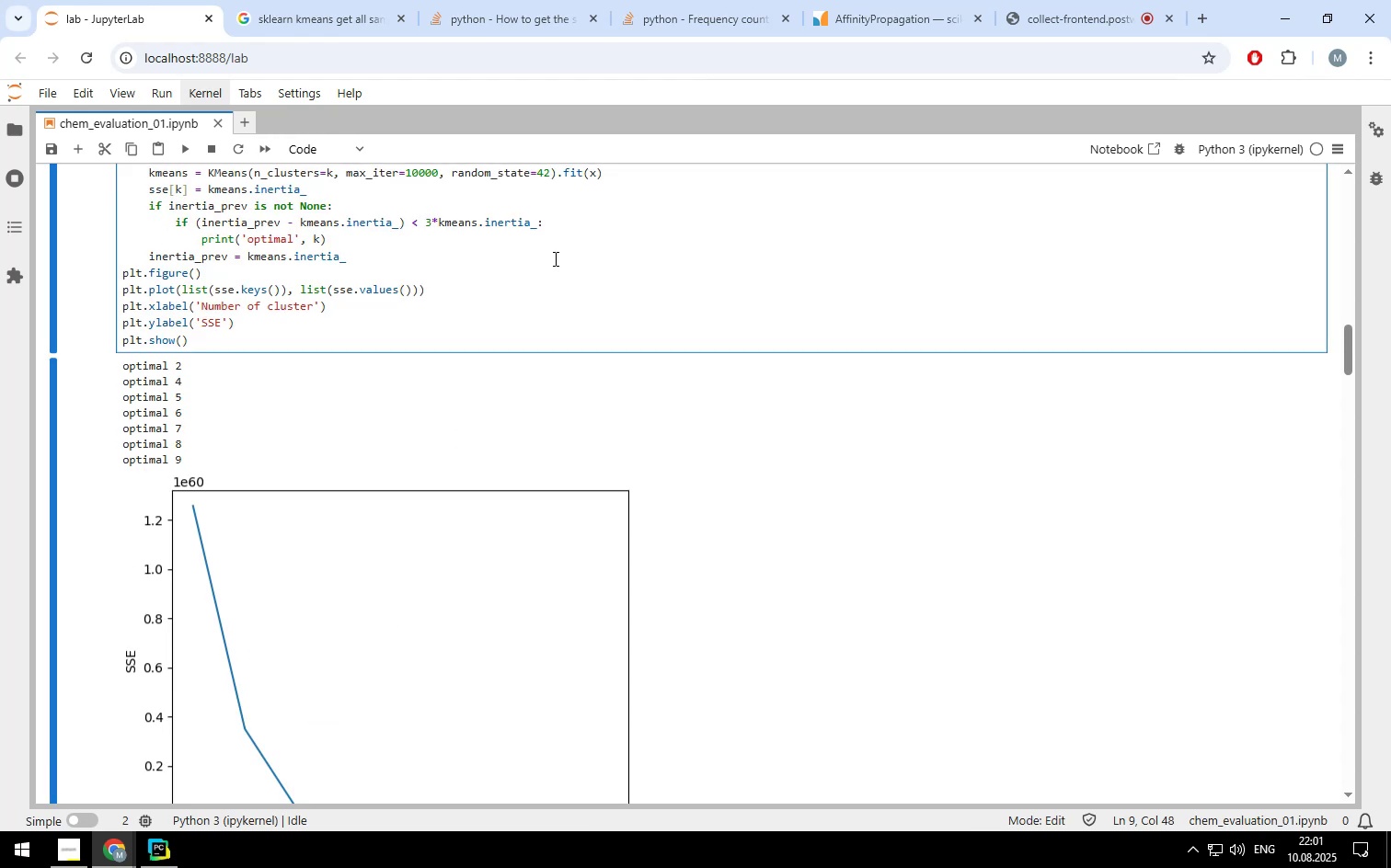 
key(Backspace)
 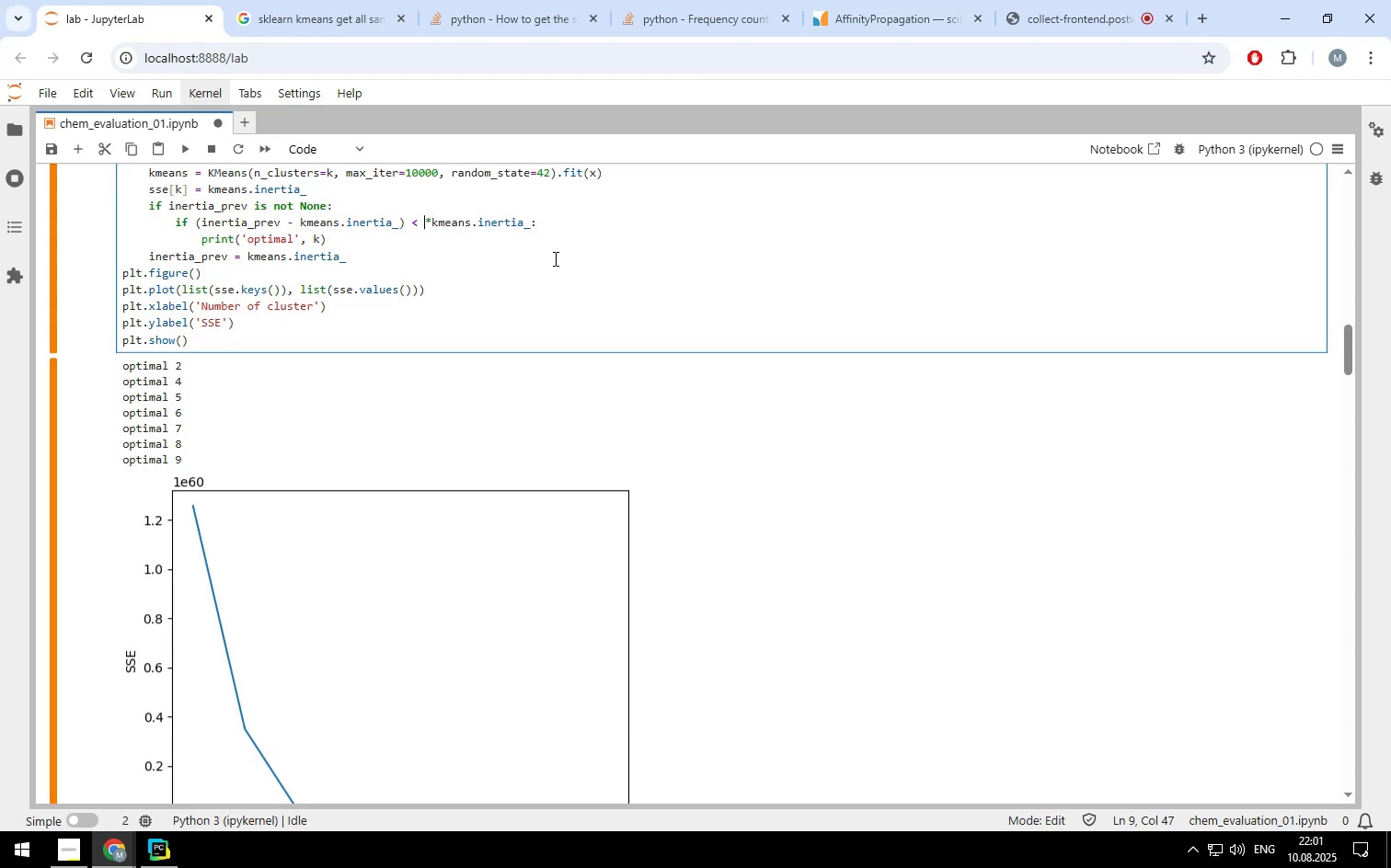 
key(2)
 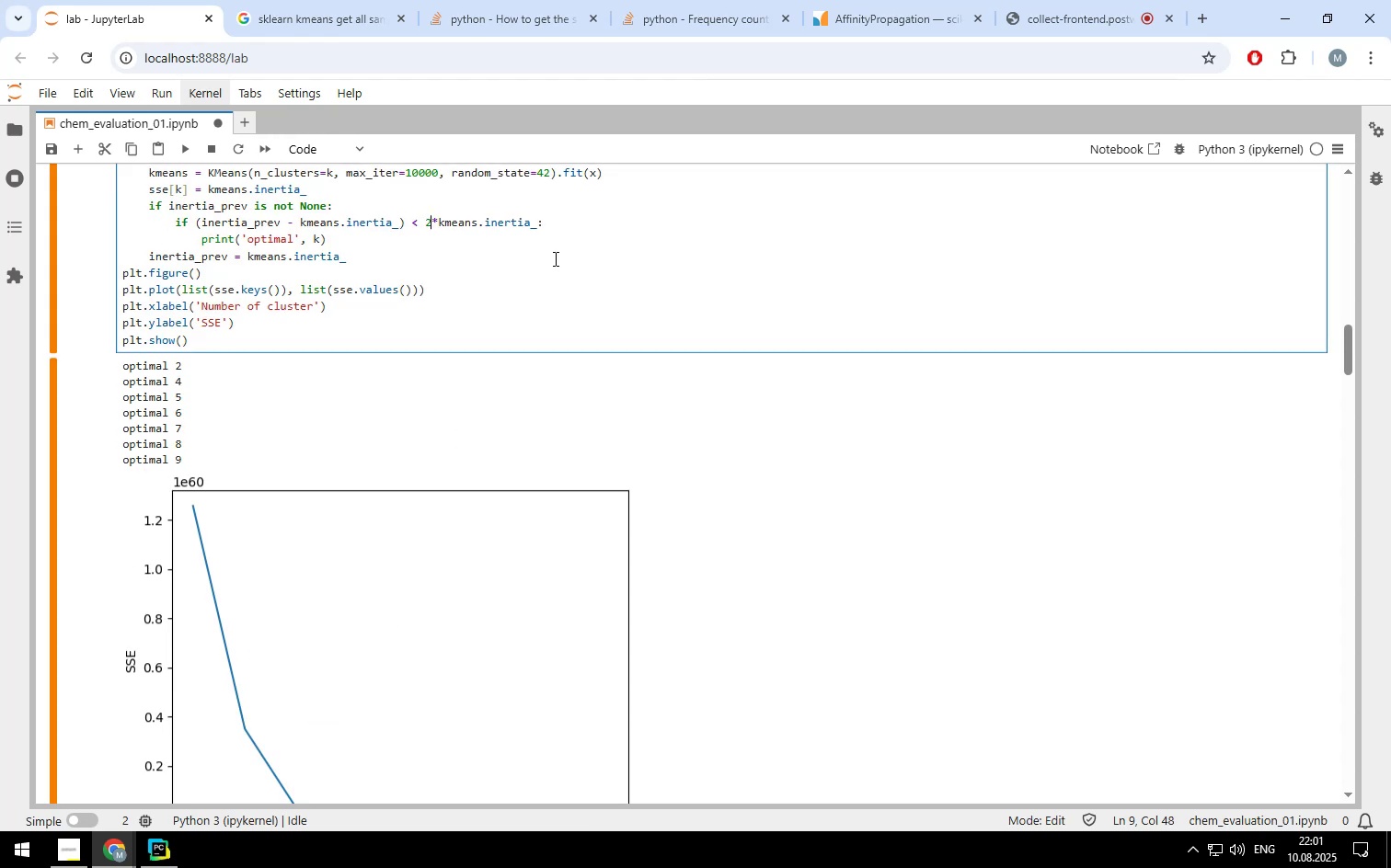 
key(Control+ControlLeft)
 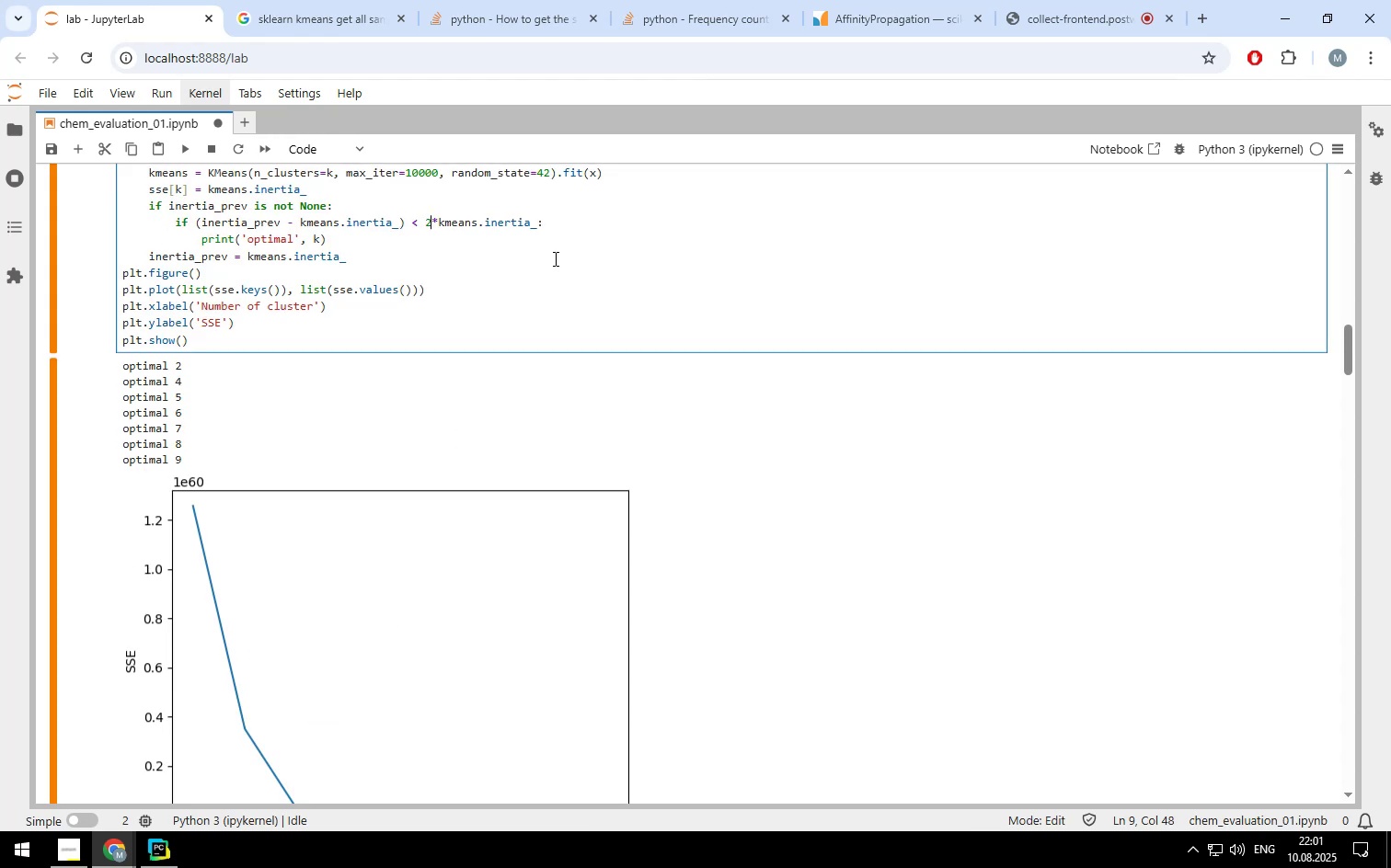 
key(Control+Enter)
 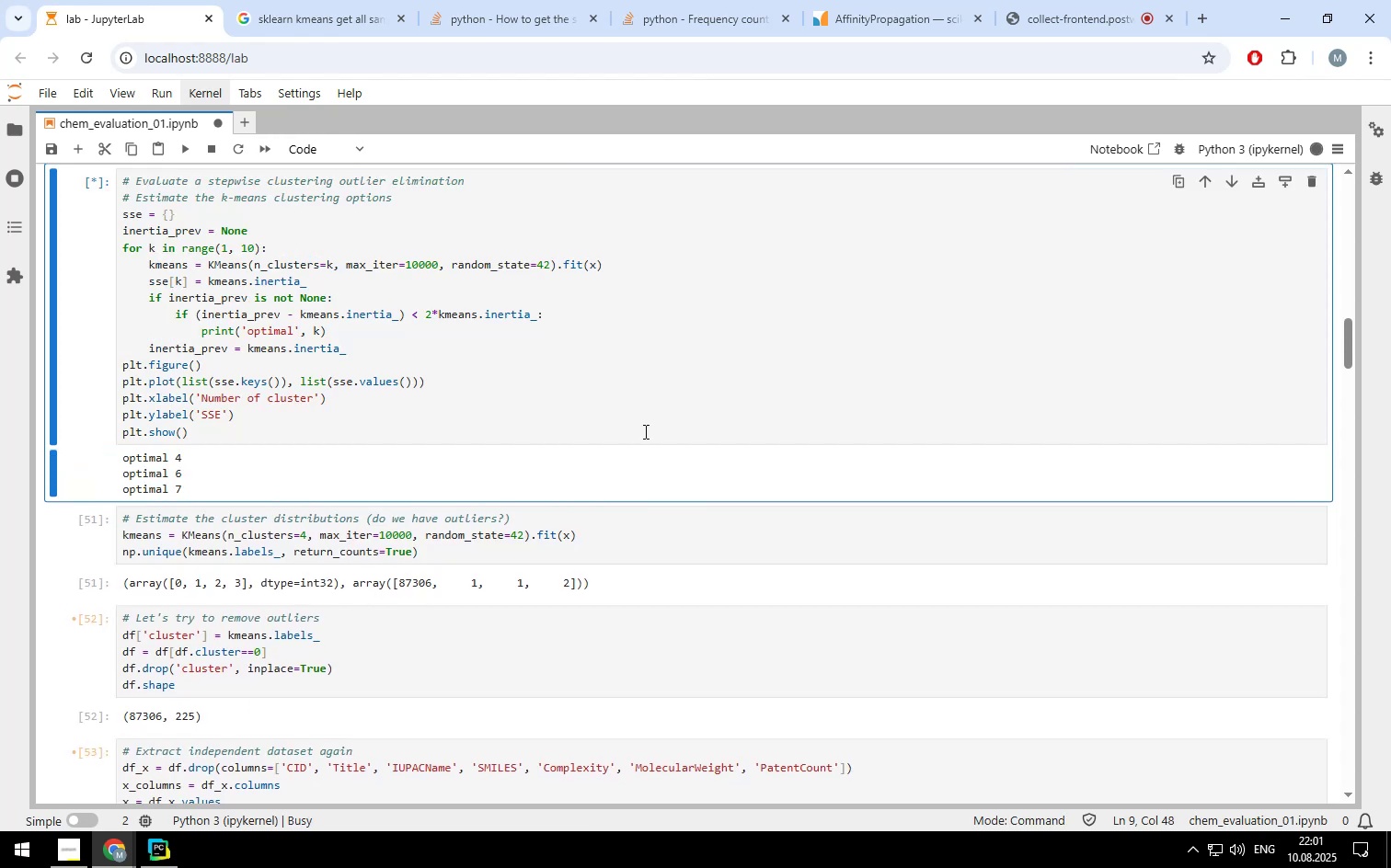 
scroll: coordinate [334, 512], scroll_direction: down, amount: 3.0
 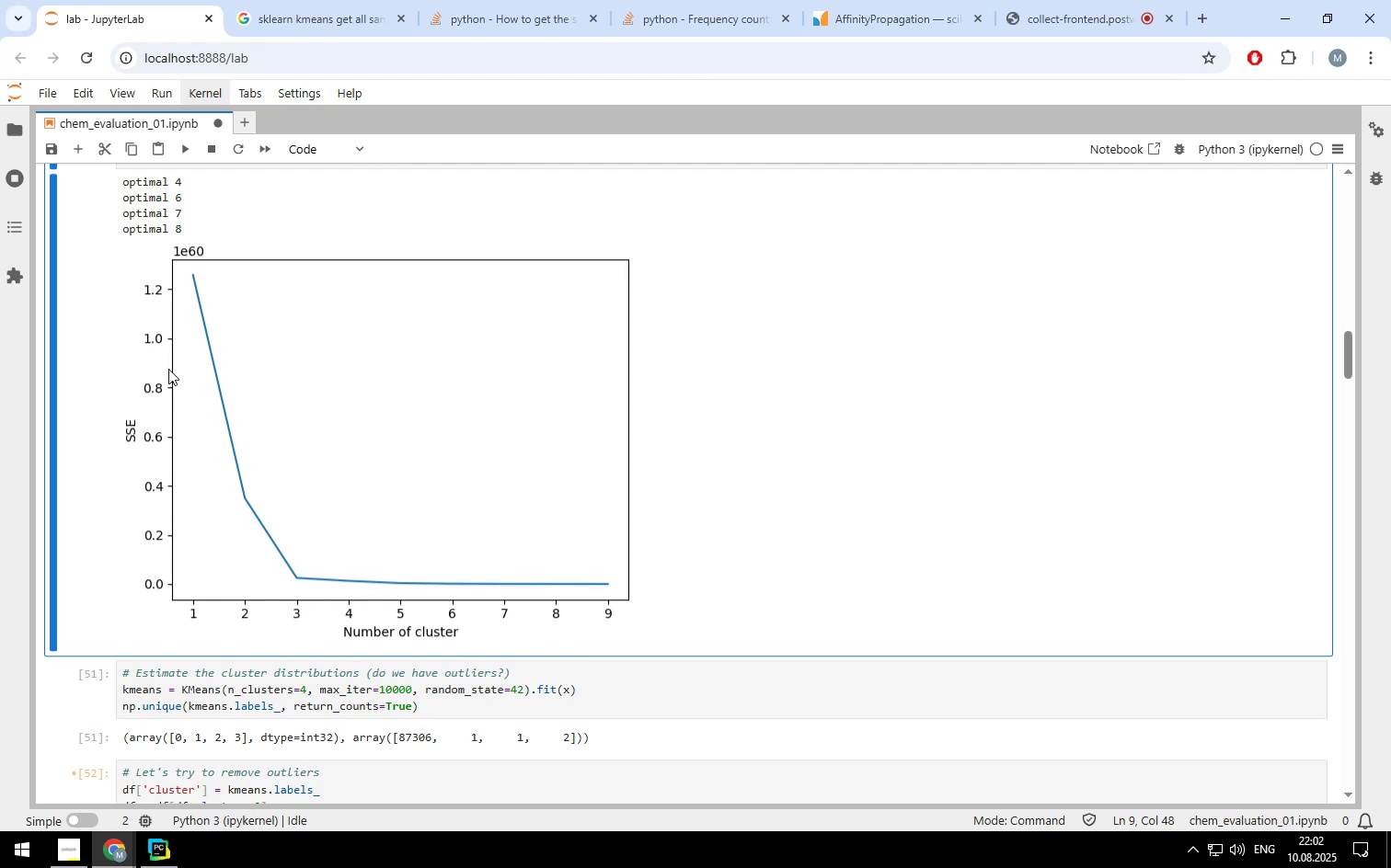 
wait(22.51)
 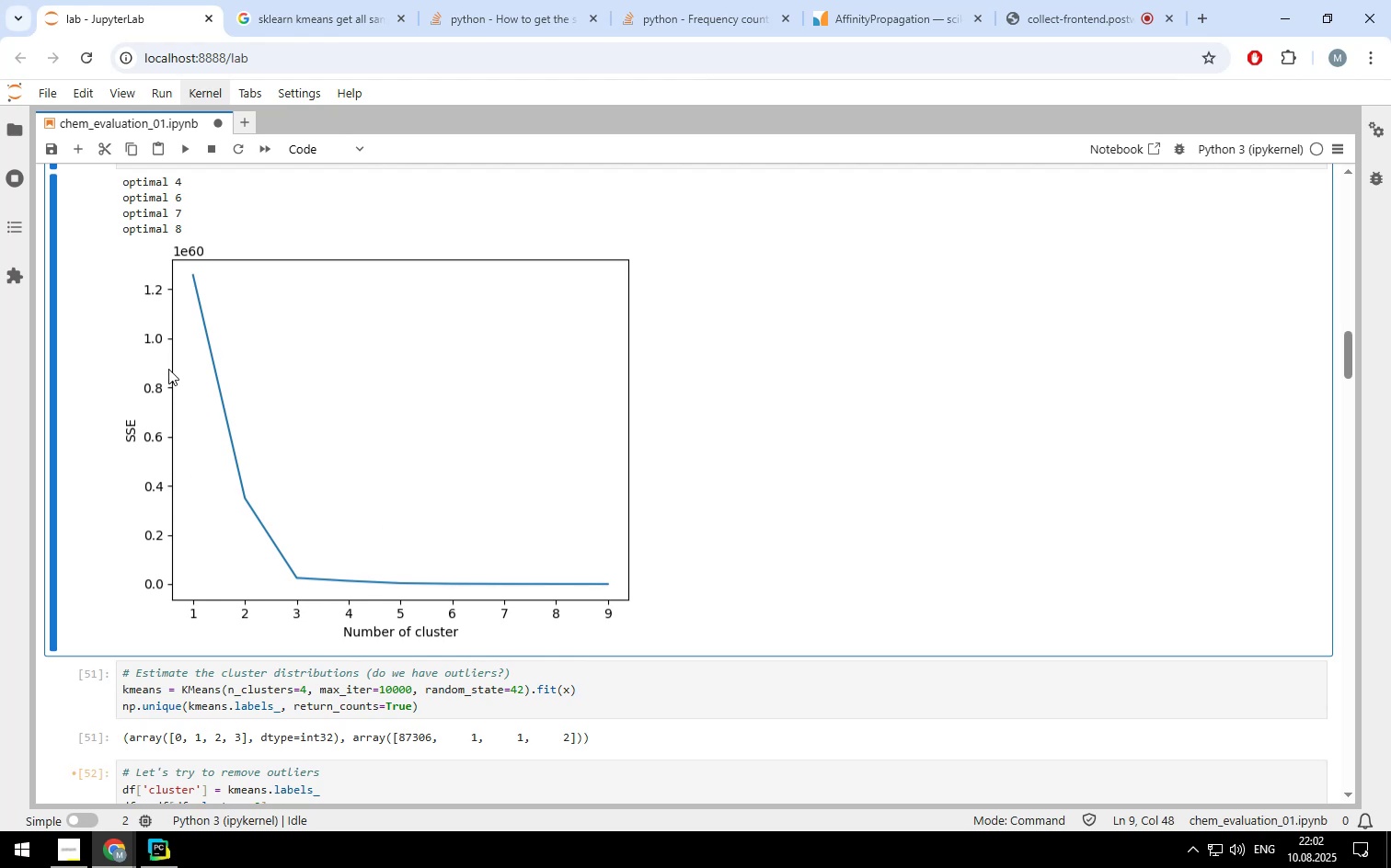 
scroll: coordinate [327, 341], scroll_direction: up, amount: 4.0
 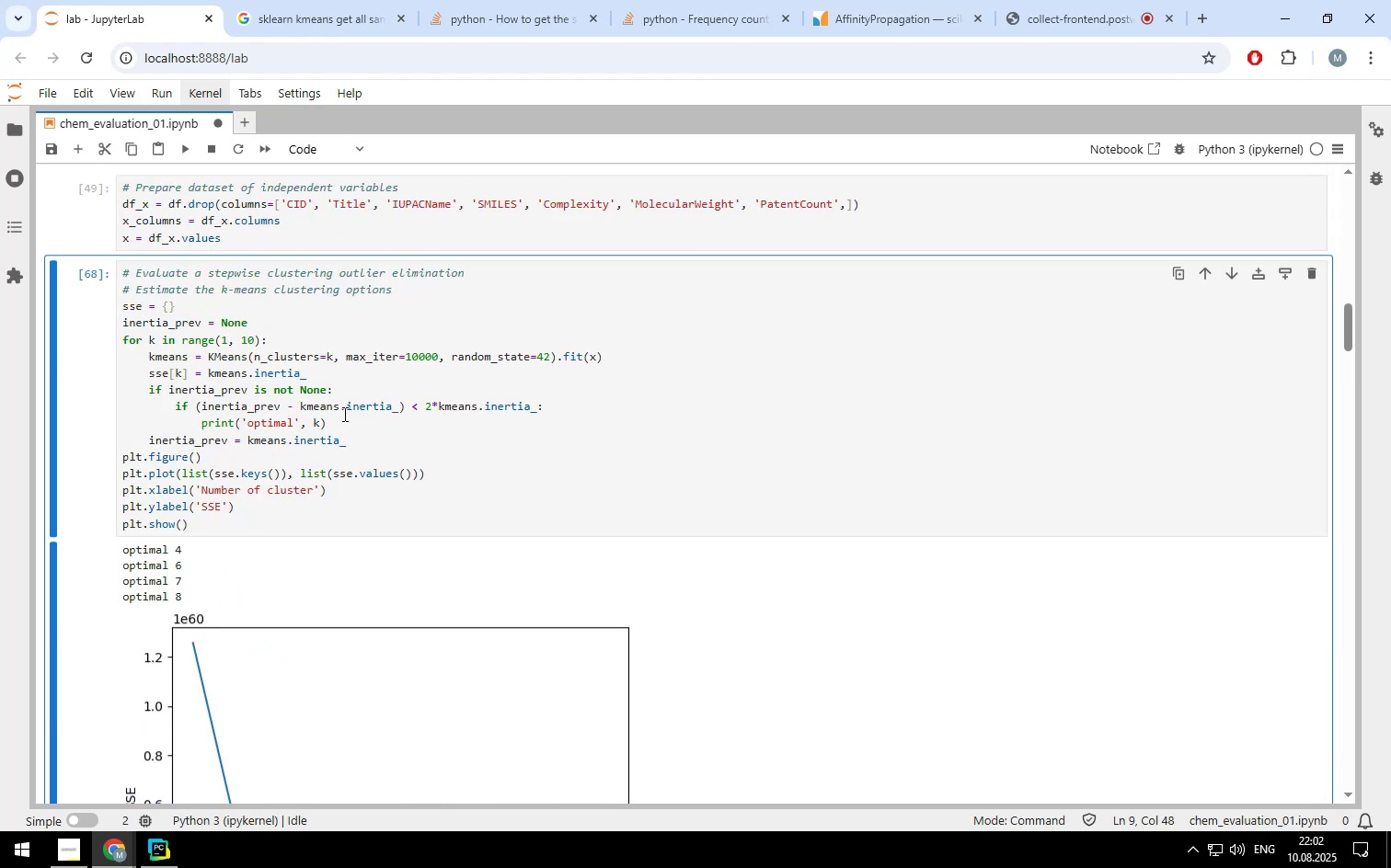 
wait(5.03)
 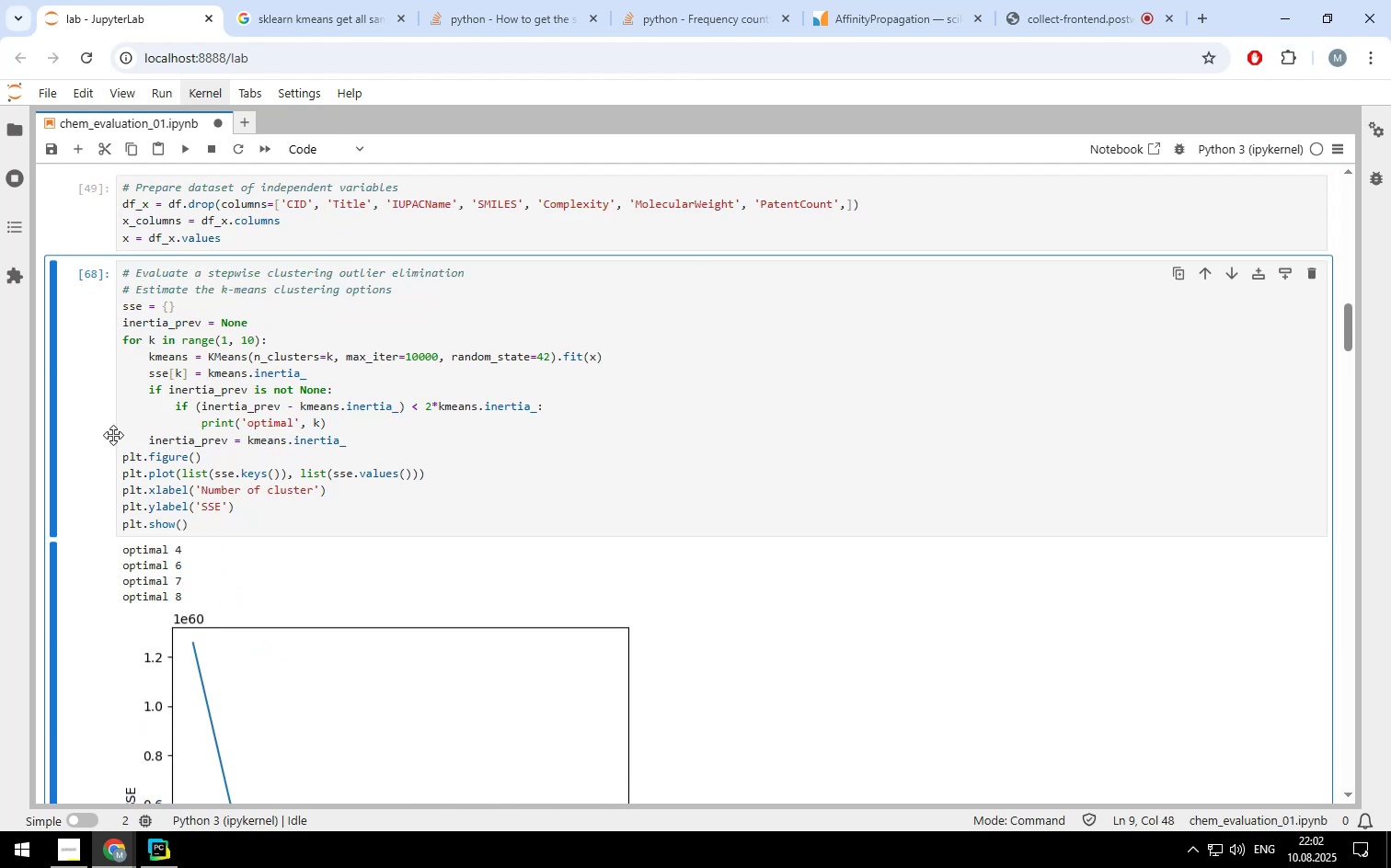 
scroll: coordinate [197, 476], scroll_direction: down, amount: 5.0
 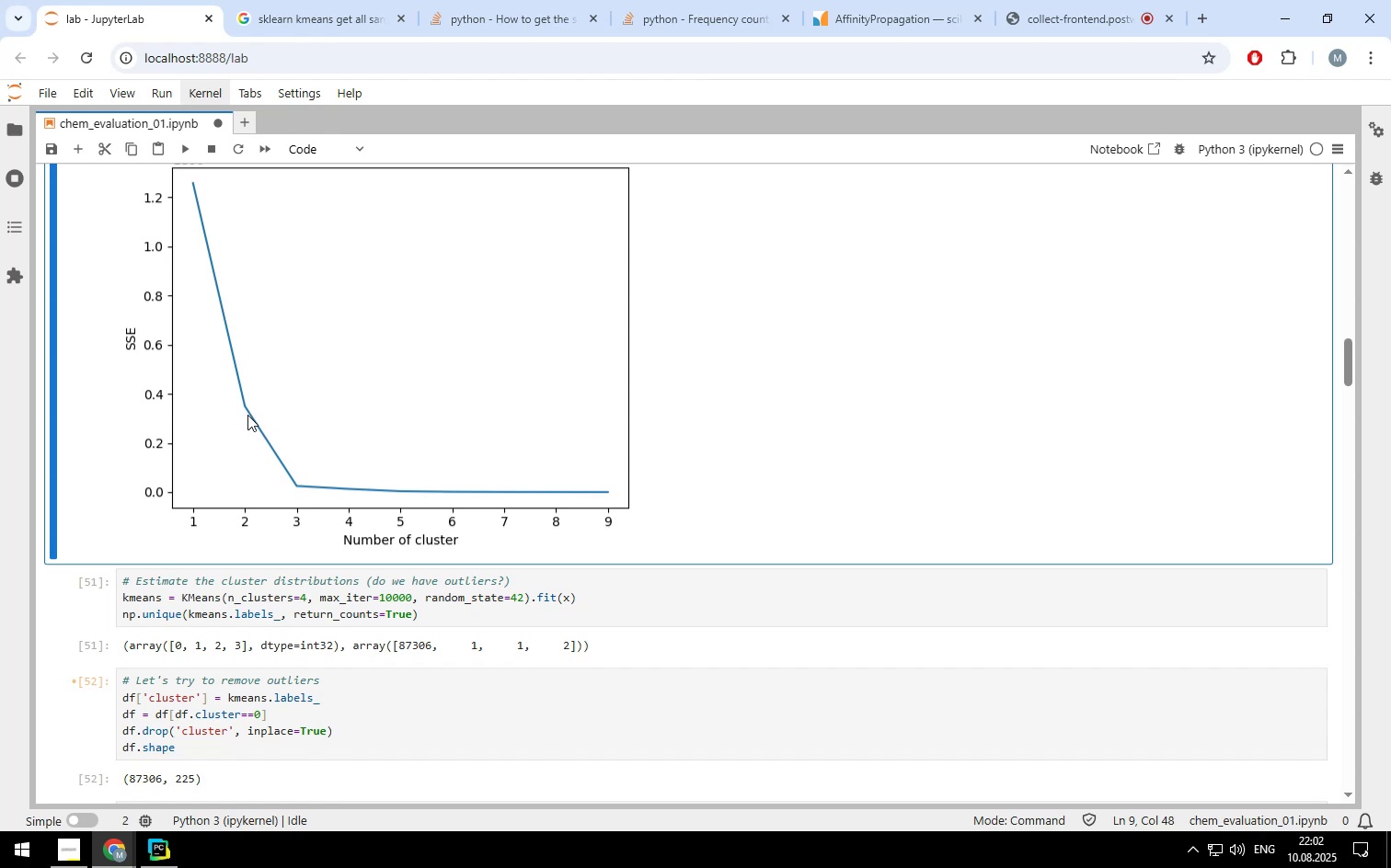 
wait(16.96)
 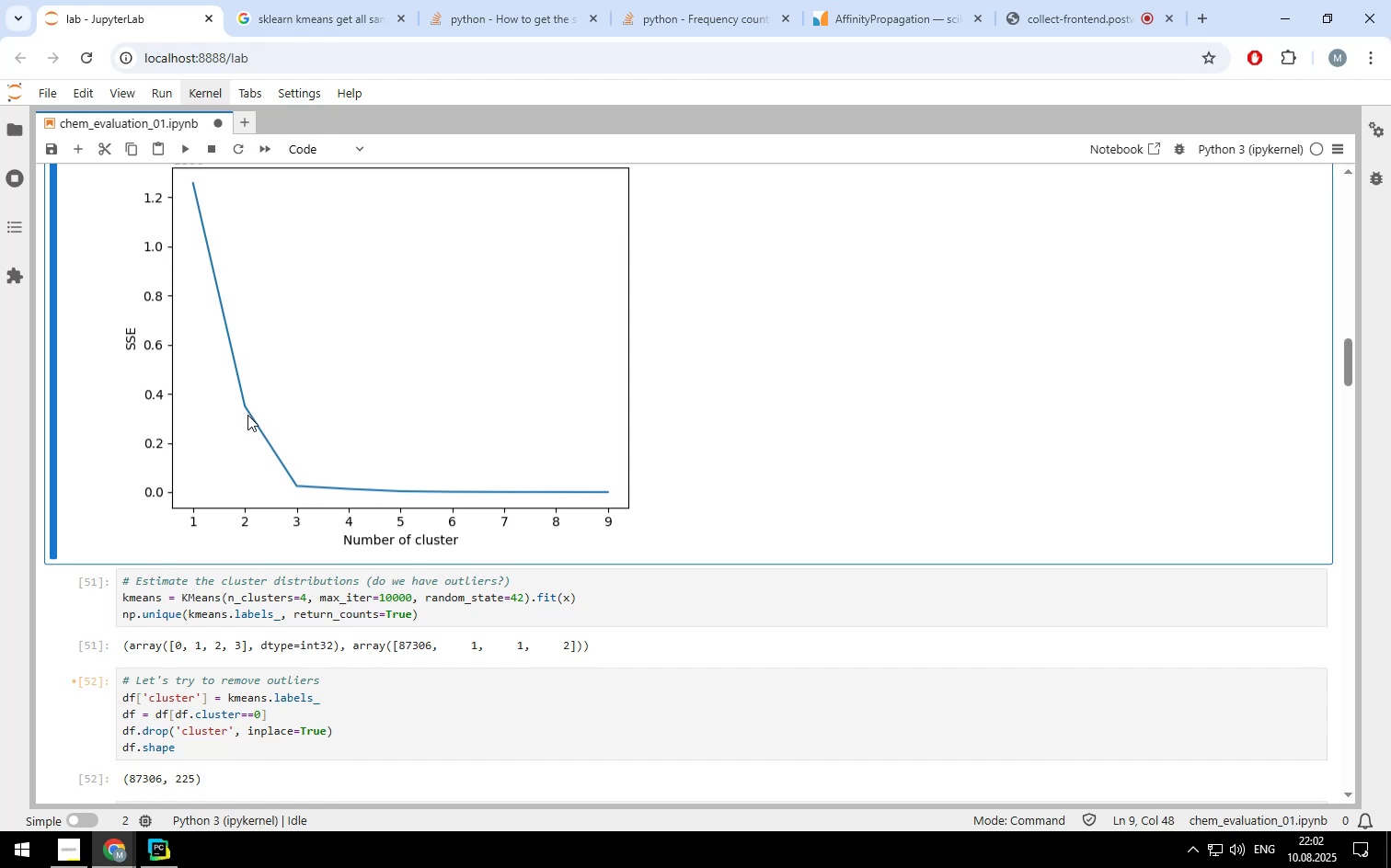 
scroll: coordinate [624, 328], scroll_direction: up, amount: 6.0
 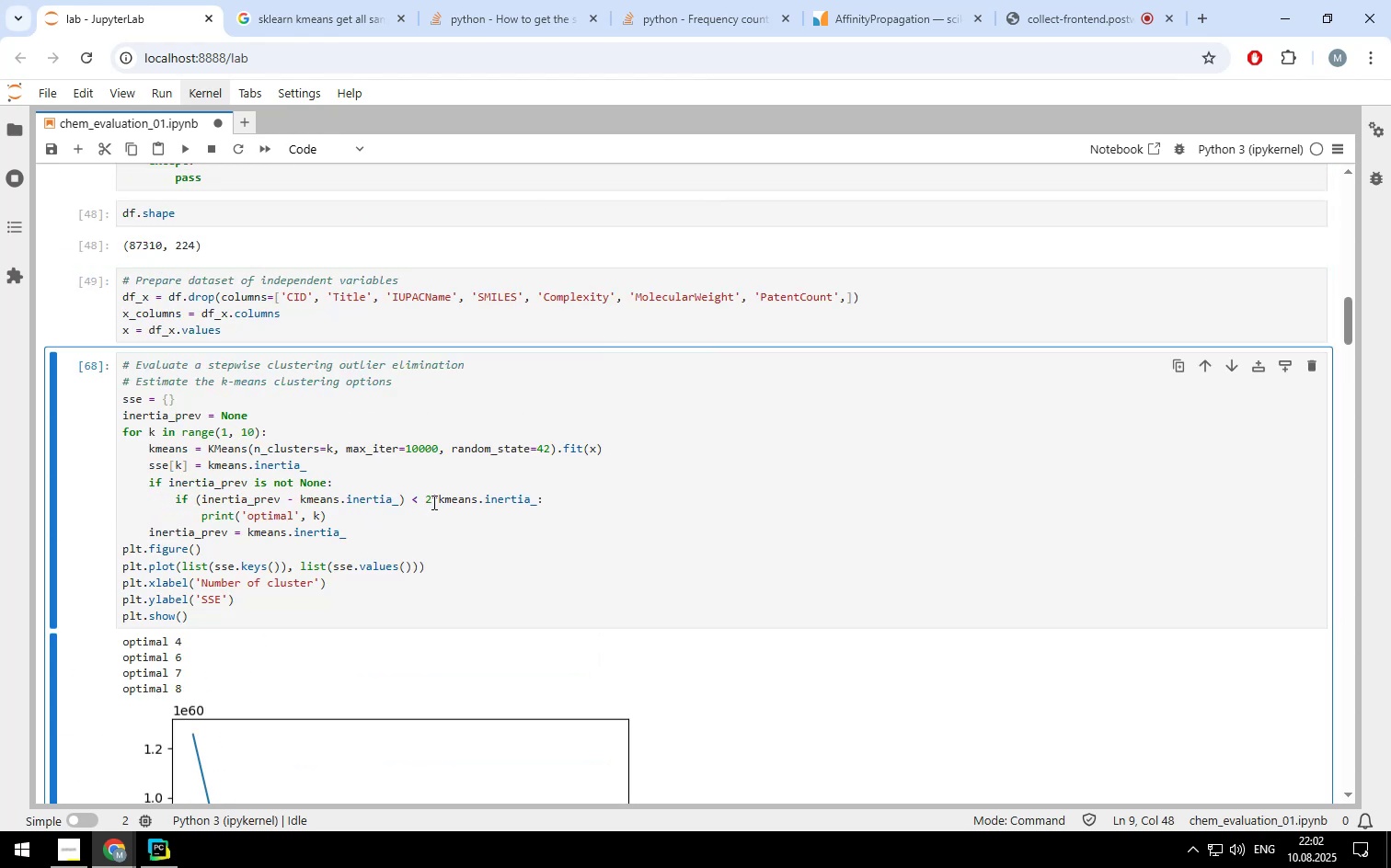 
left_click([437, 499])
 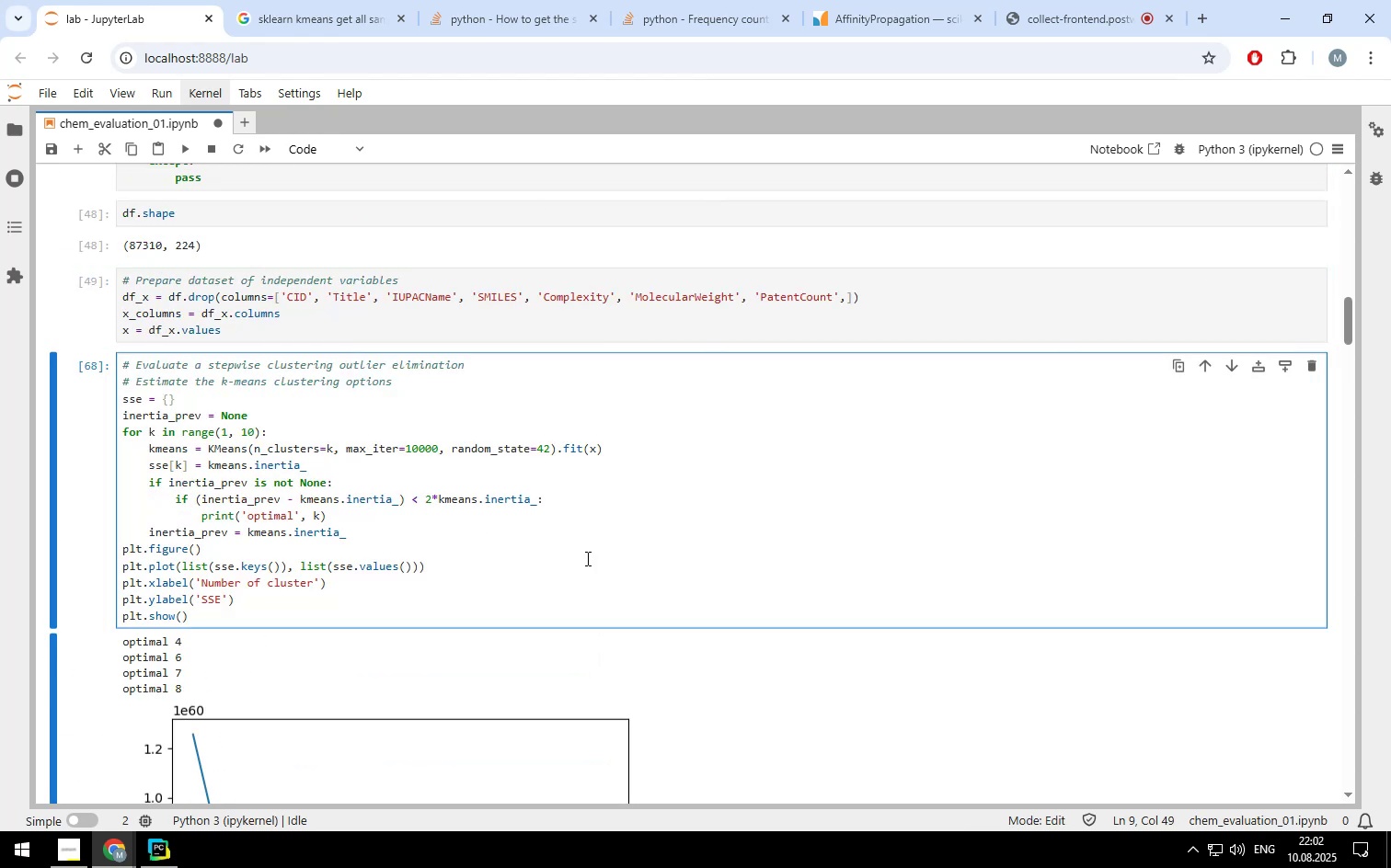 
key(Backspace)
 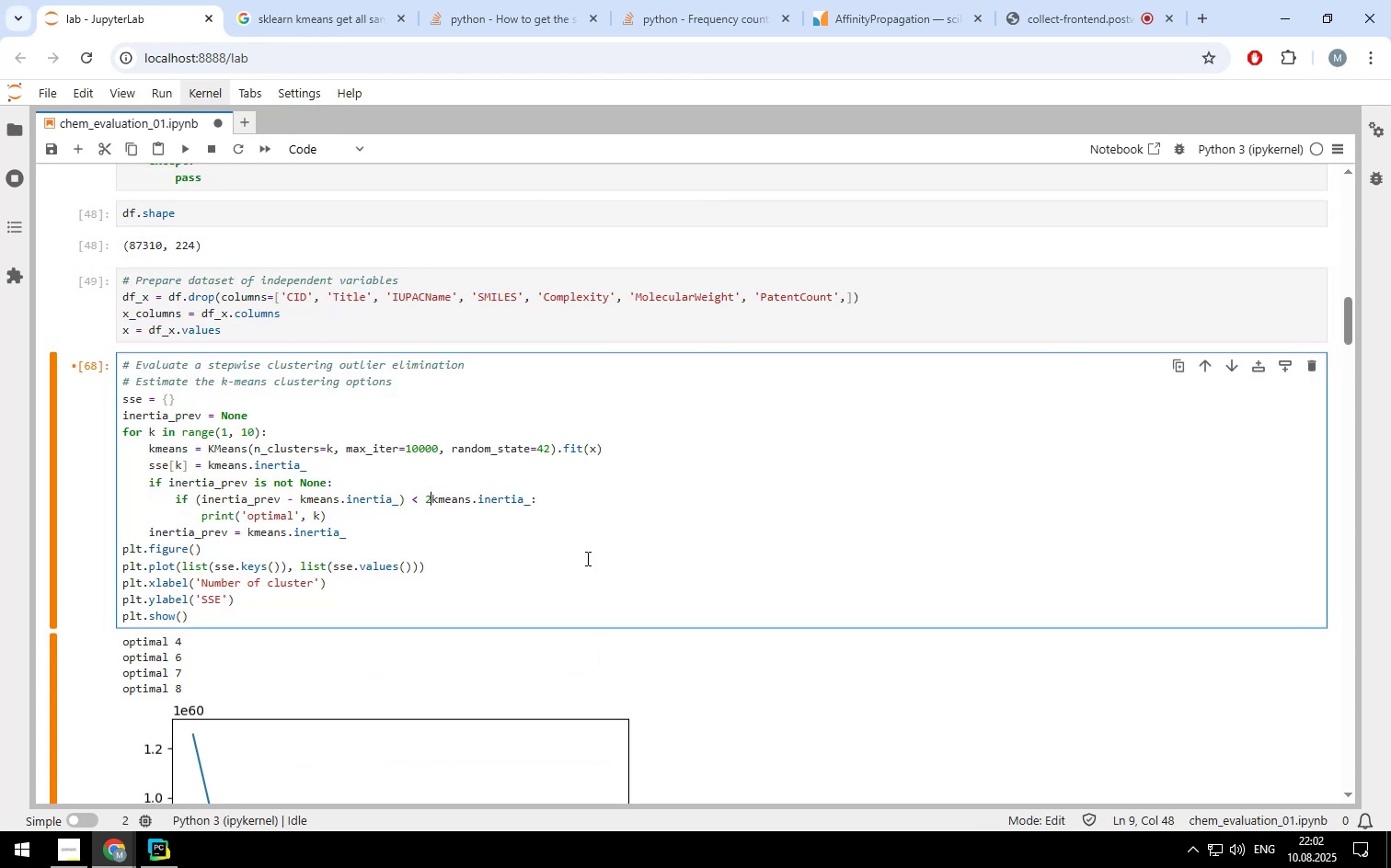 
key(Backspace)
 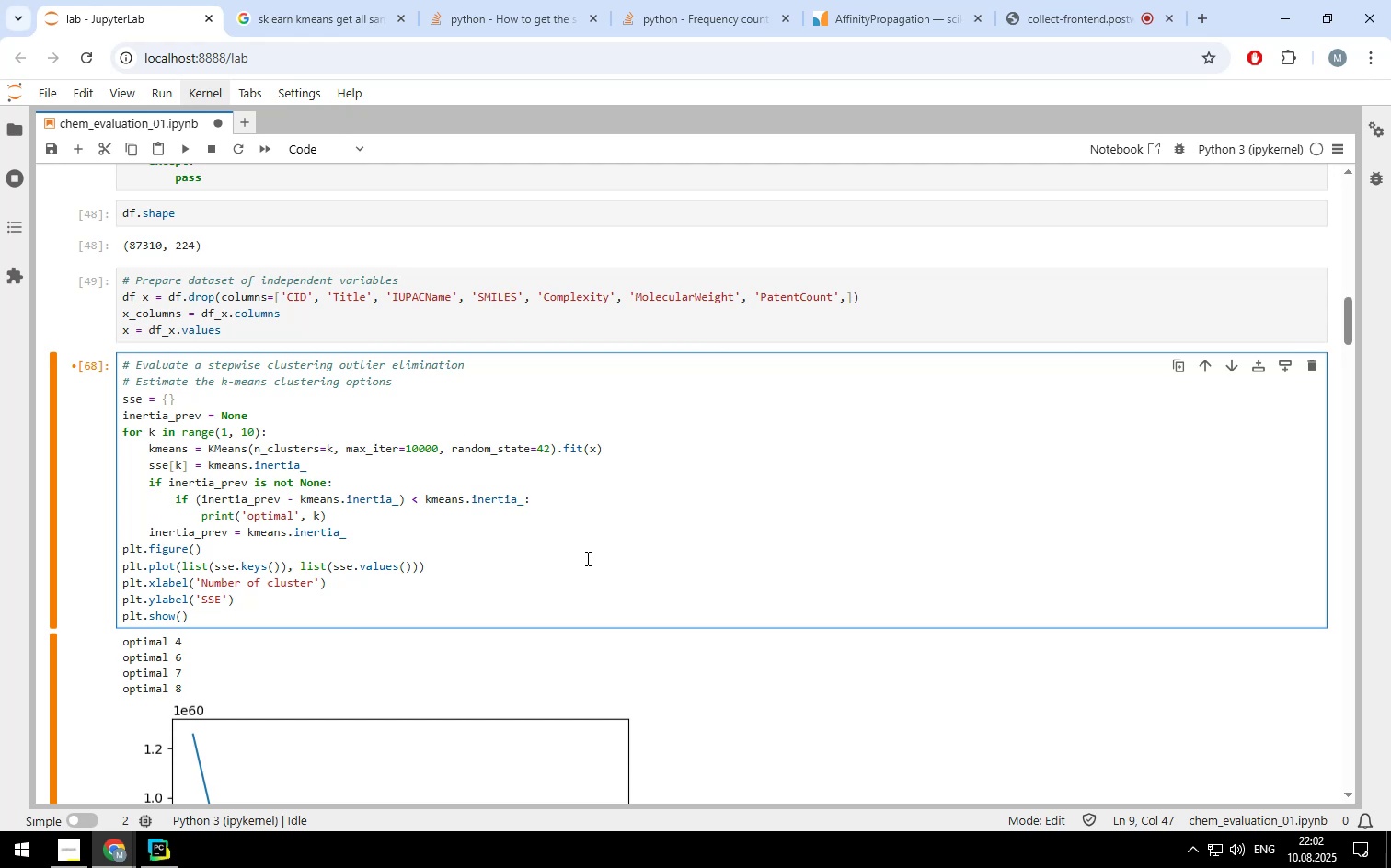 
key(Control+ControlLeft)
 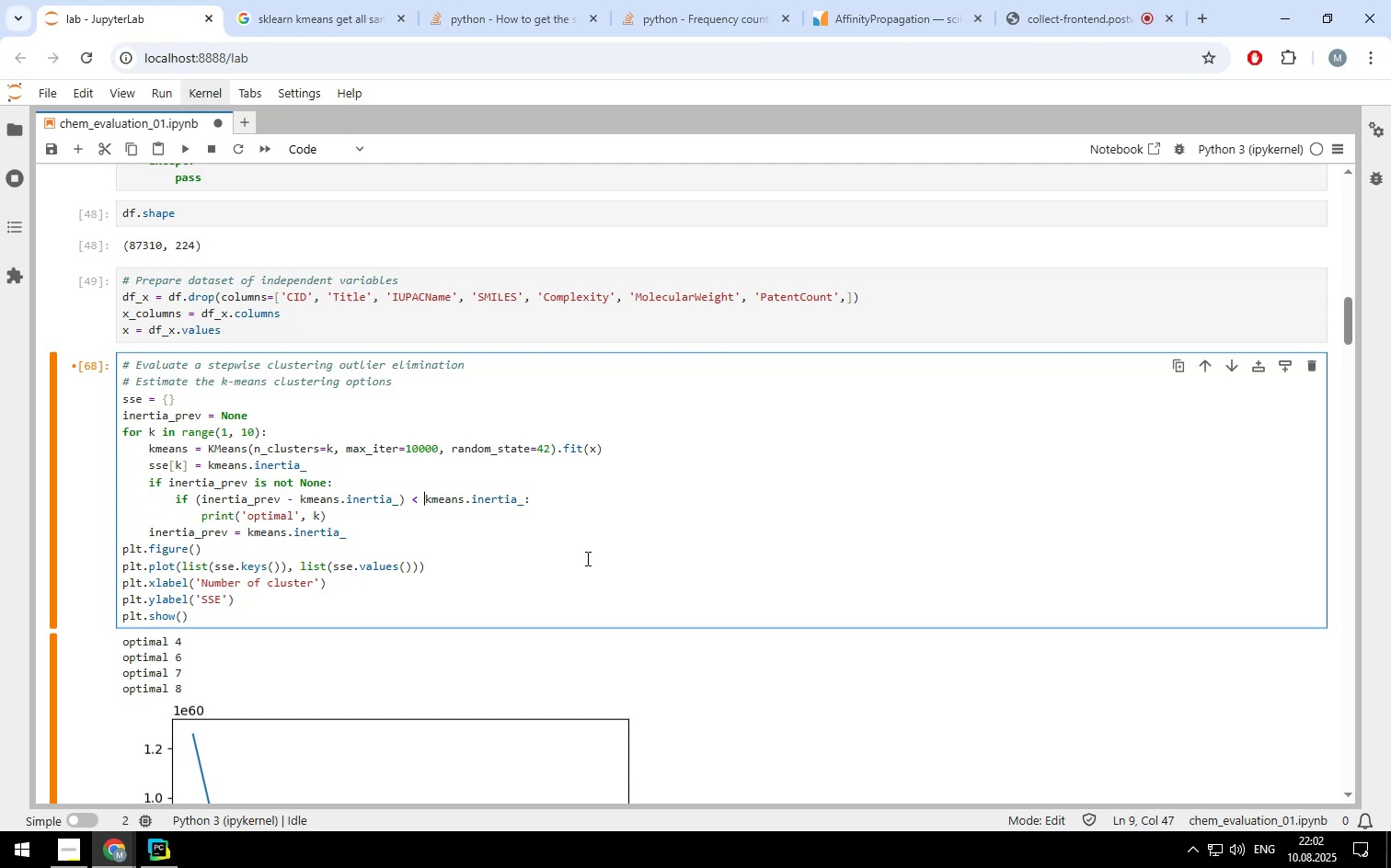 
key(Control+Enter)
 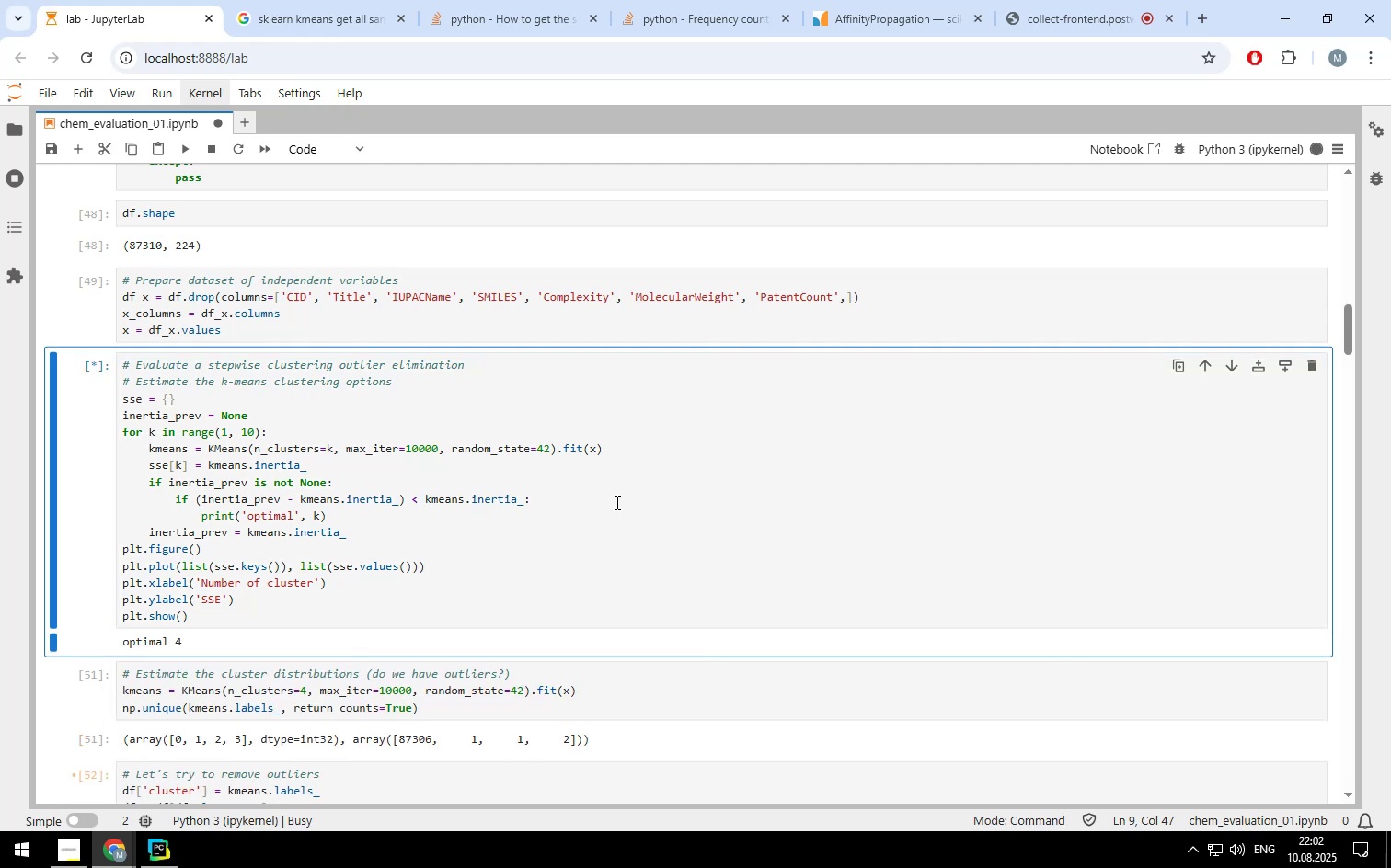 
scroll: coordinate [606, 497], scroll_direction: down, amount: 4.0
 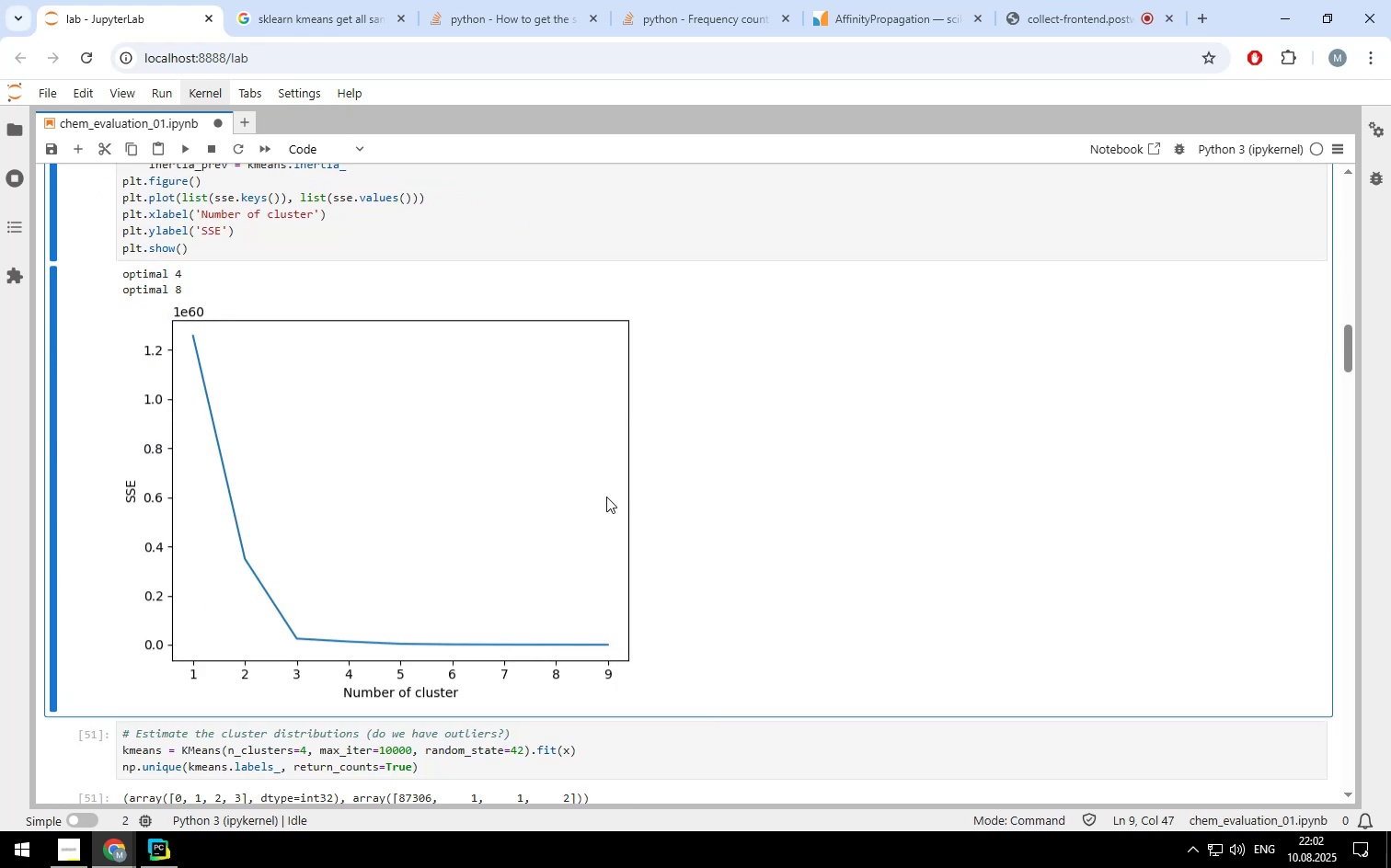 
scroll: coordinate [606, 497], scroll_direction: up, amount: 1.0
 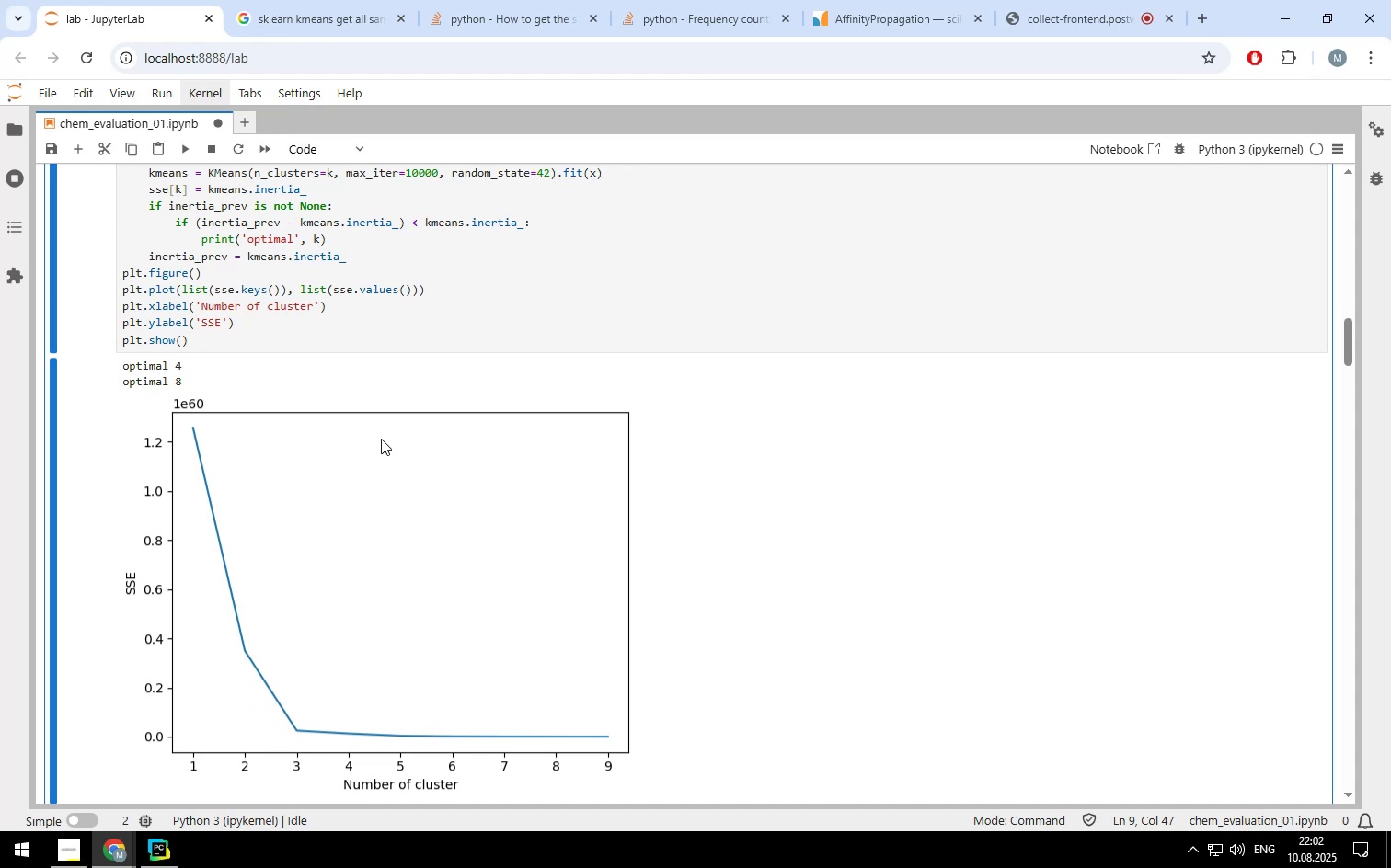 
wait(18.19)
 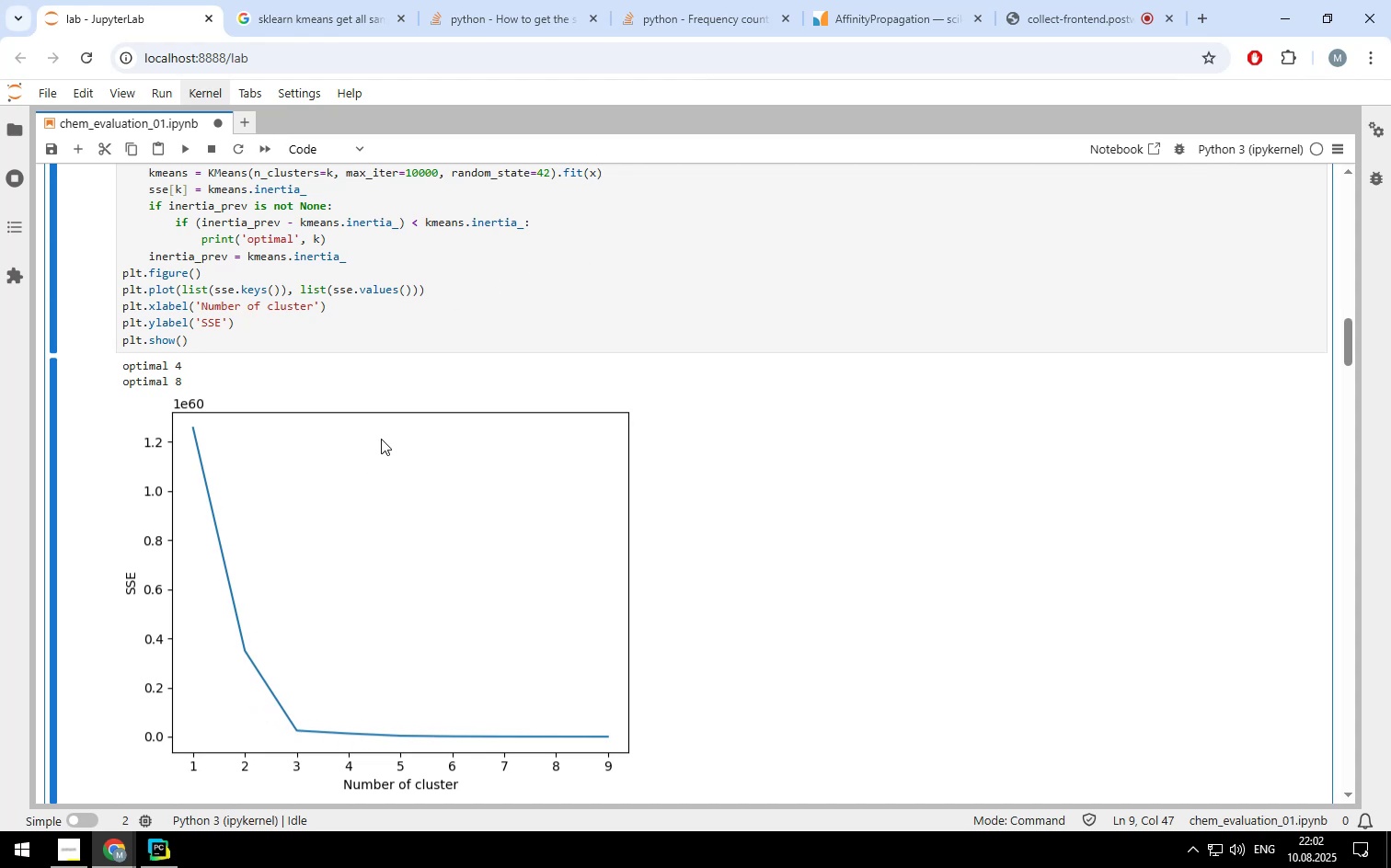 
scroll: coordinate [383, 439], scroll_direction: up, amount: 1.0
 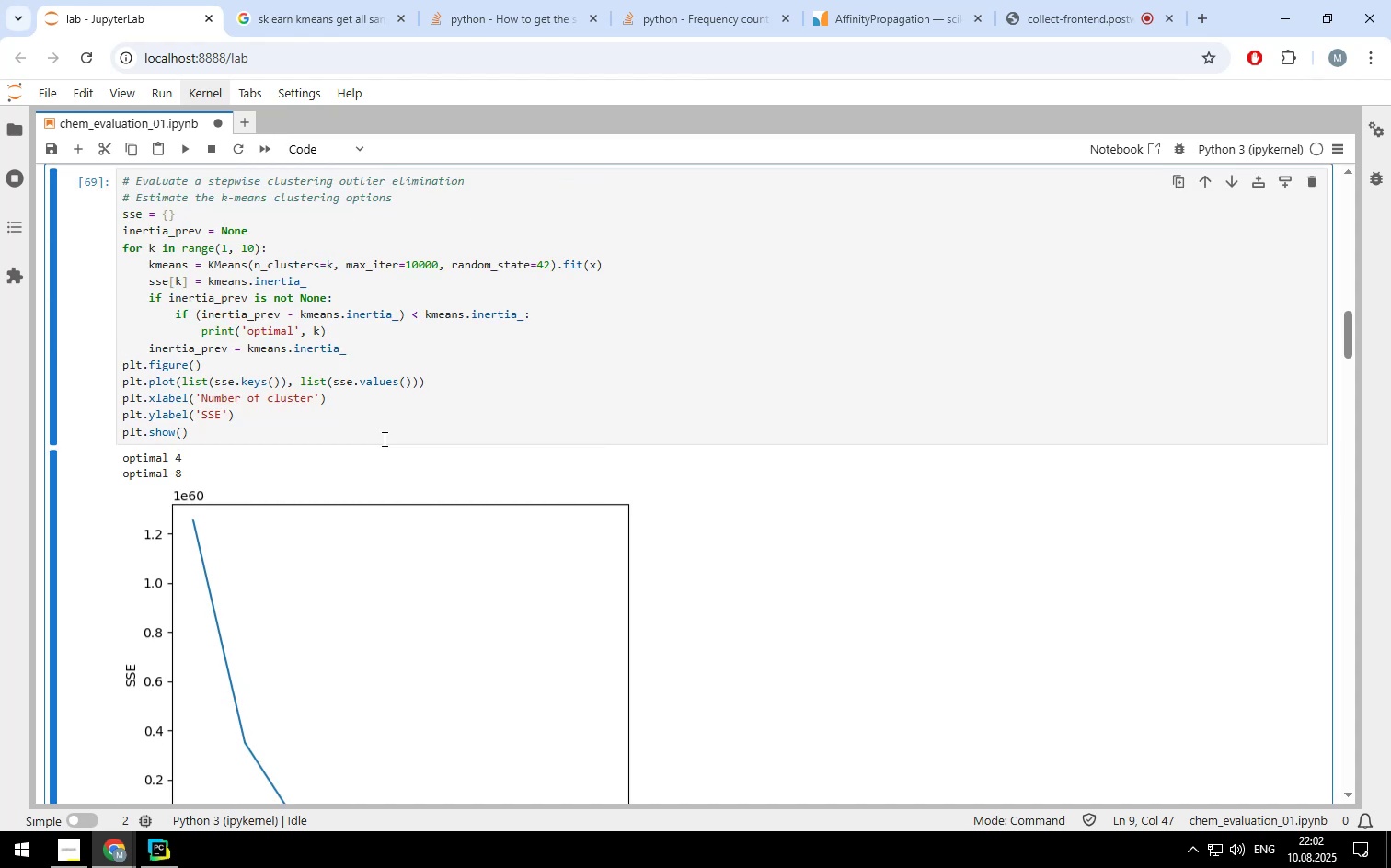 
scroll: coordinate [383, 439], scroll_direction: down, amount: 1.0
 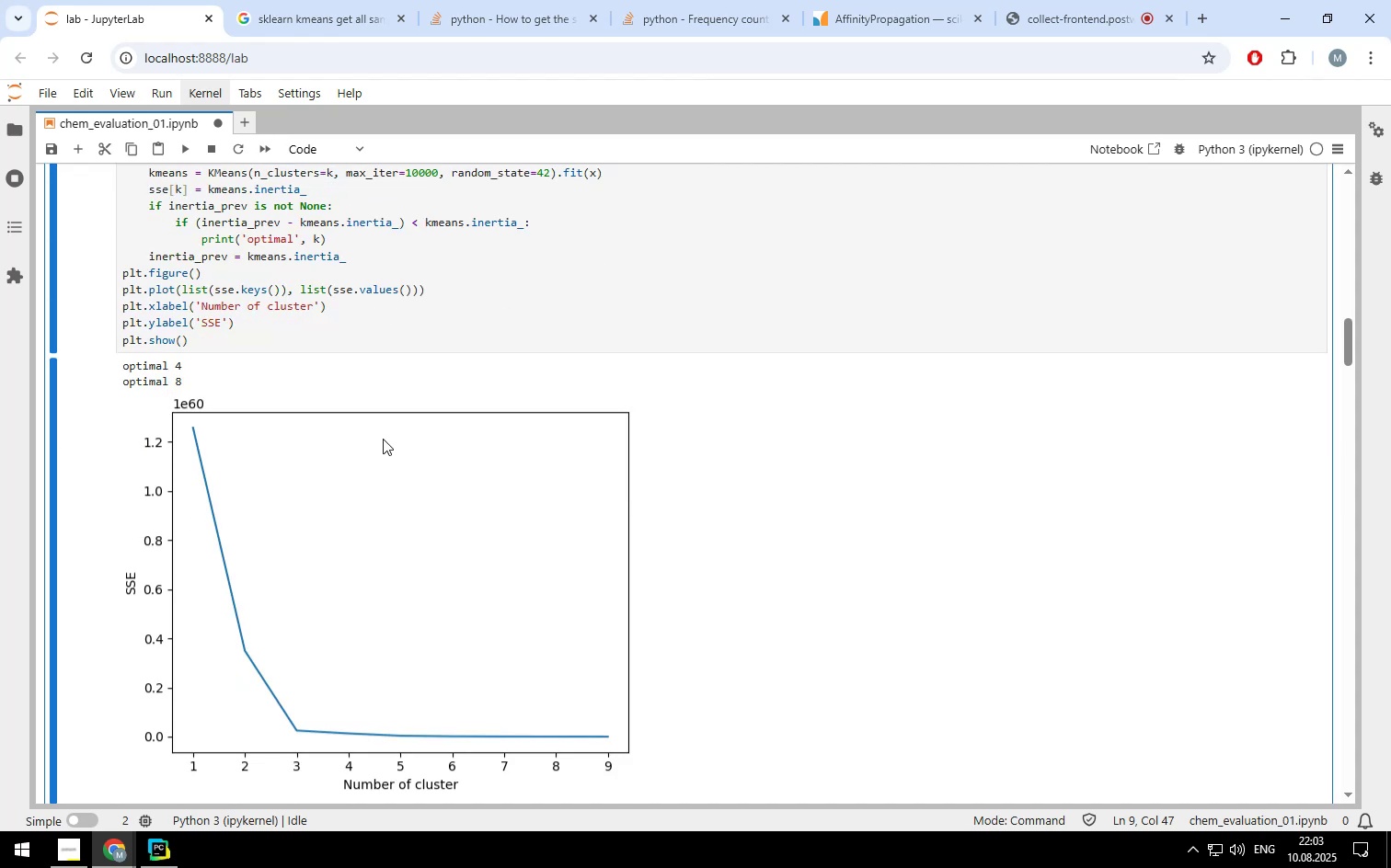 
left_click([282, 9])
 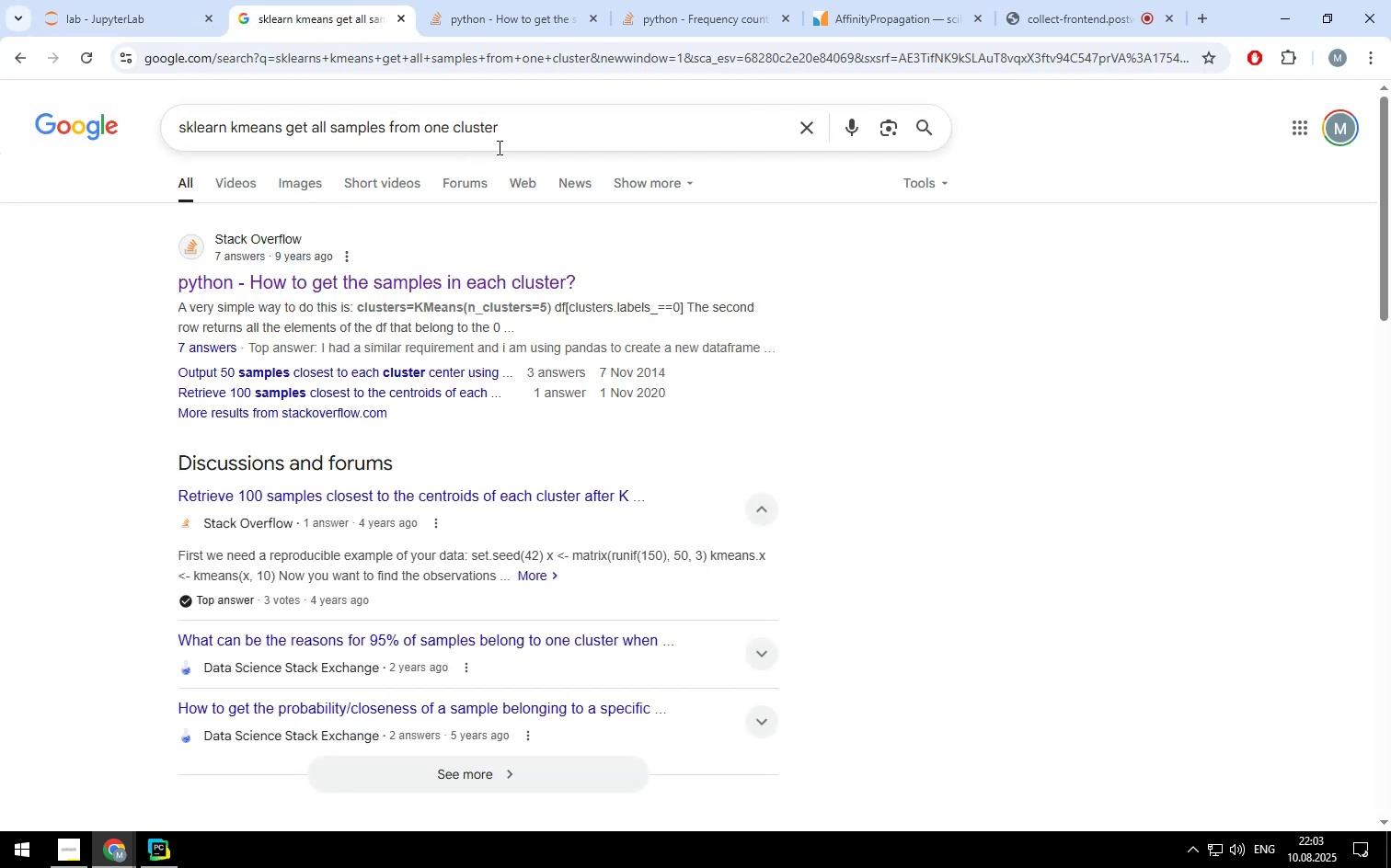 
left_click_drag(start_coordinate=[506, 141], to_coordinate=[87, 136])
 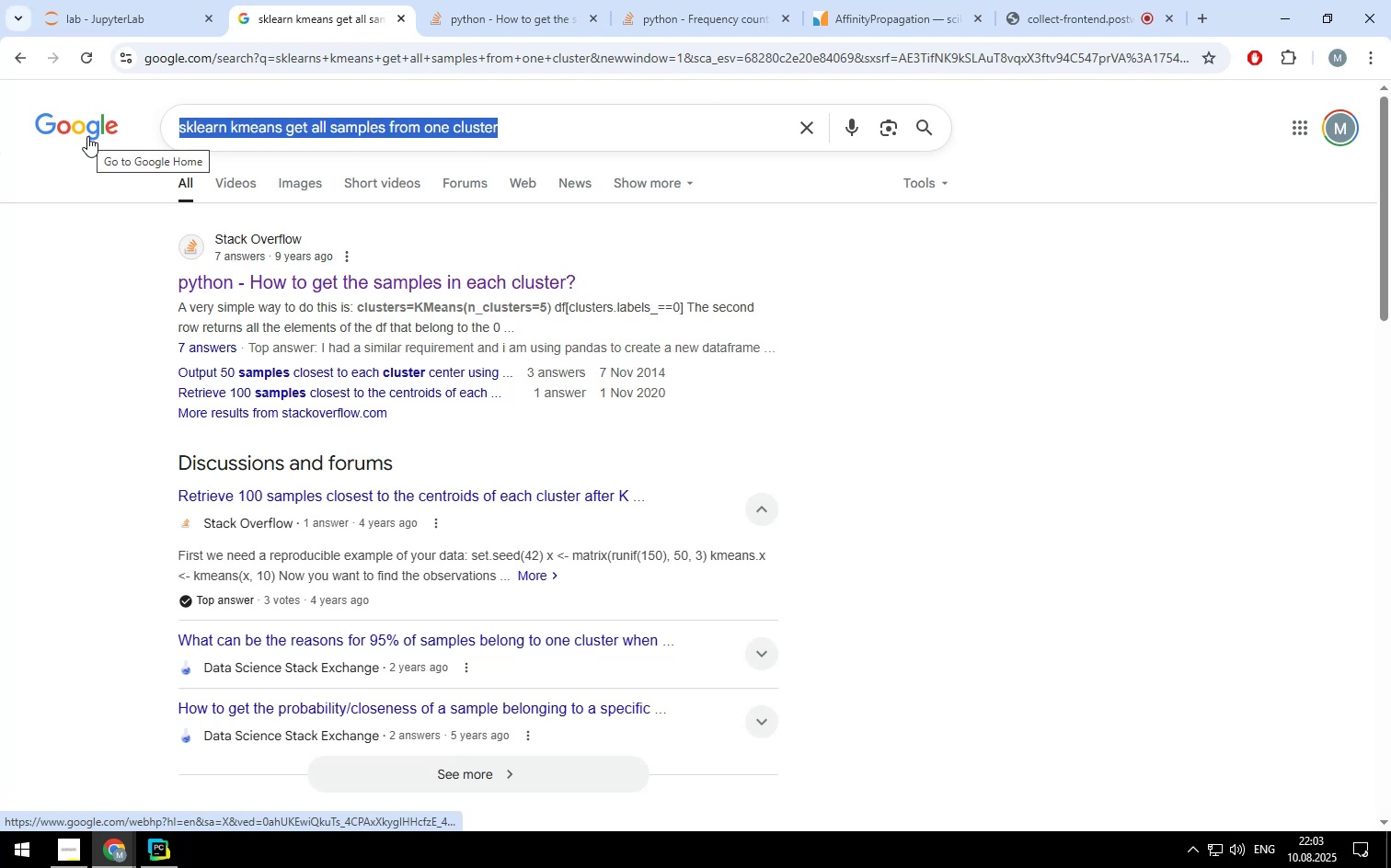 
type(python k-pod clustering)
 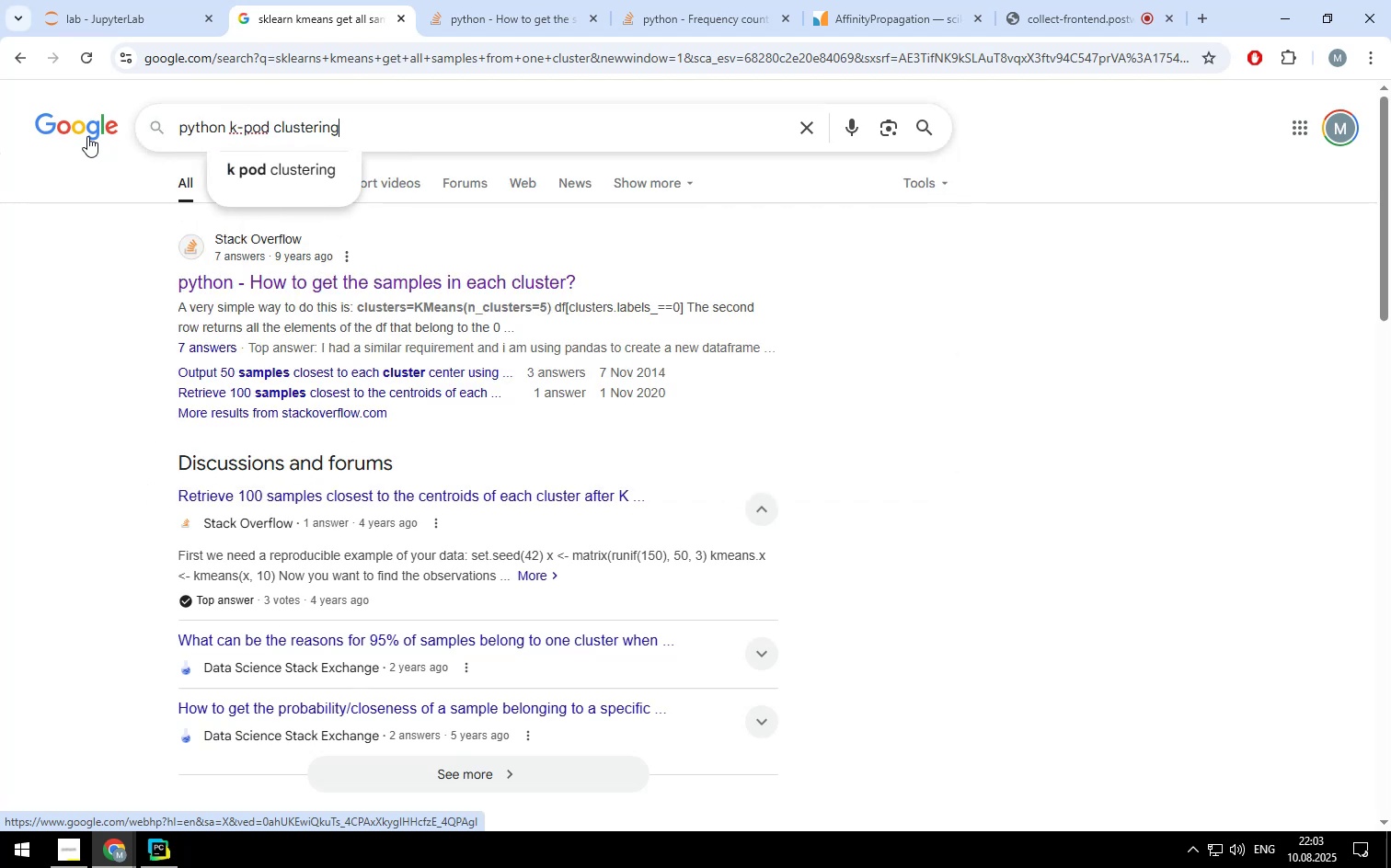 
key(Enter)
 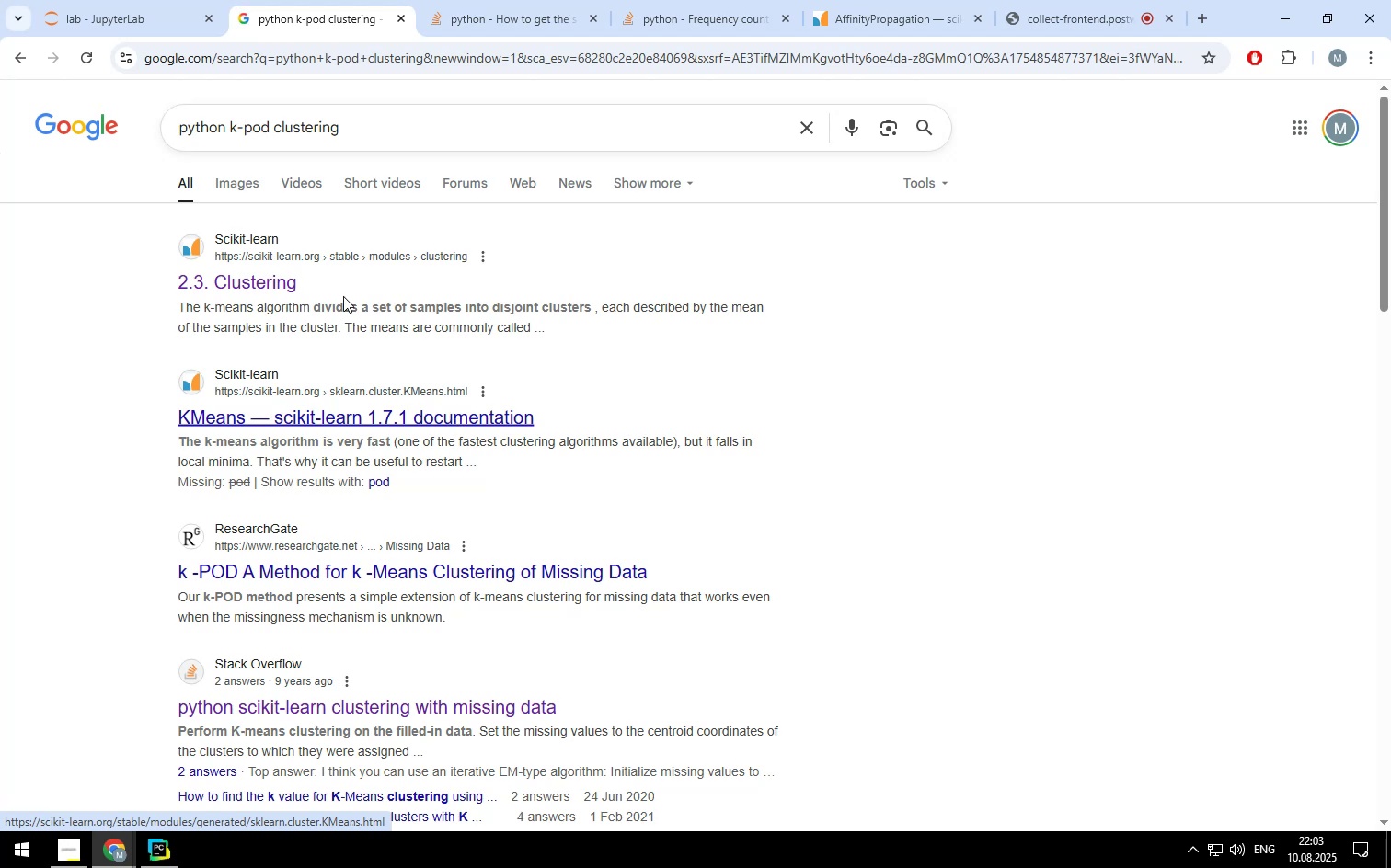 
left_click([267, 126])
 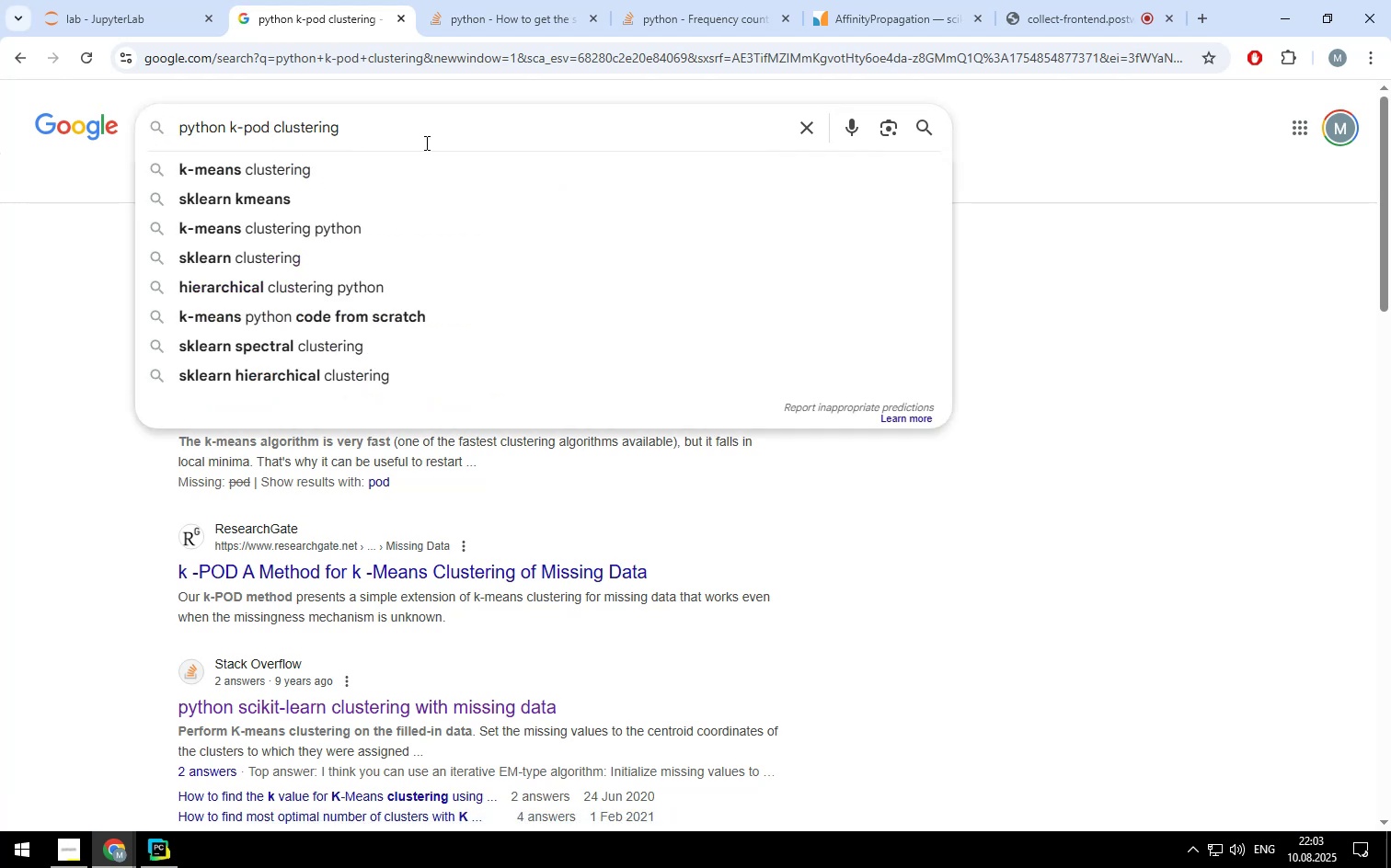 
key(Shift+ShiftLeft)
 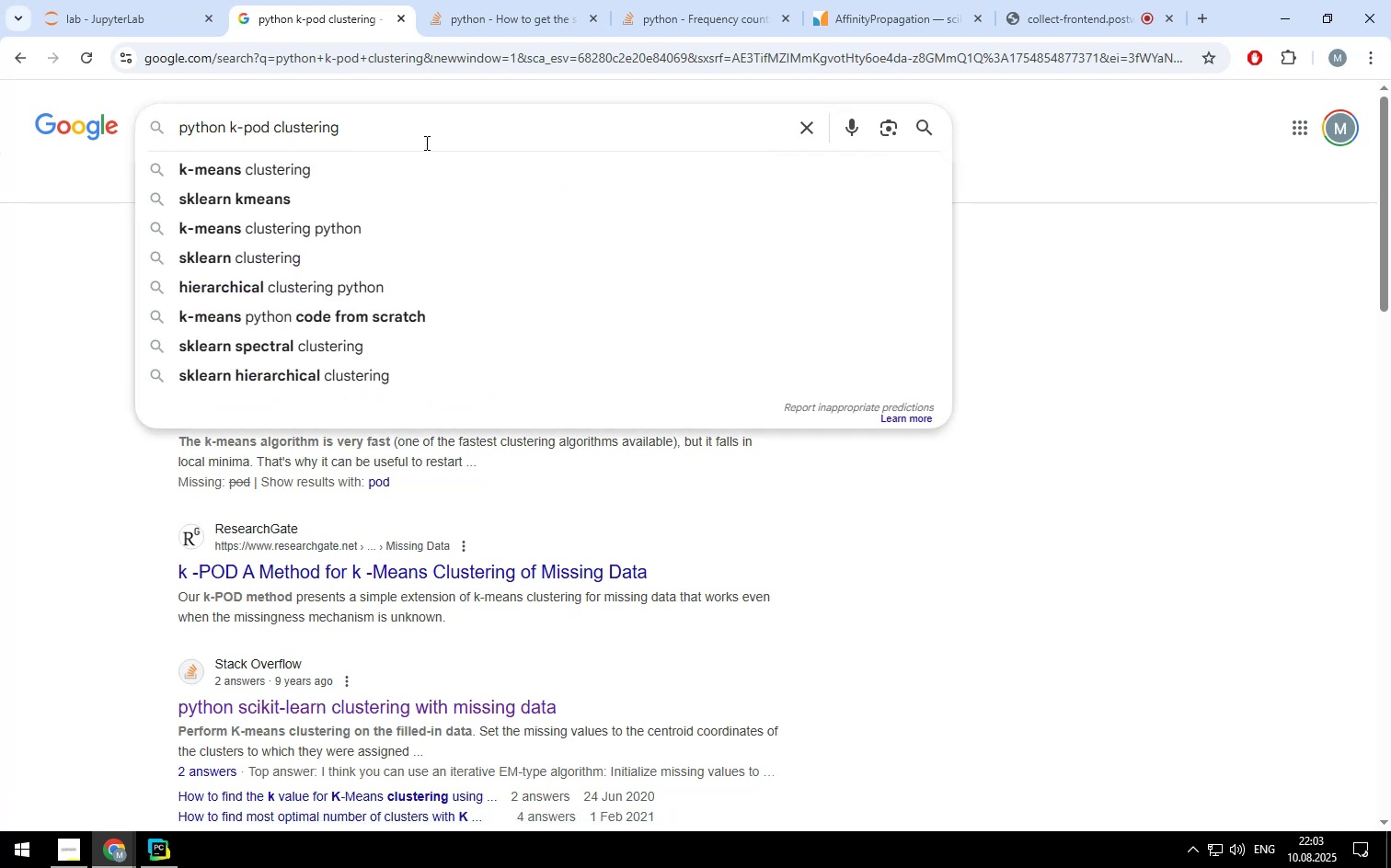 
key(Shift+Quote)
 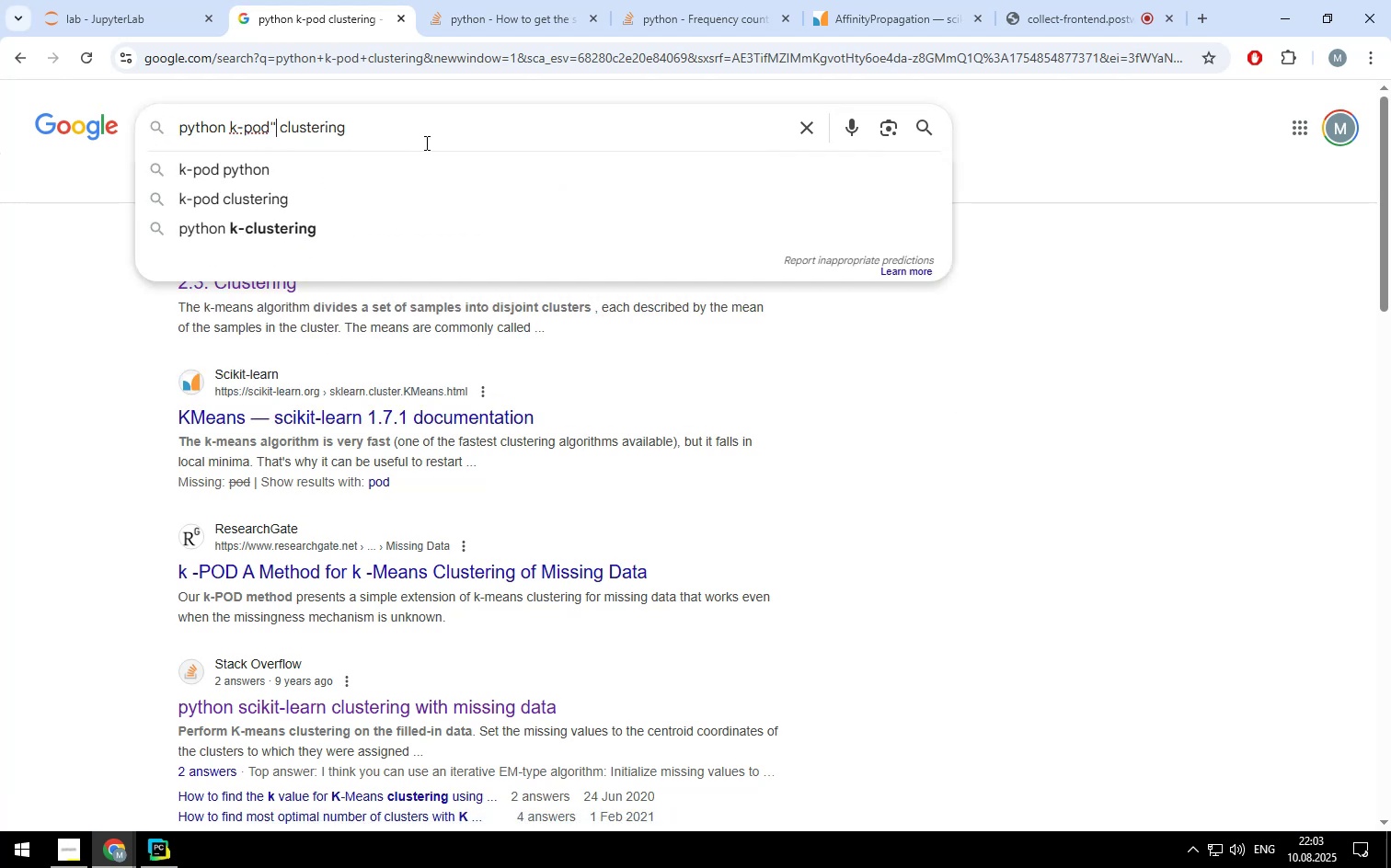 
key(ArrowLeft)
 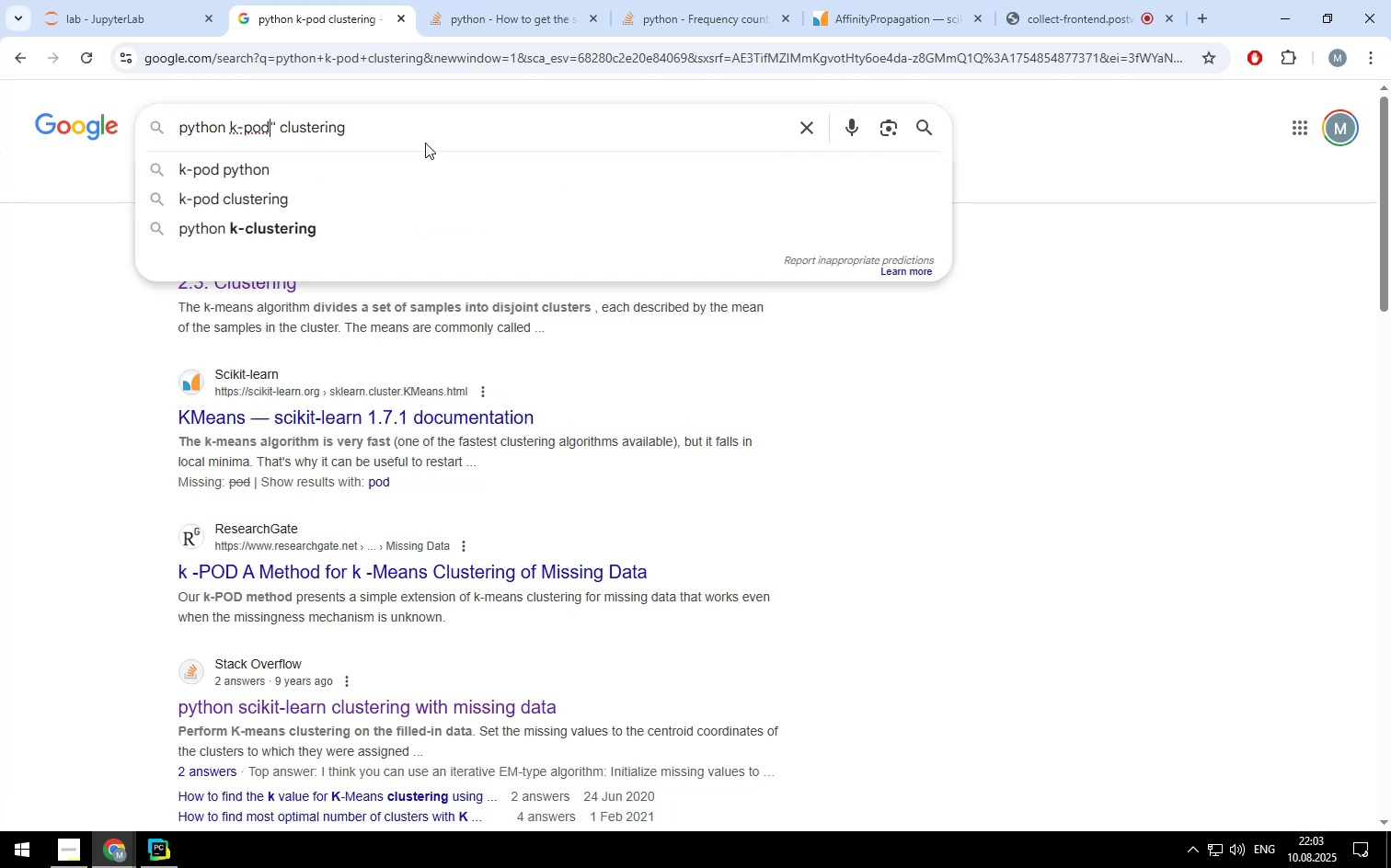 
key(ArrowLeft)
 